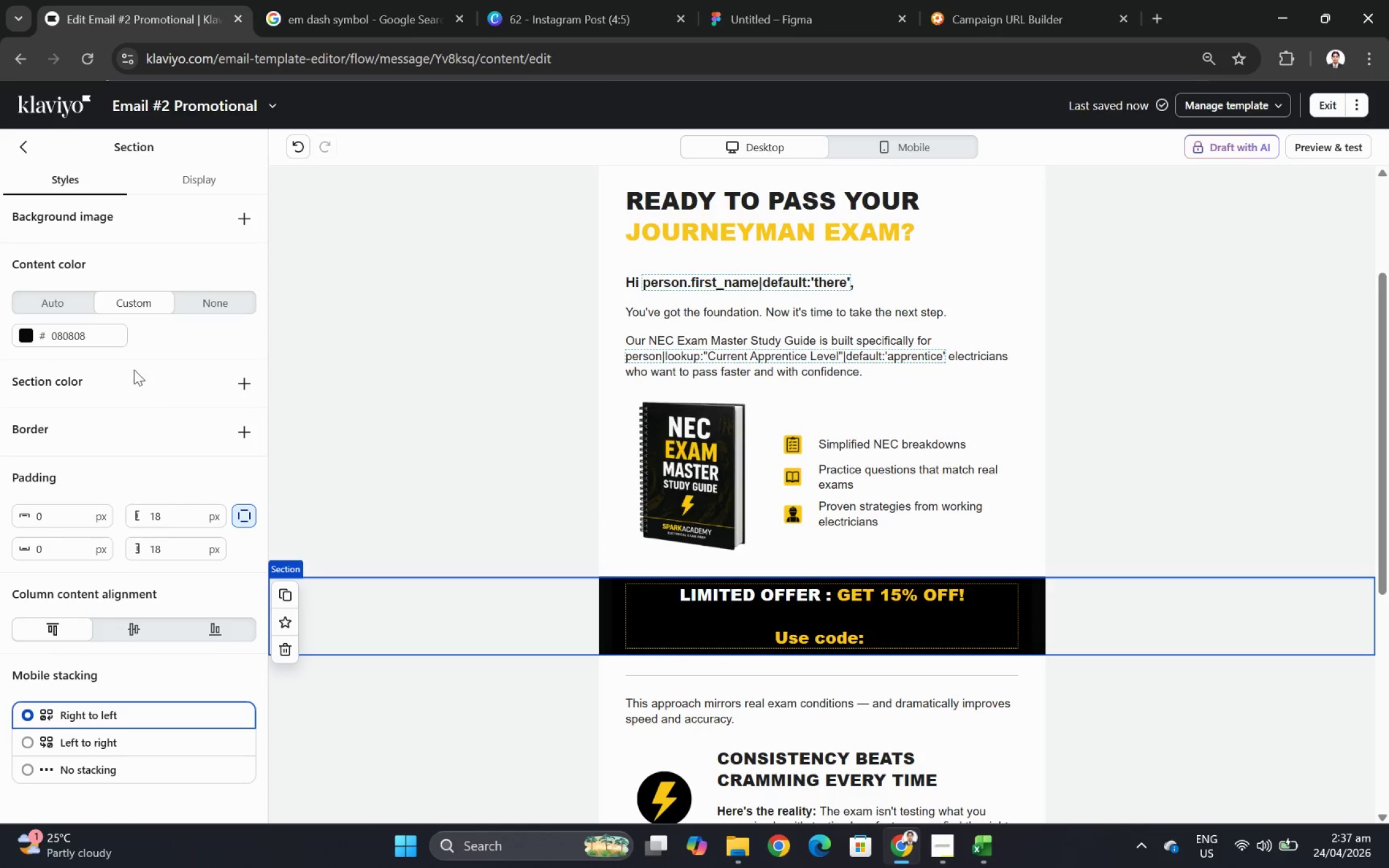 
left_click([68, 307])
 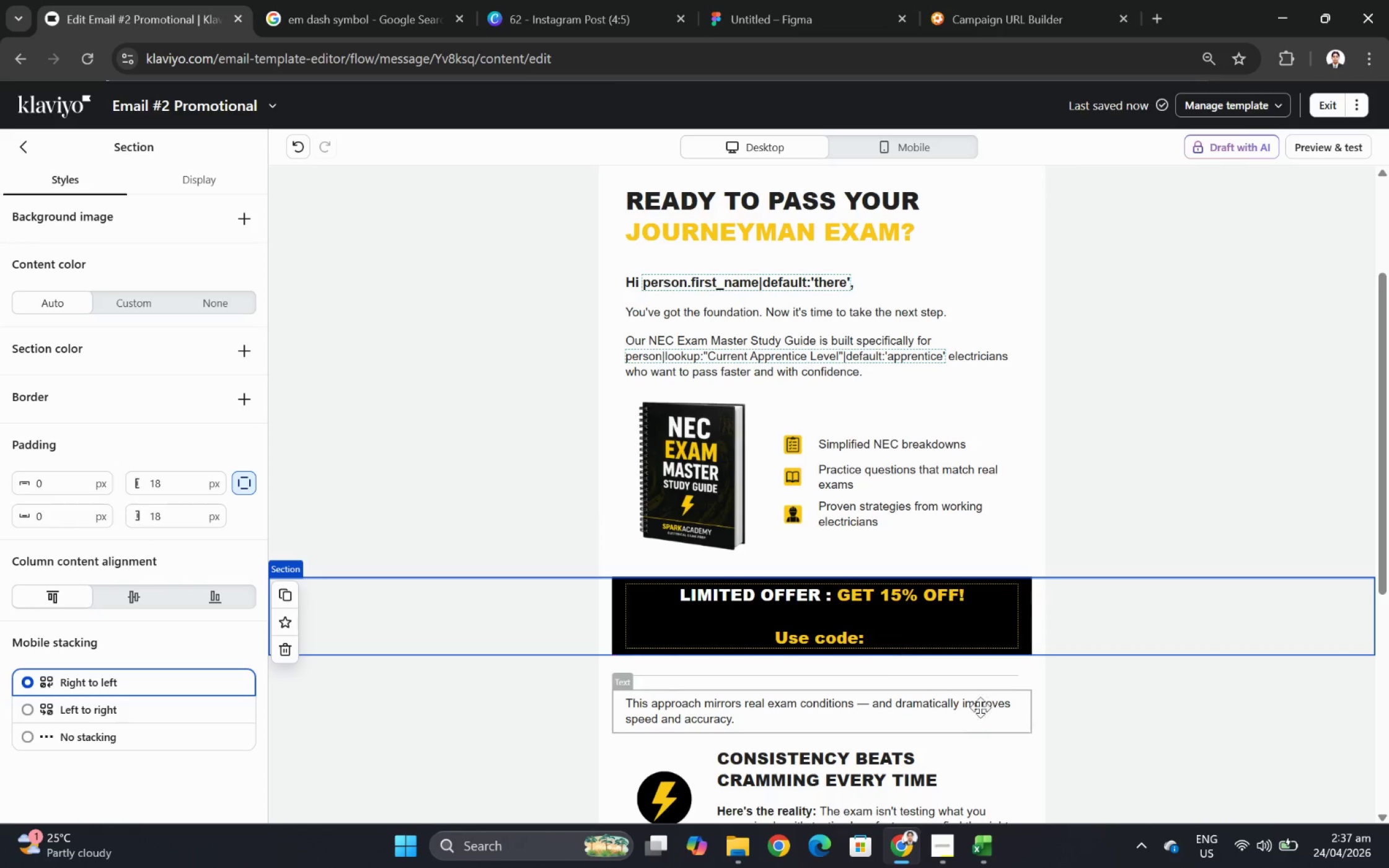 
left_click([1138, 650])
 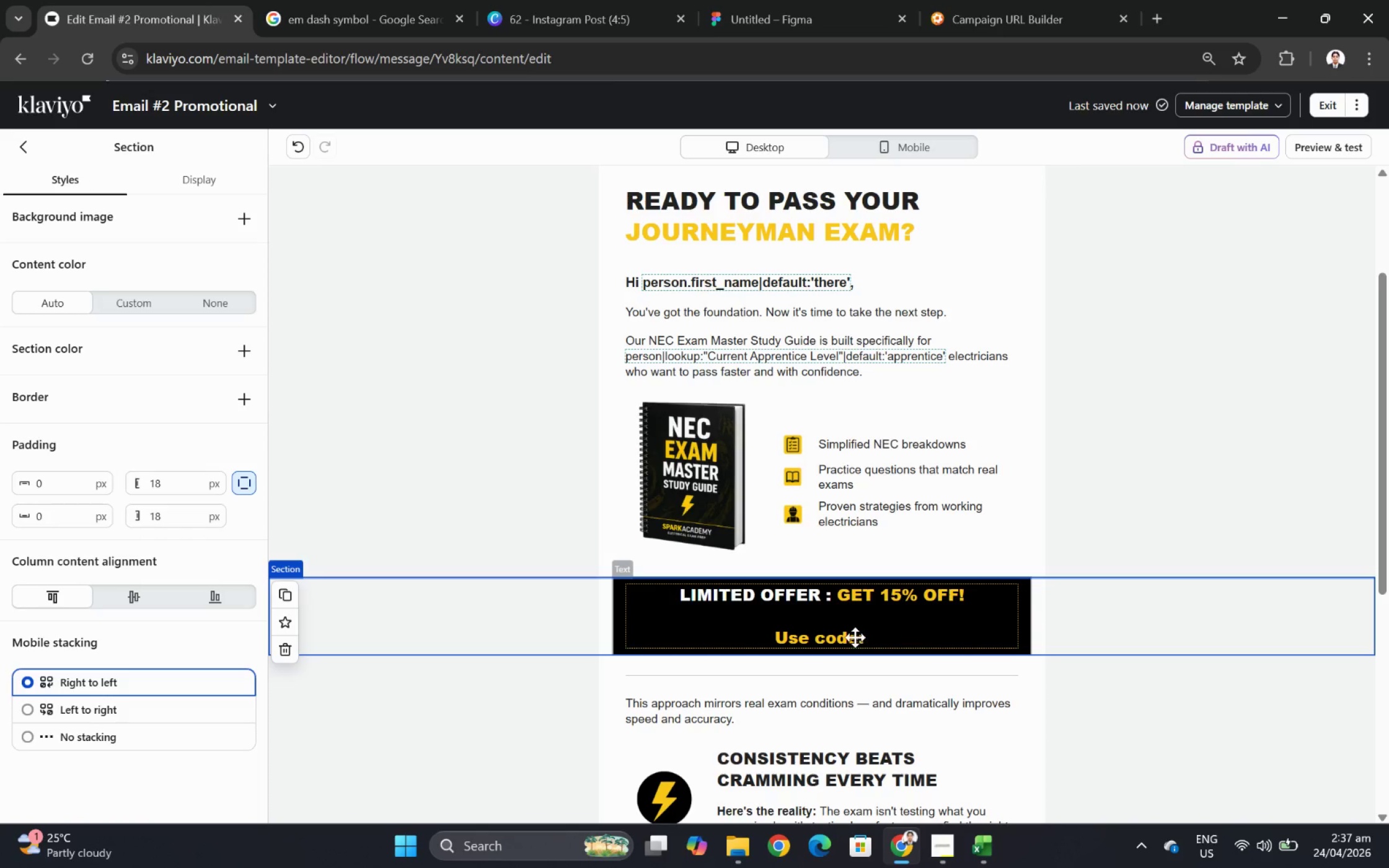 
double_click([855, 637])
 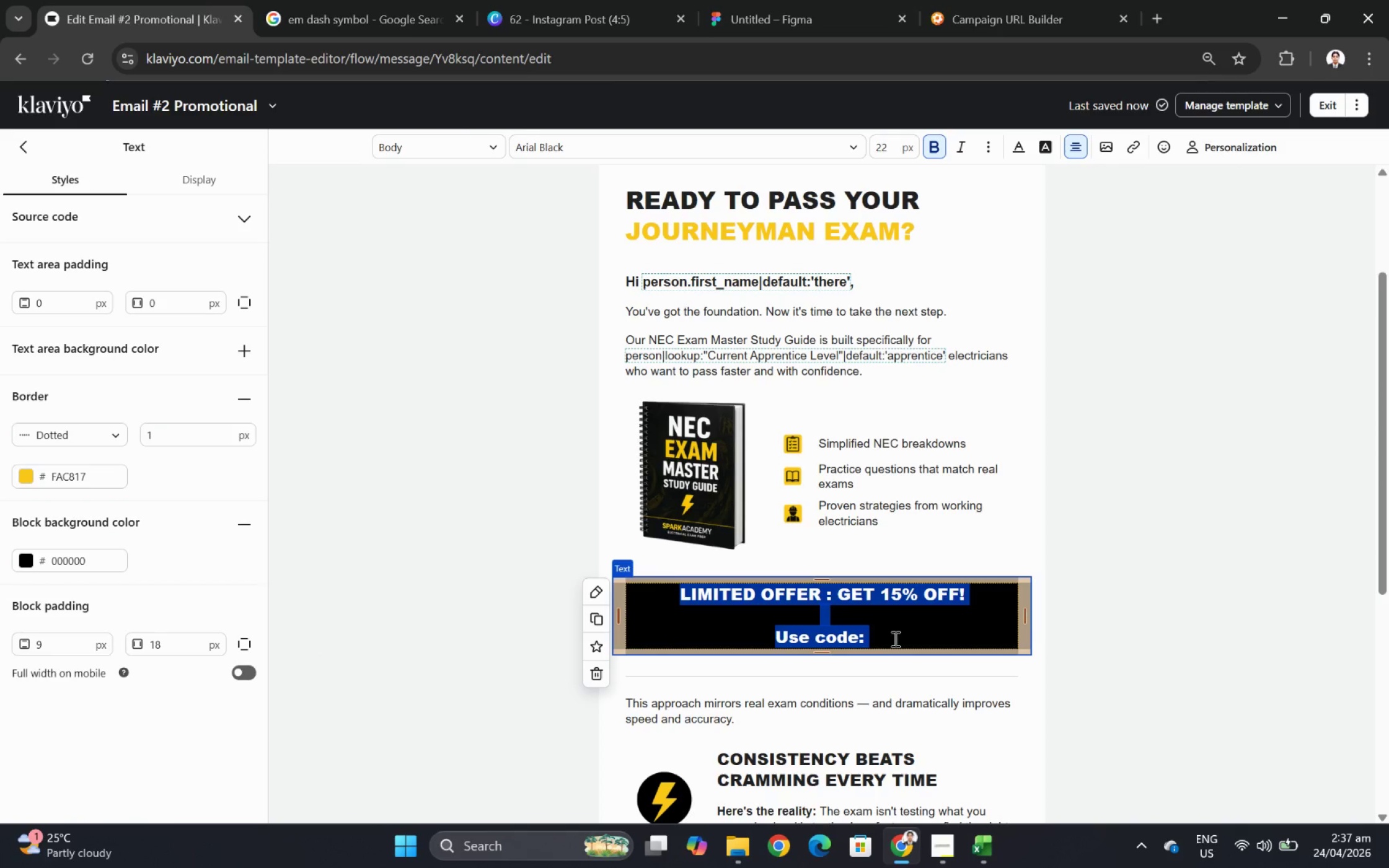 
left_click([876, 639])
 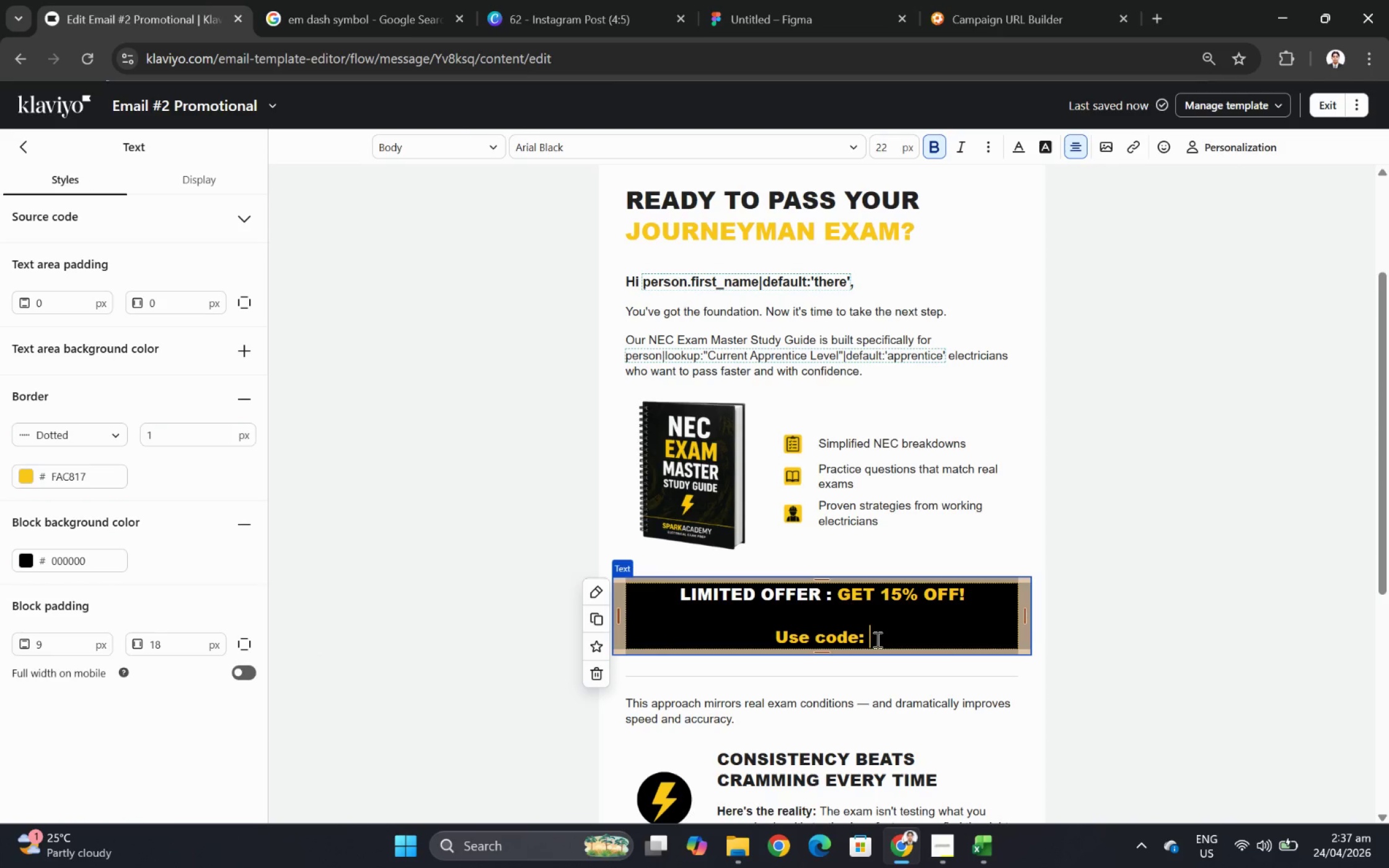 
type(S{A)
key(Backspace)
key(Backspace)
type(PARK !%)
key(Backspace)
key(Backspace)
type(15)
 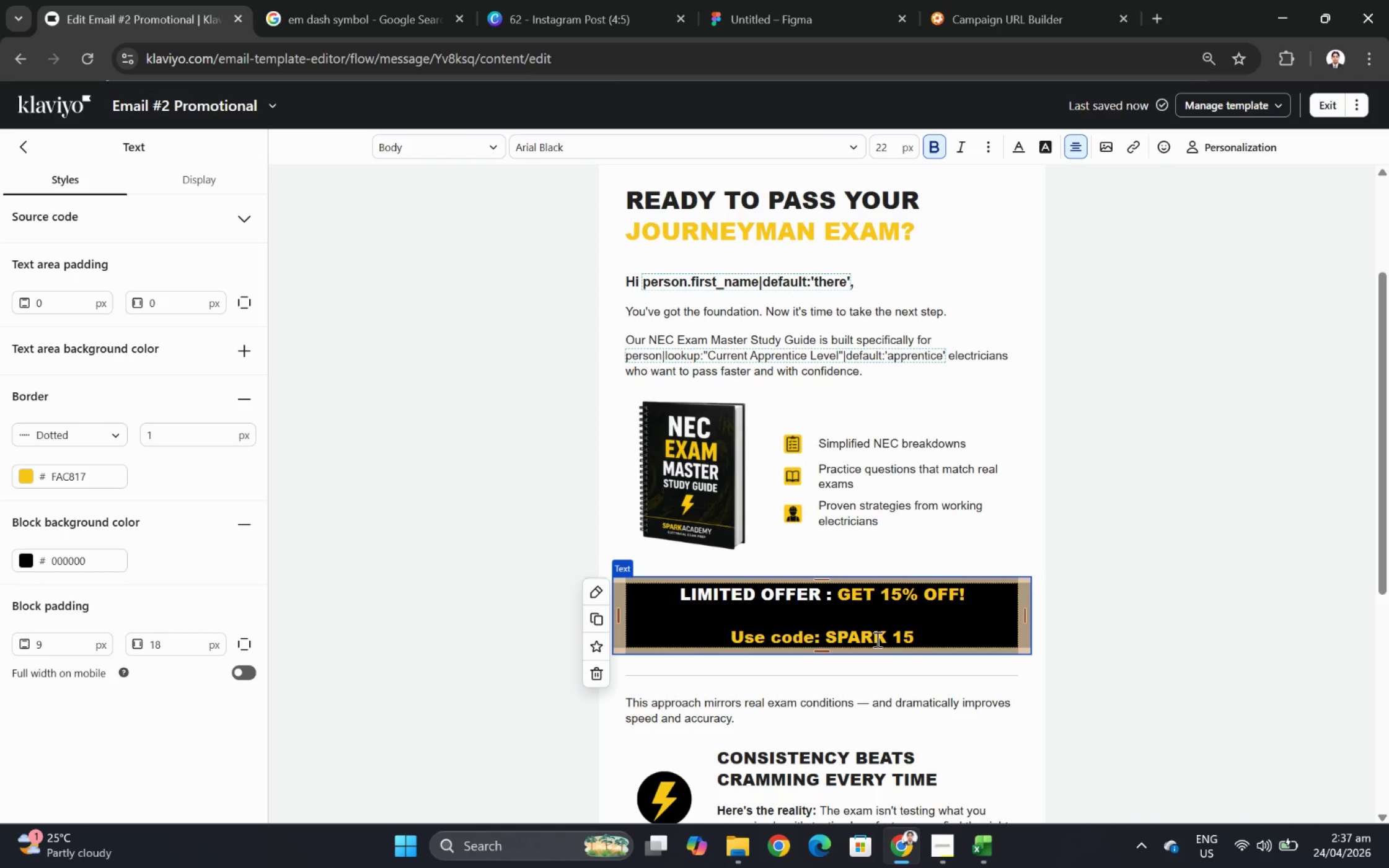 
left_click([772, 625])
 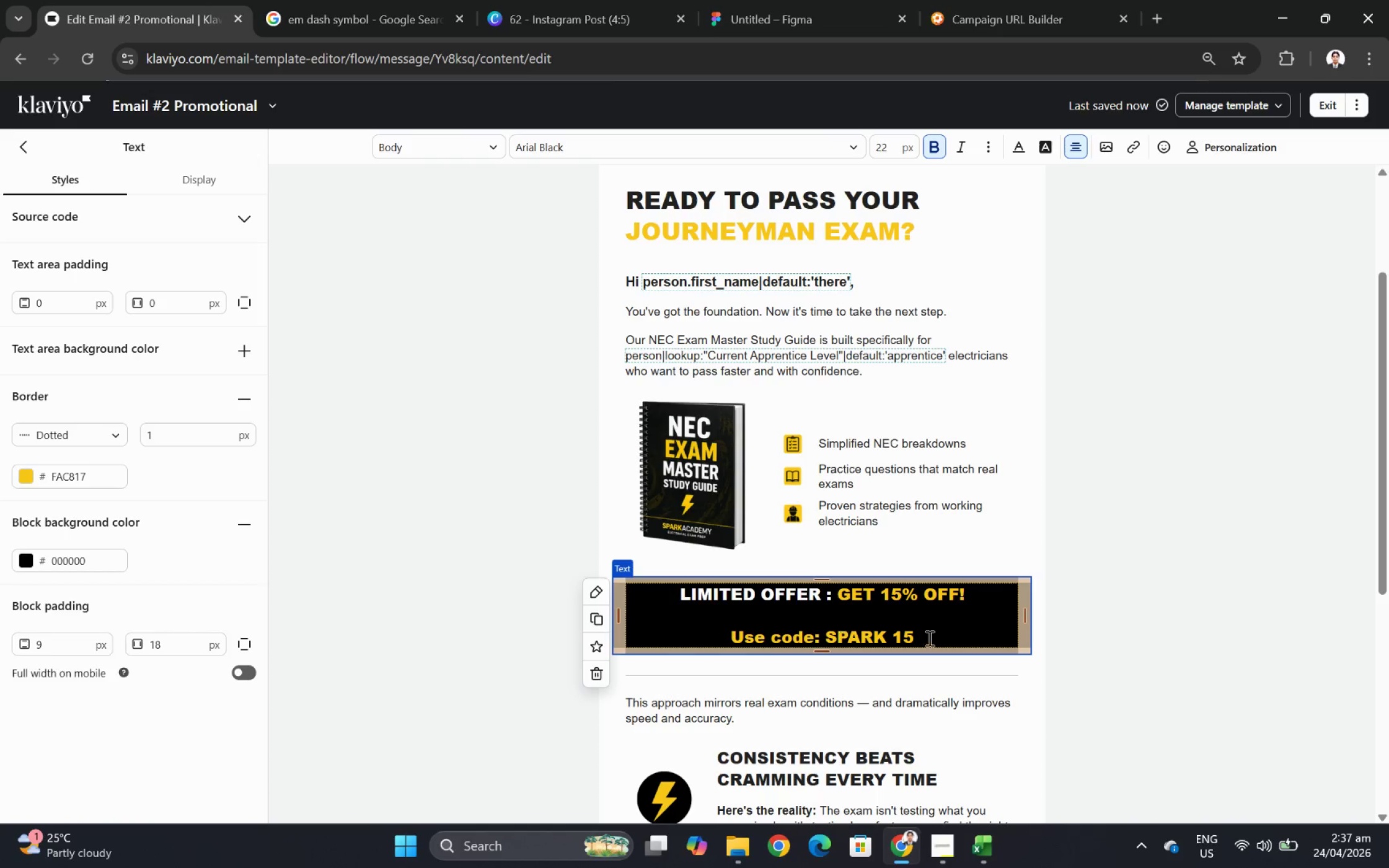 
left_click([943, 638])
 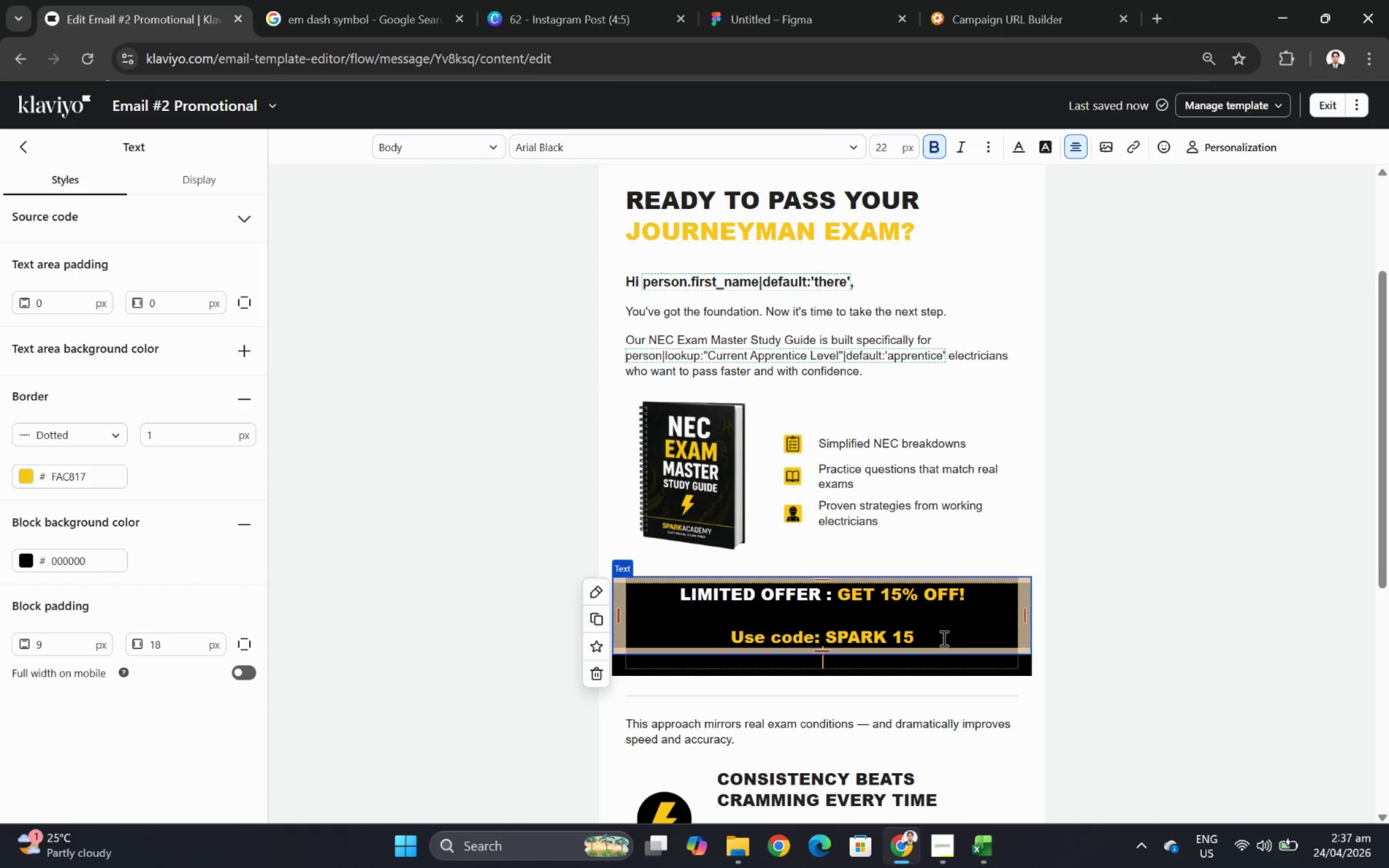 
key(Enter)
 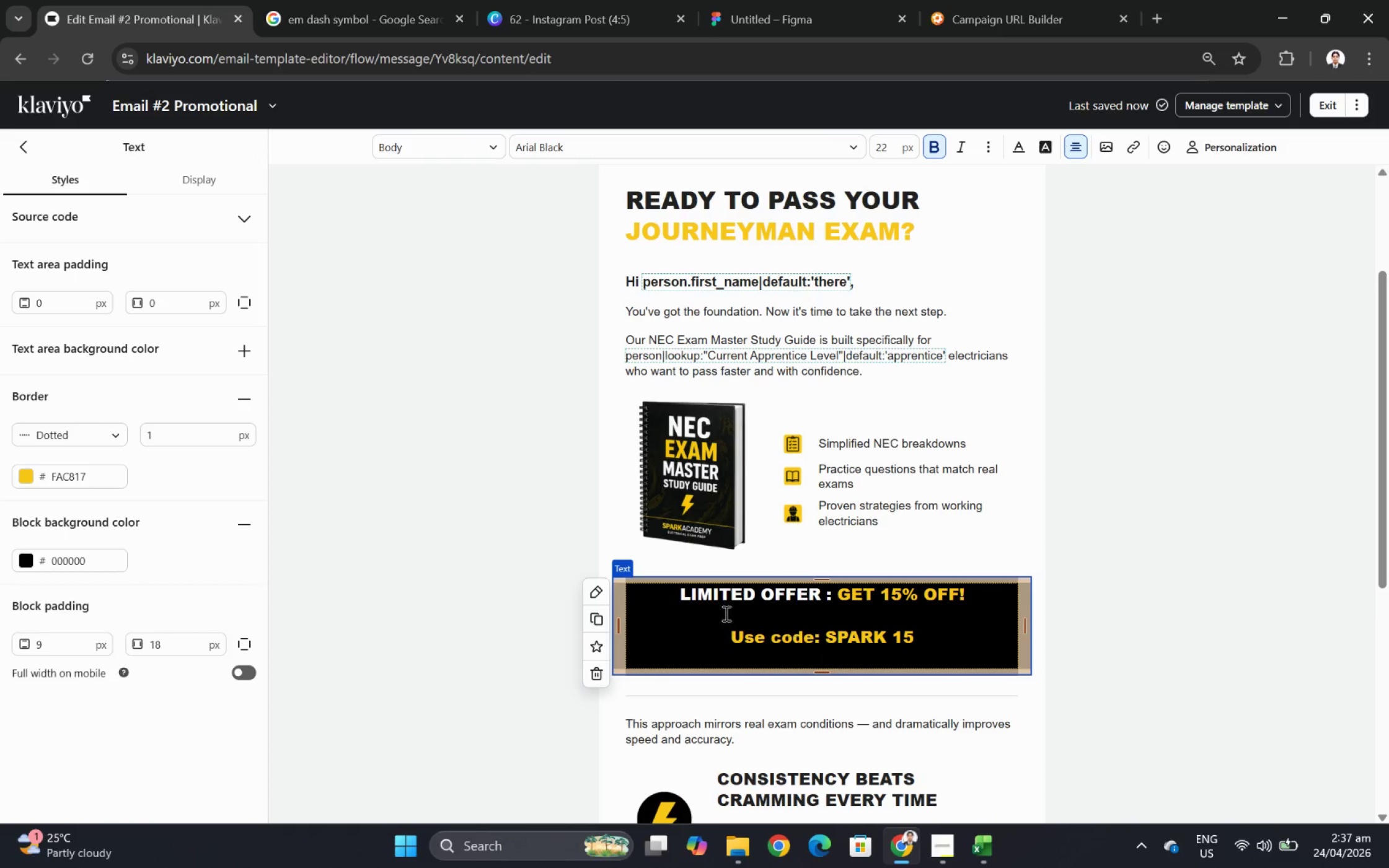 
left_click([676, 593])
 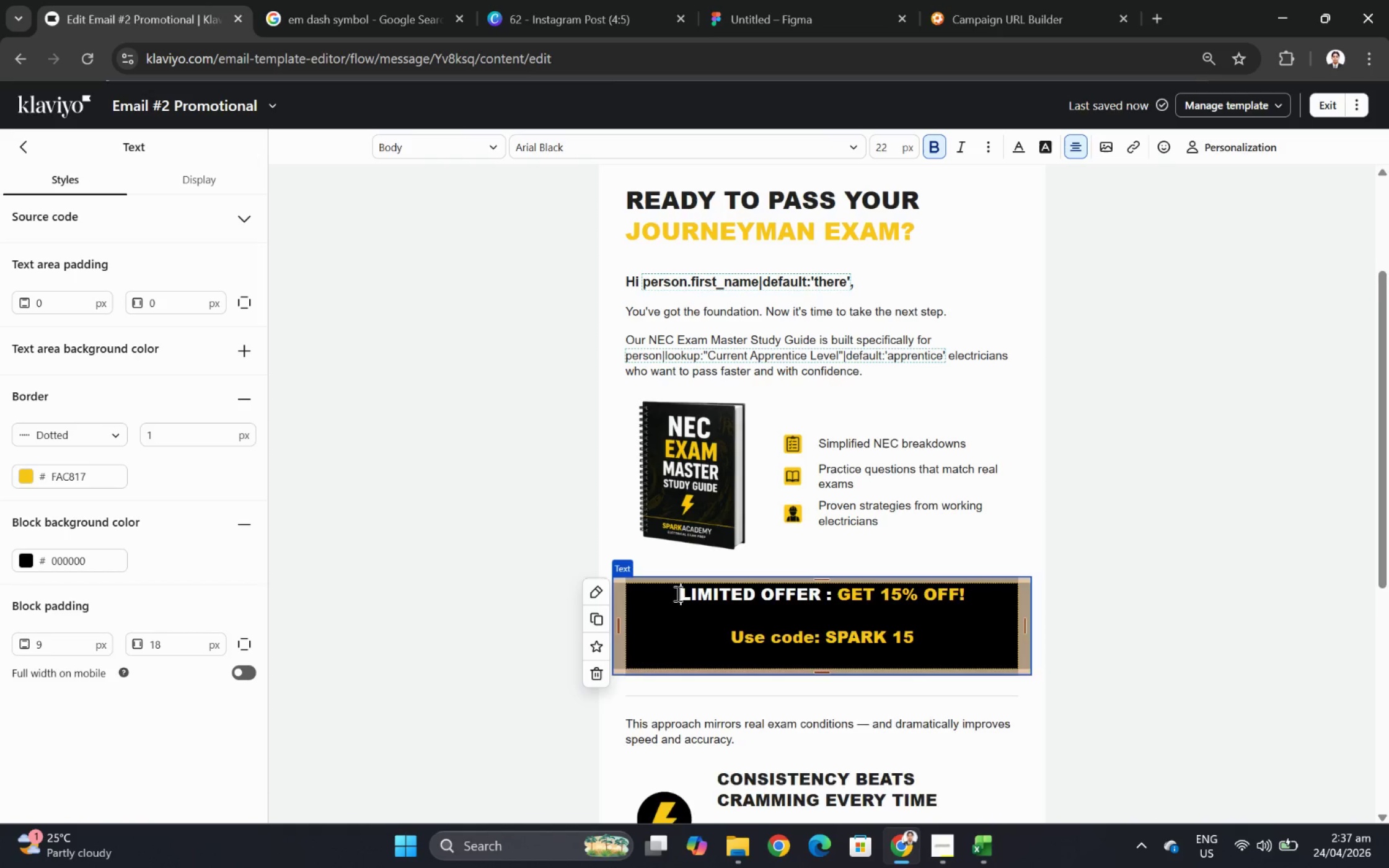 
key(Enter)
 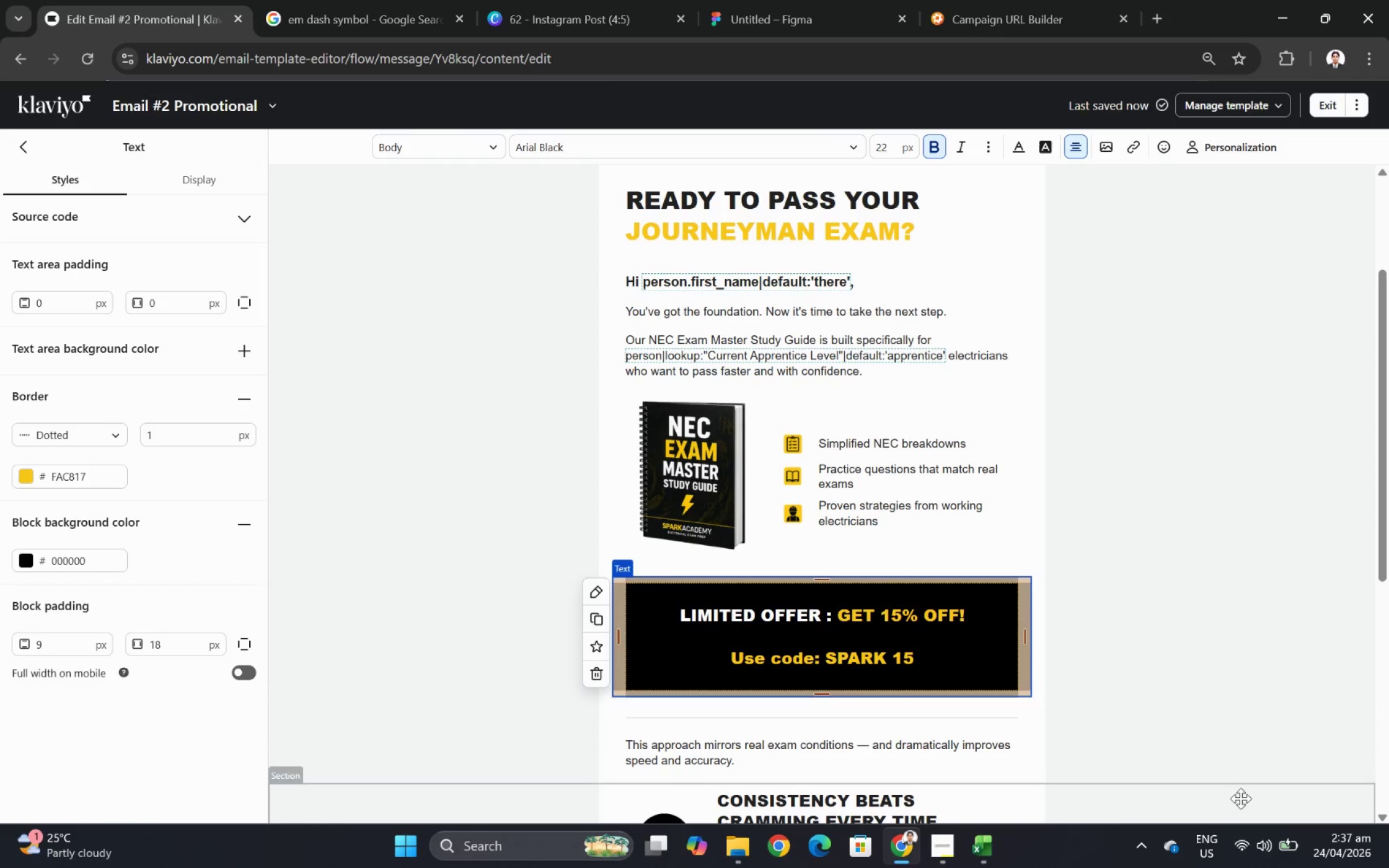 
left_click([1208, 755])
 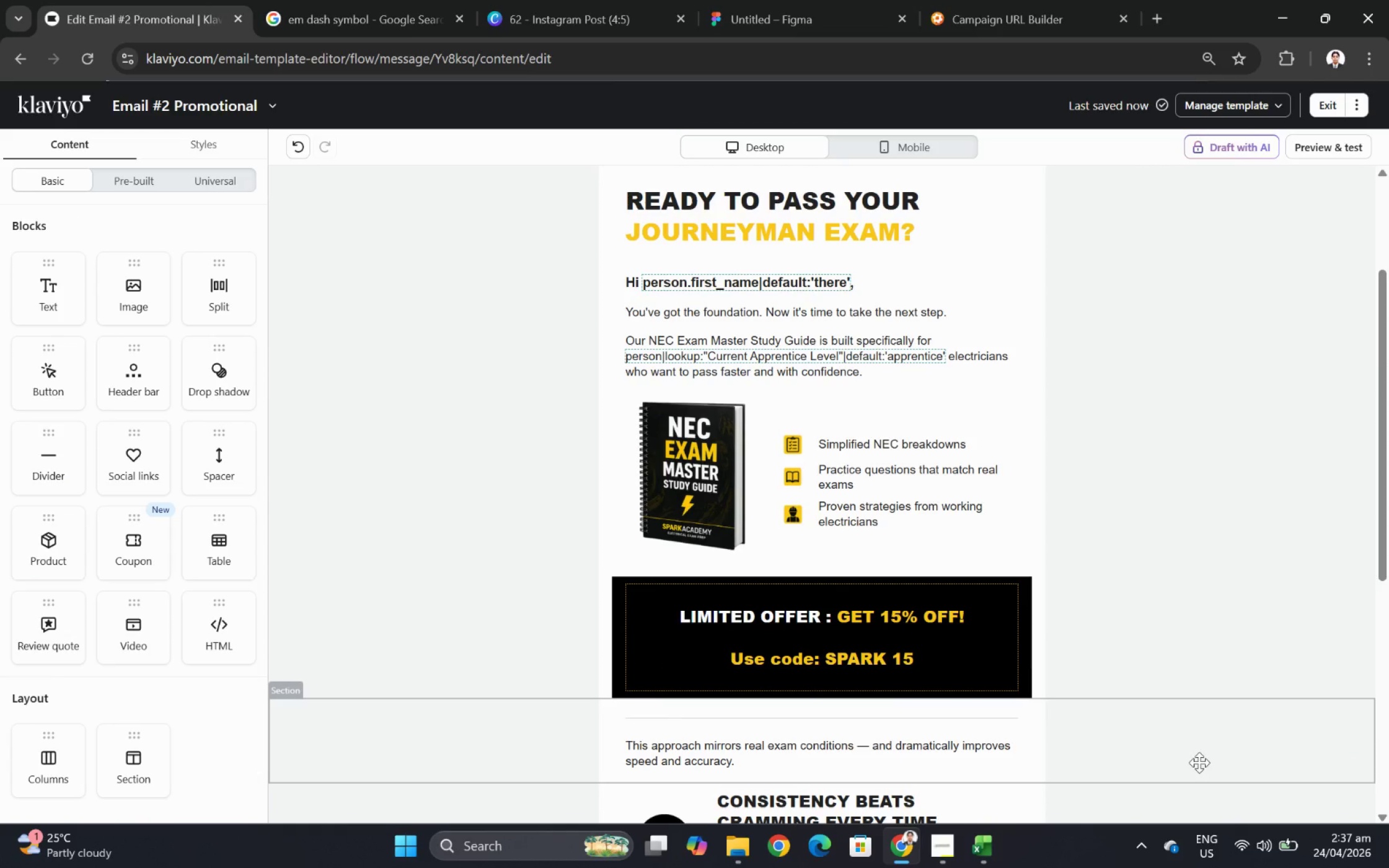 
scroll: coordinate [1194, 756], scroll_direction: down, amount: 1.0
 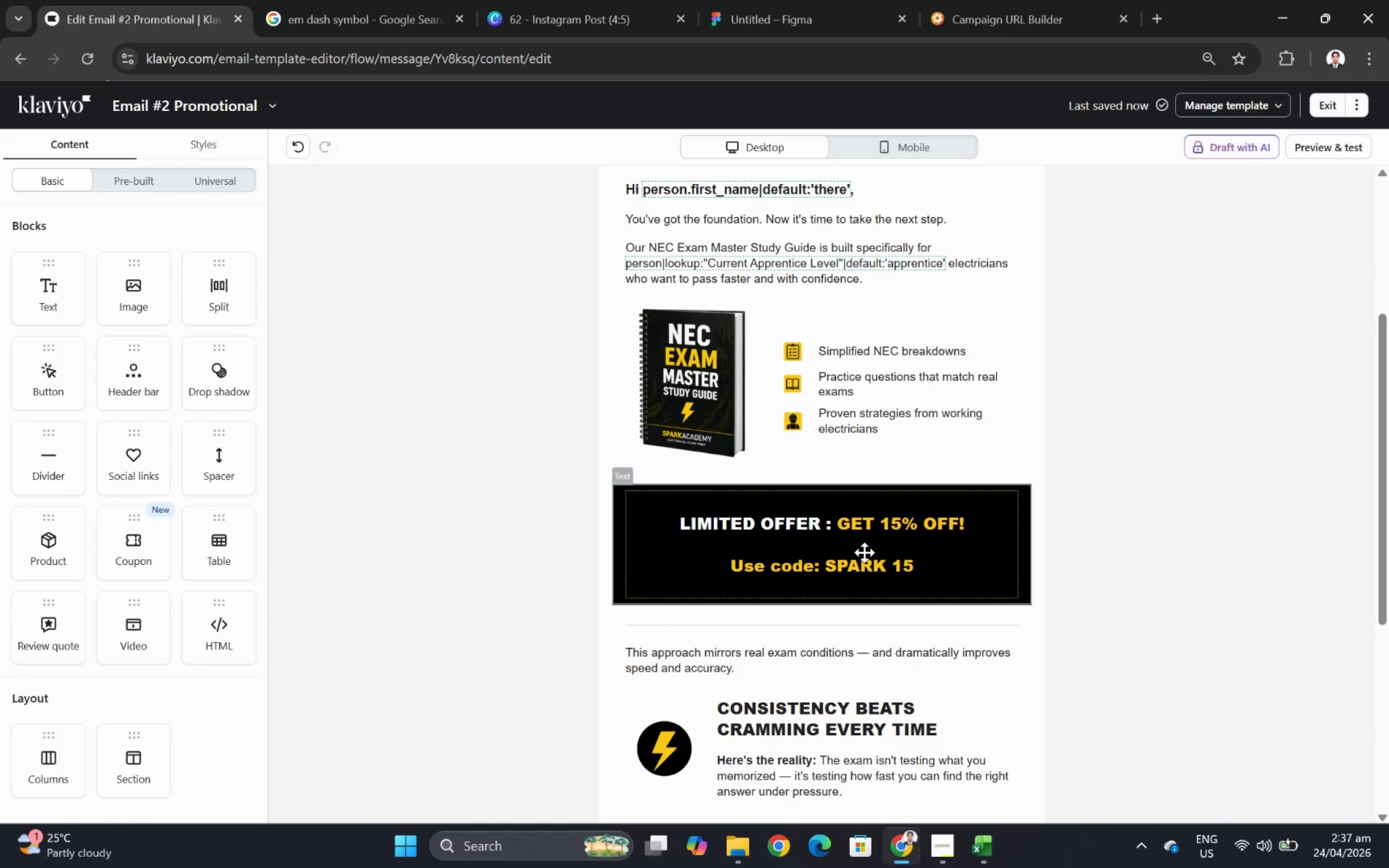 
wait(6.52)
 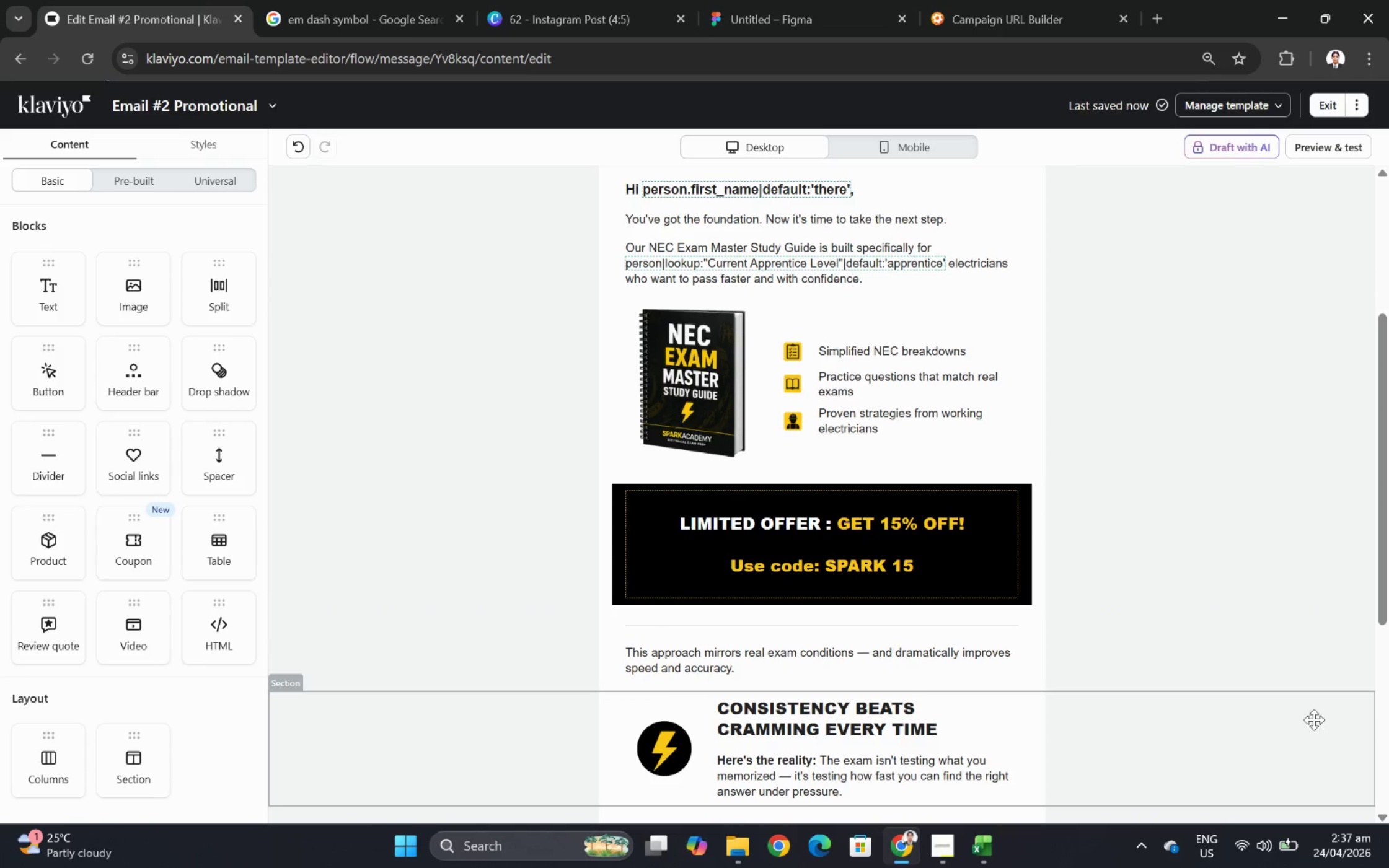 
double_click([905, 560])
 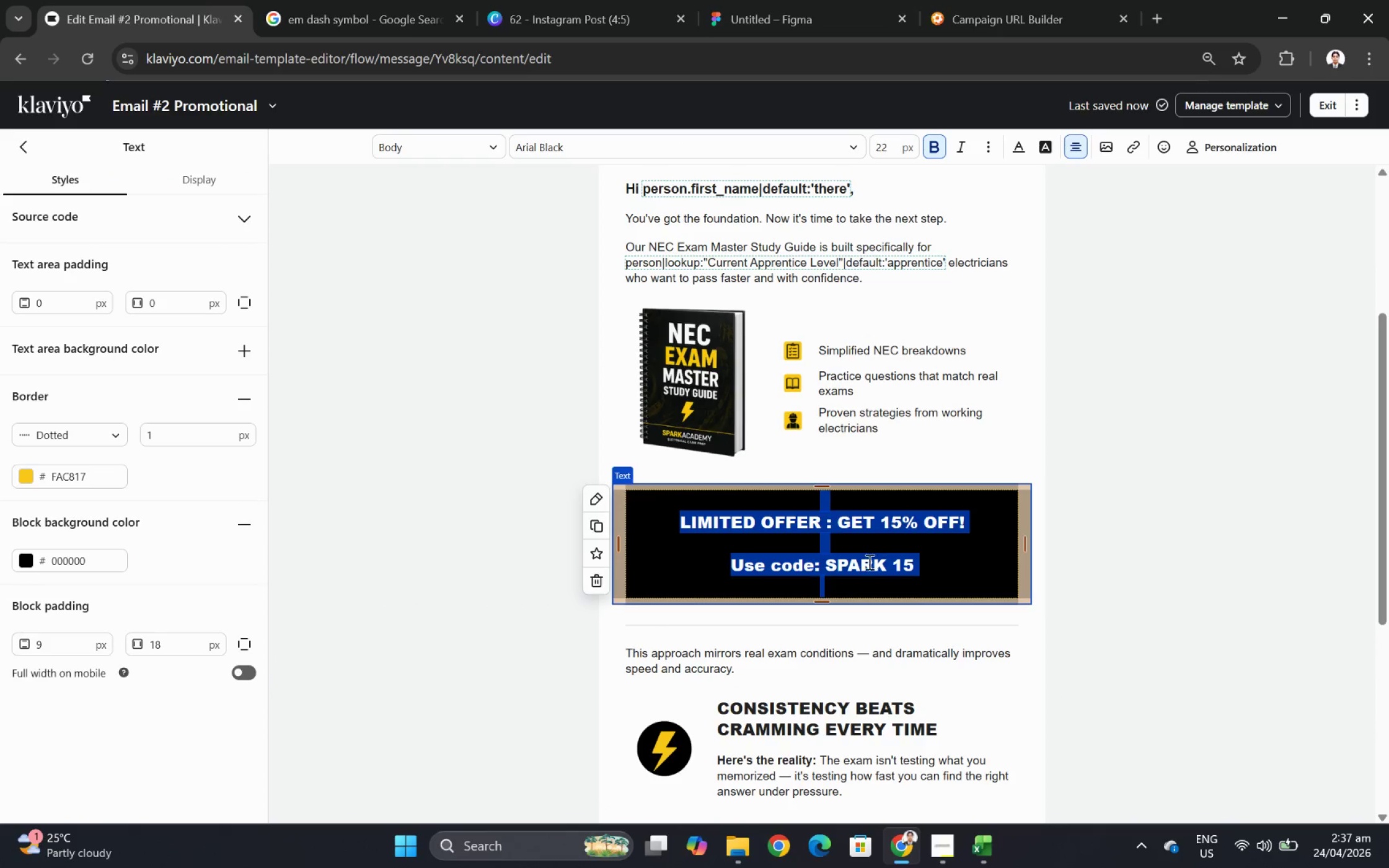 
left_click([860, 566])
 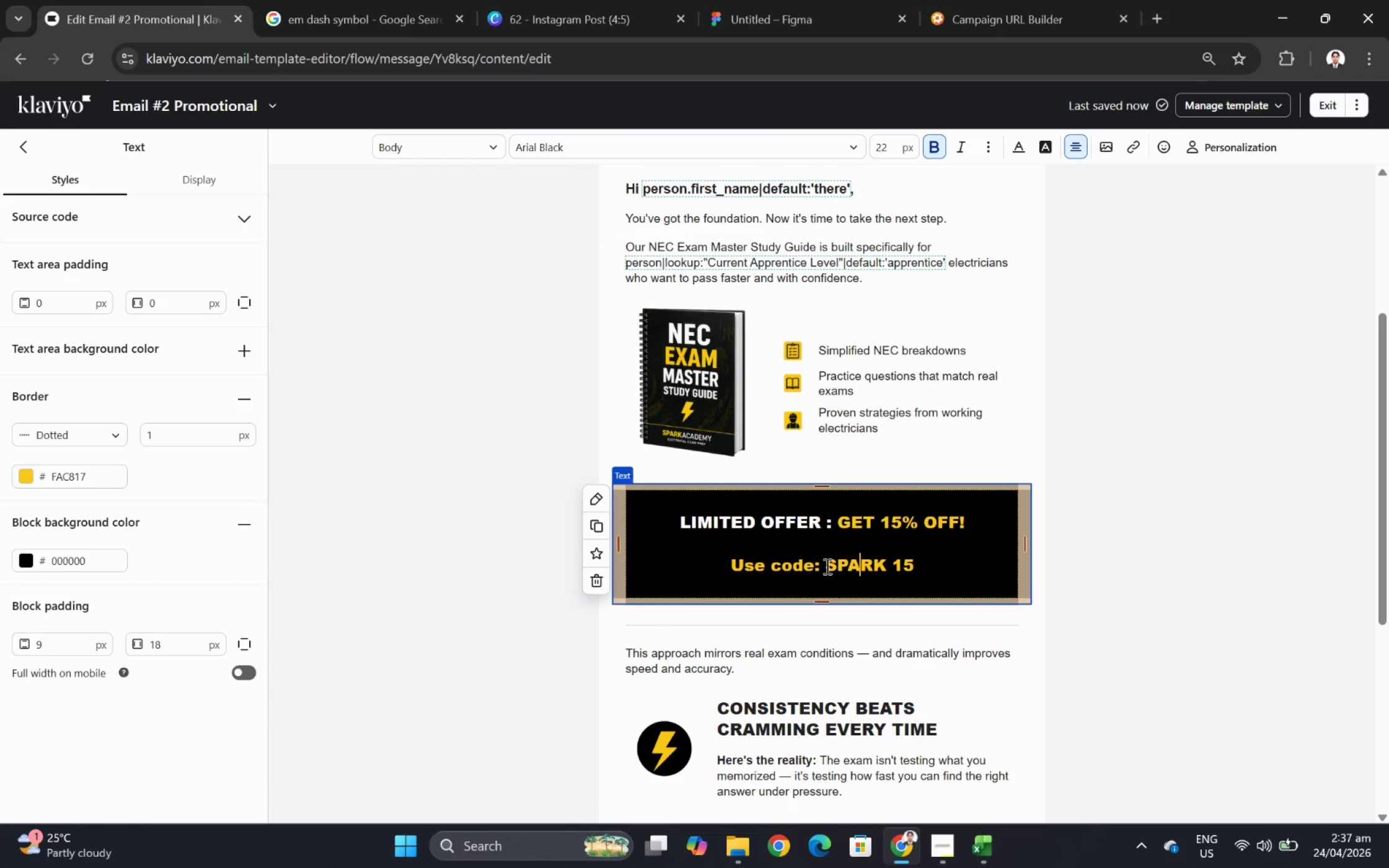 
left_click_drag(start_coordinate=[826, 566], to_coordinate=[930, 565])
 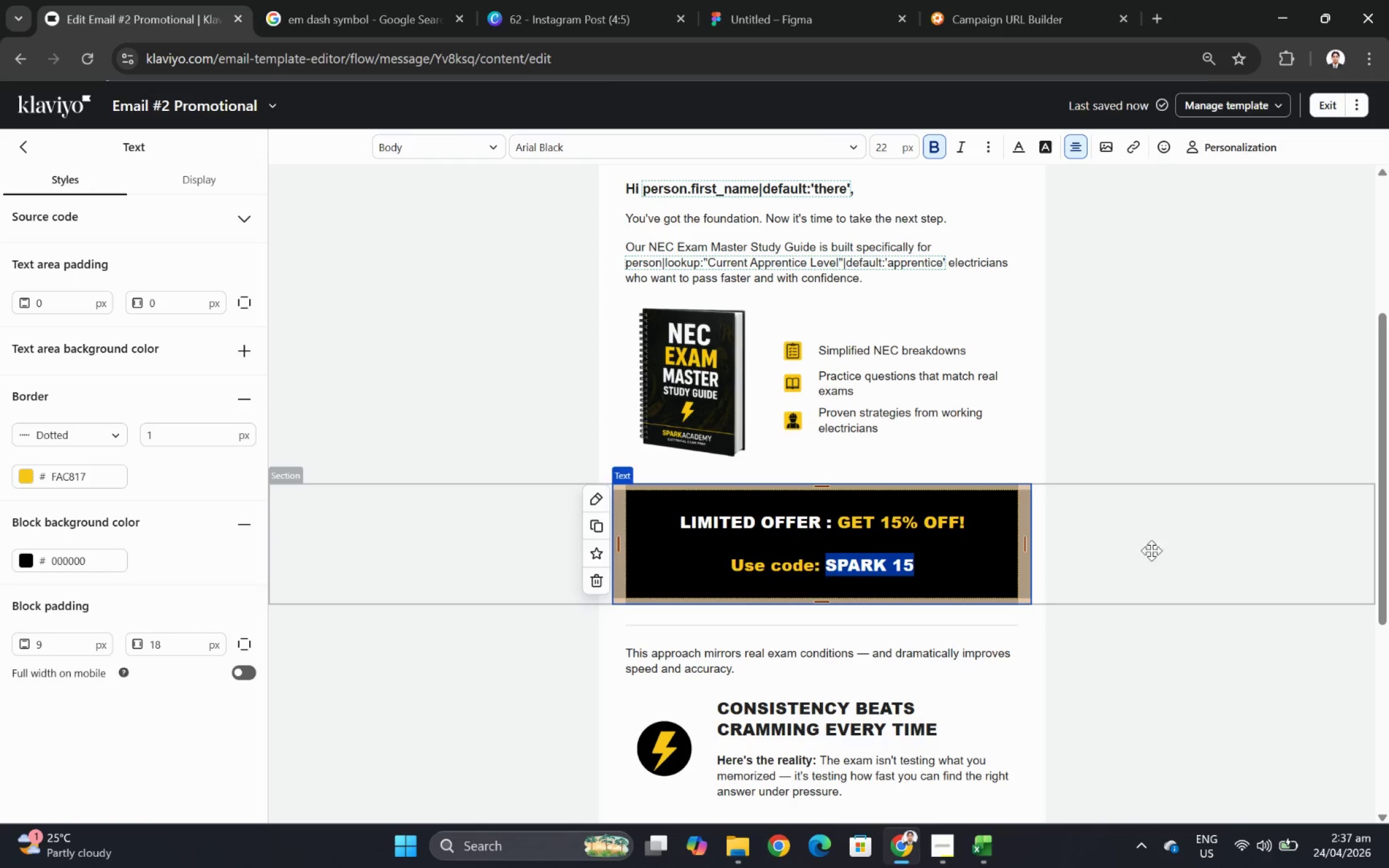 
wait(5.21)
 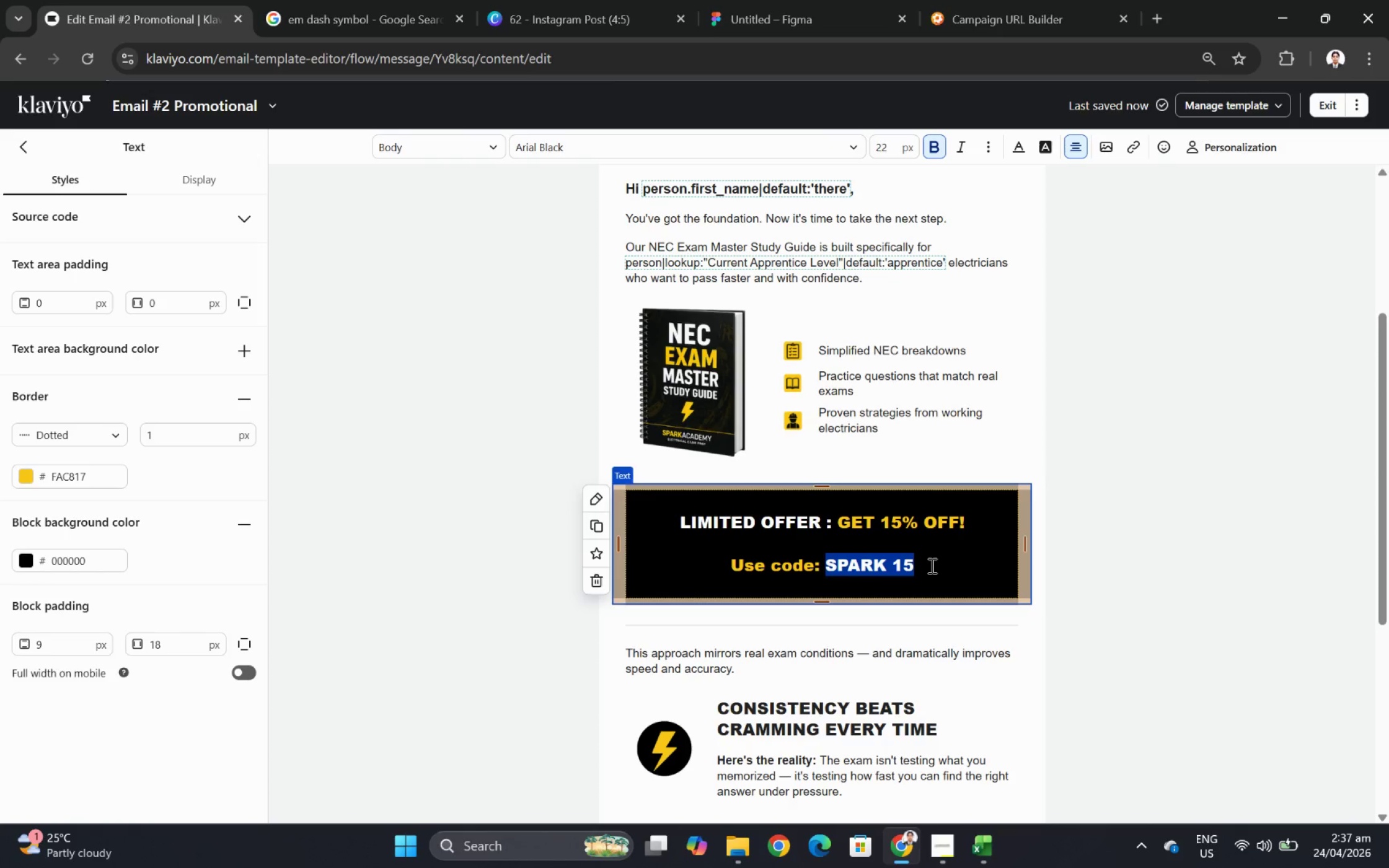 
left_click([1216, 645])
 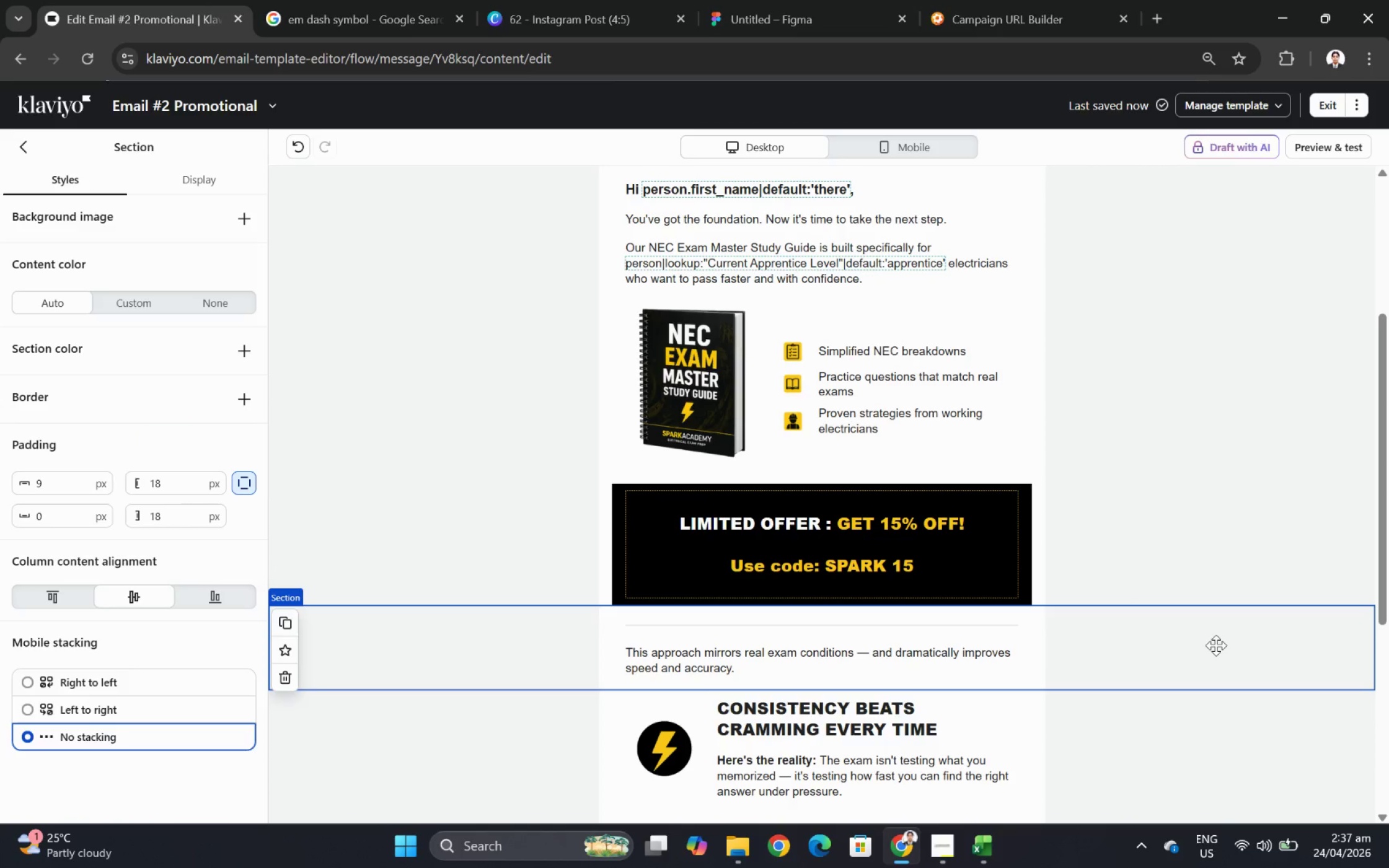 
scroll: coordinate [1223, 629], scroll_direction: up, amount: 3.0
 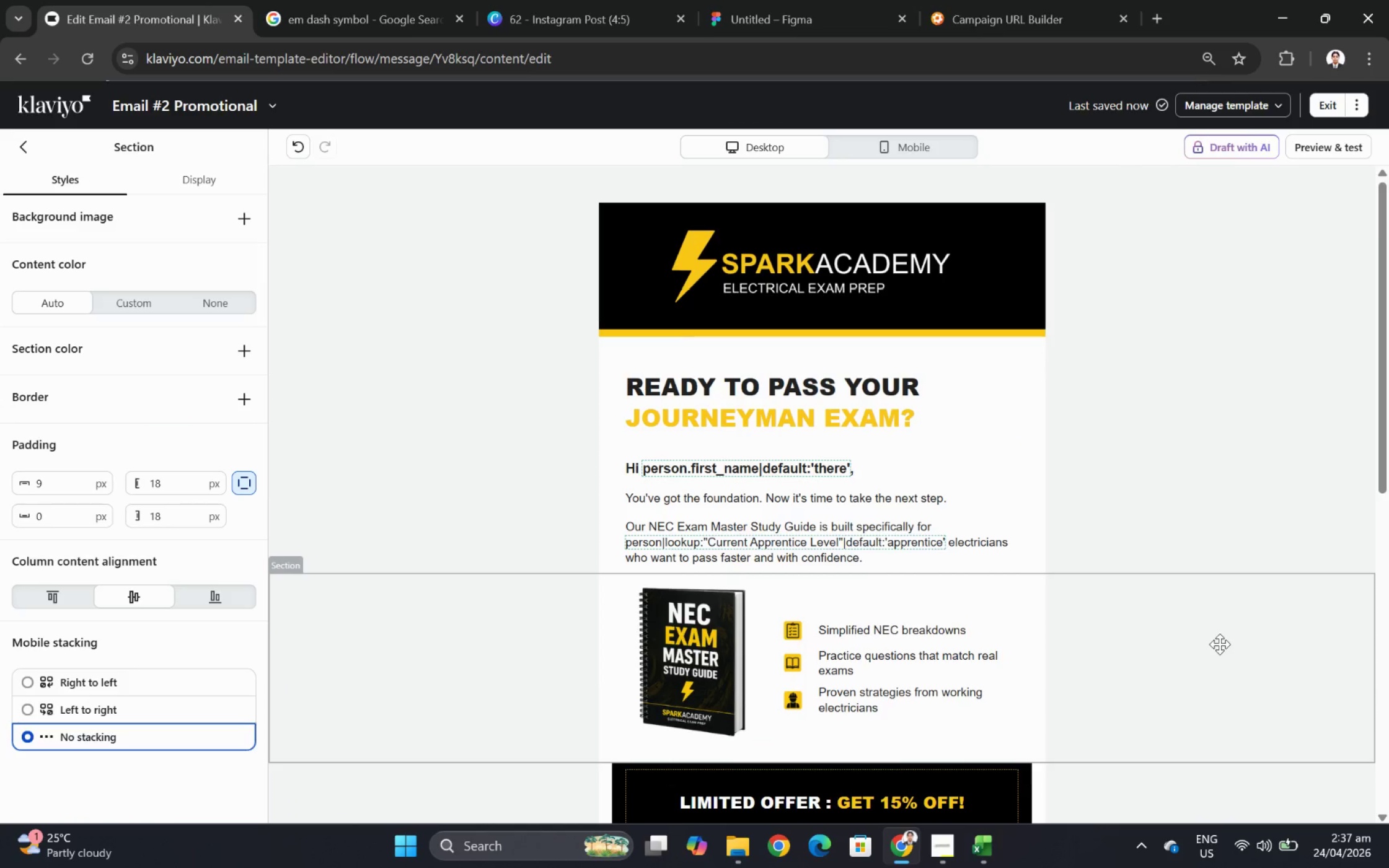 
hold_key(key=ControlLeft, duration=0.47)
scroll: coordinate [1206, 655], scroll_direction: down, amount: 4.0
 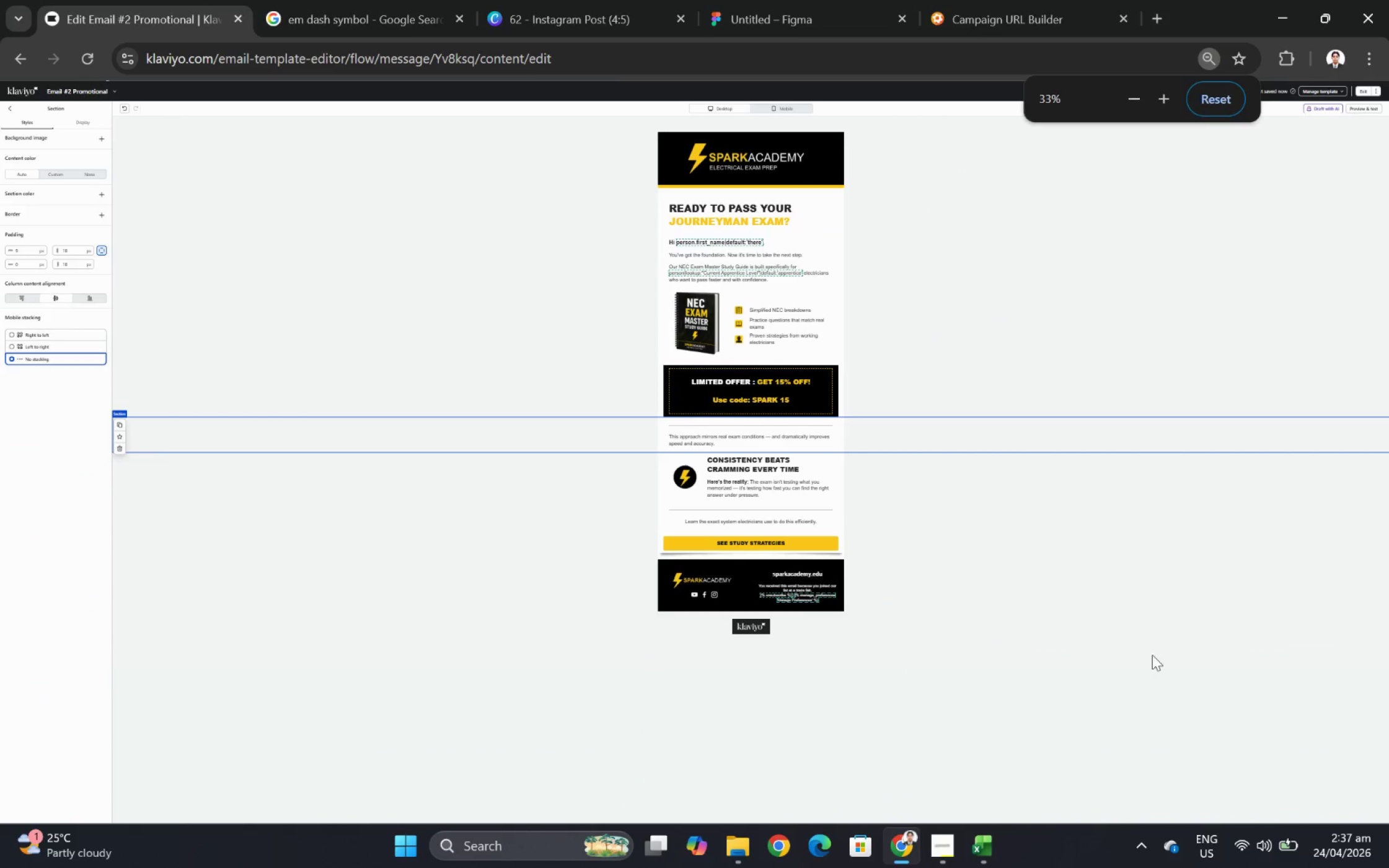 
hold_key(key=ControlLeft, duration=0.68)
scroll: coordinate [1112, 700], scroll_direction: none, amount: 0.0
 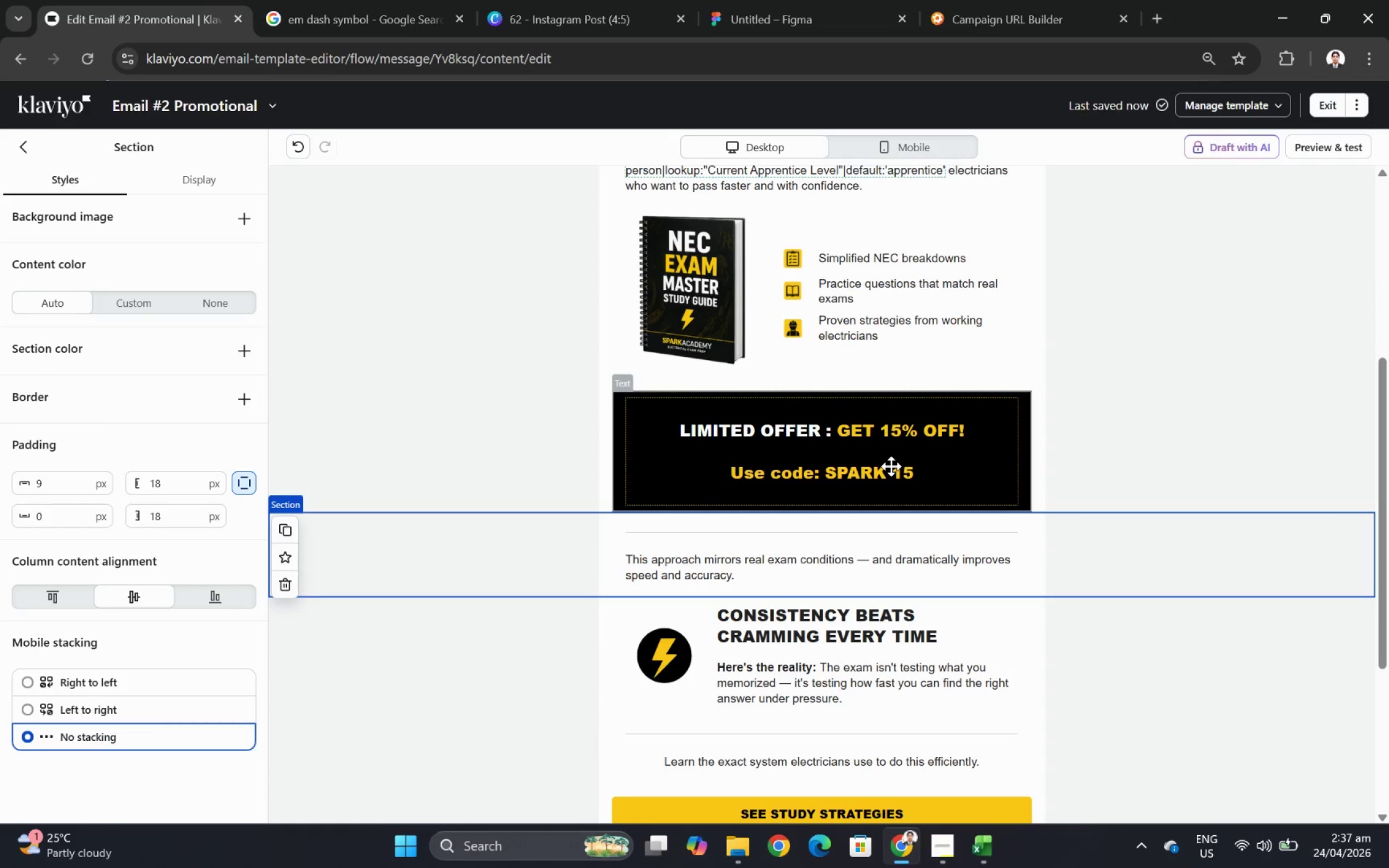 
double_click([891, 466])
 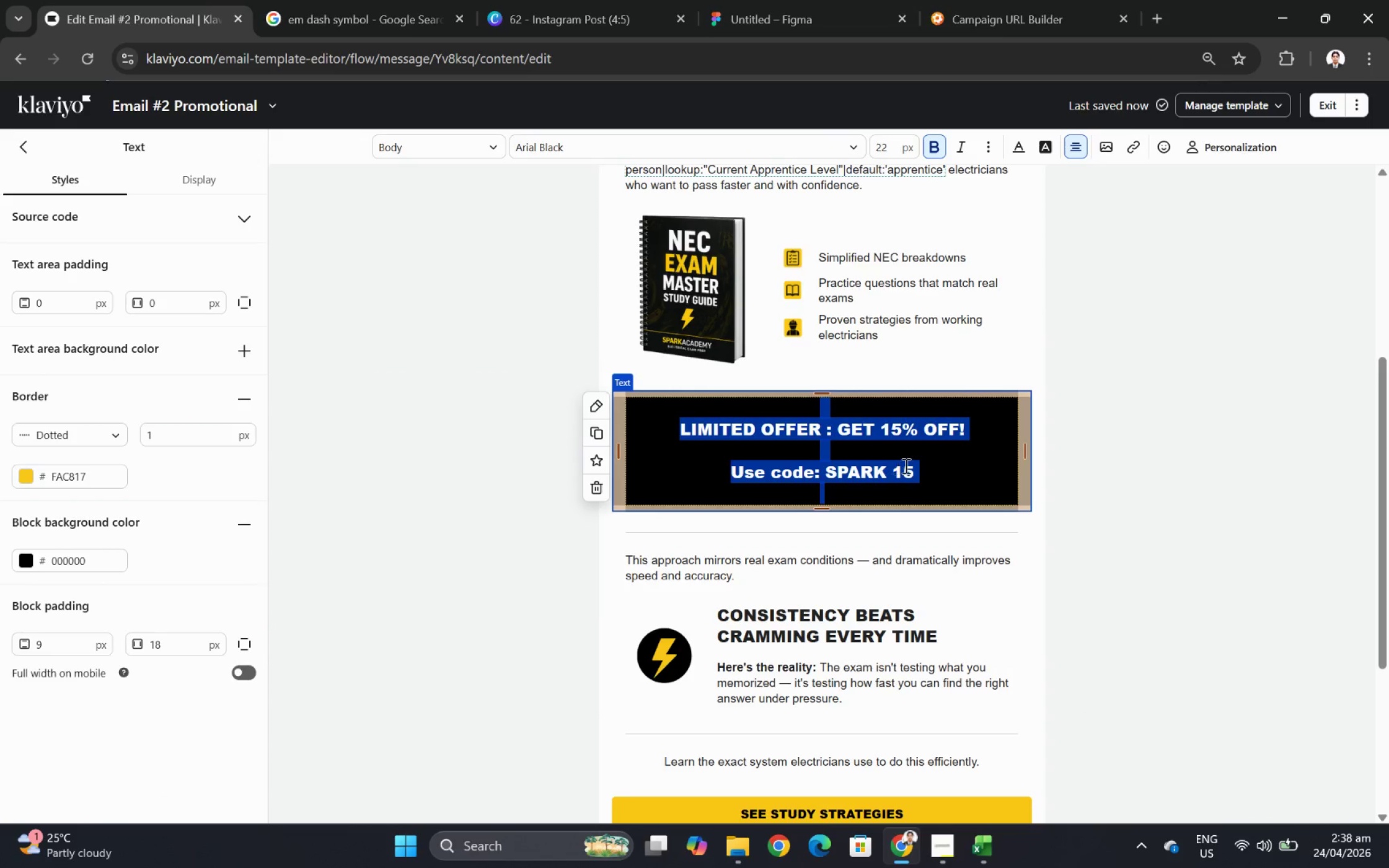 
double_click([915, 466])
 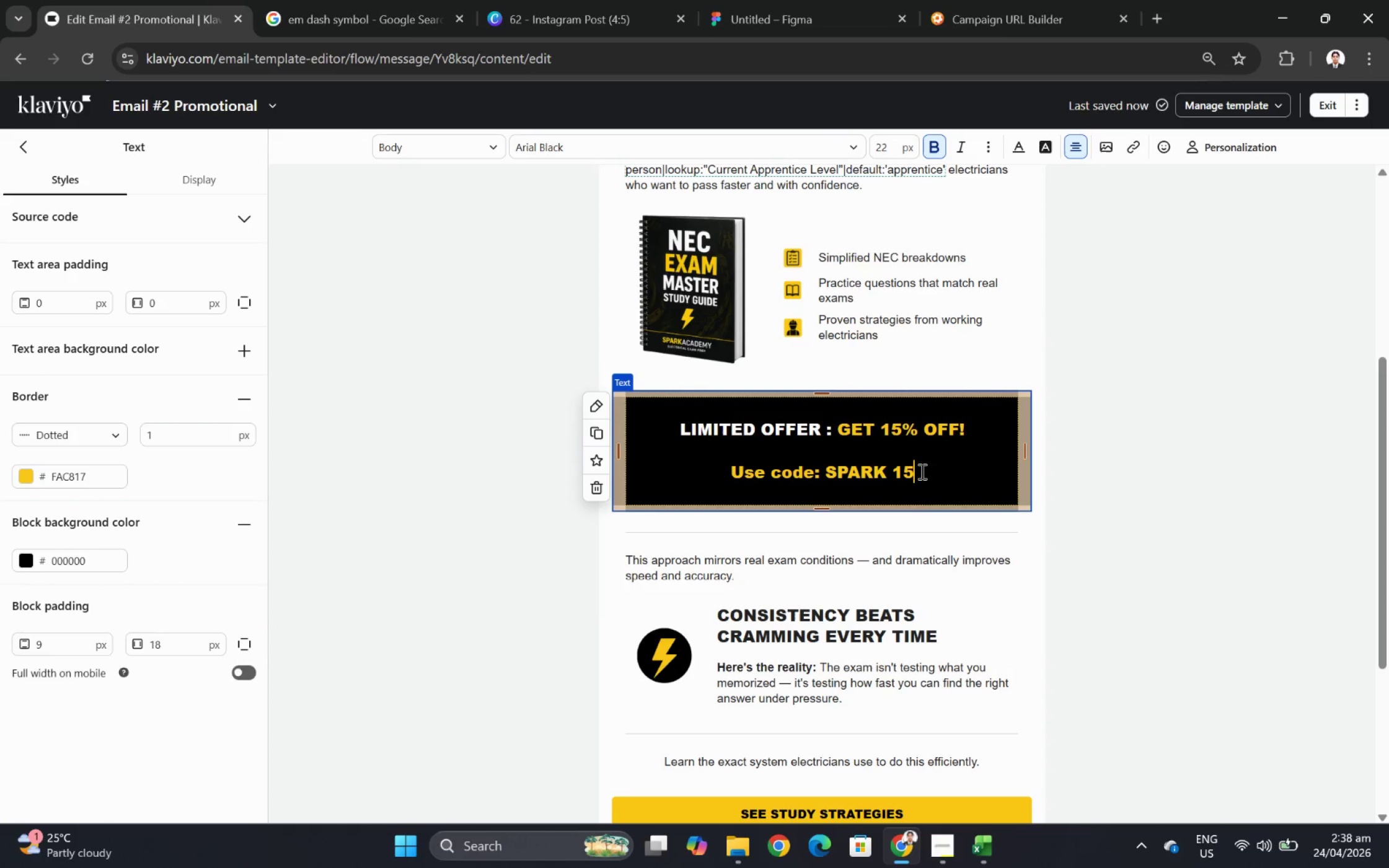 
left_click_drag(start_coordinate=[920, 471], to_coordinate=[733, 471])
 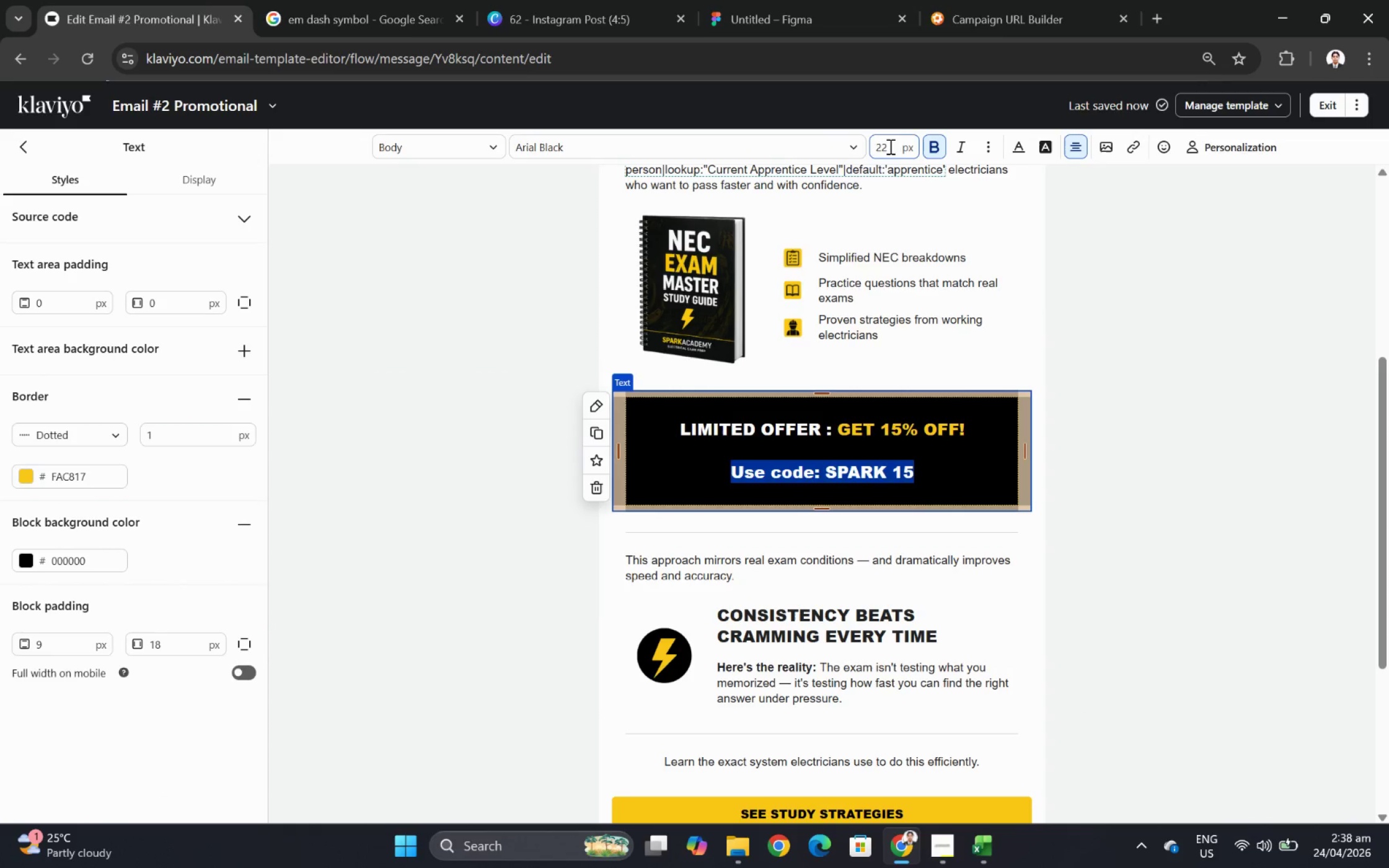 
double_click([888, 146])
 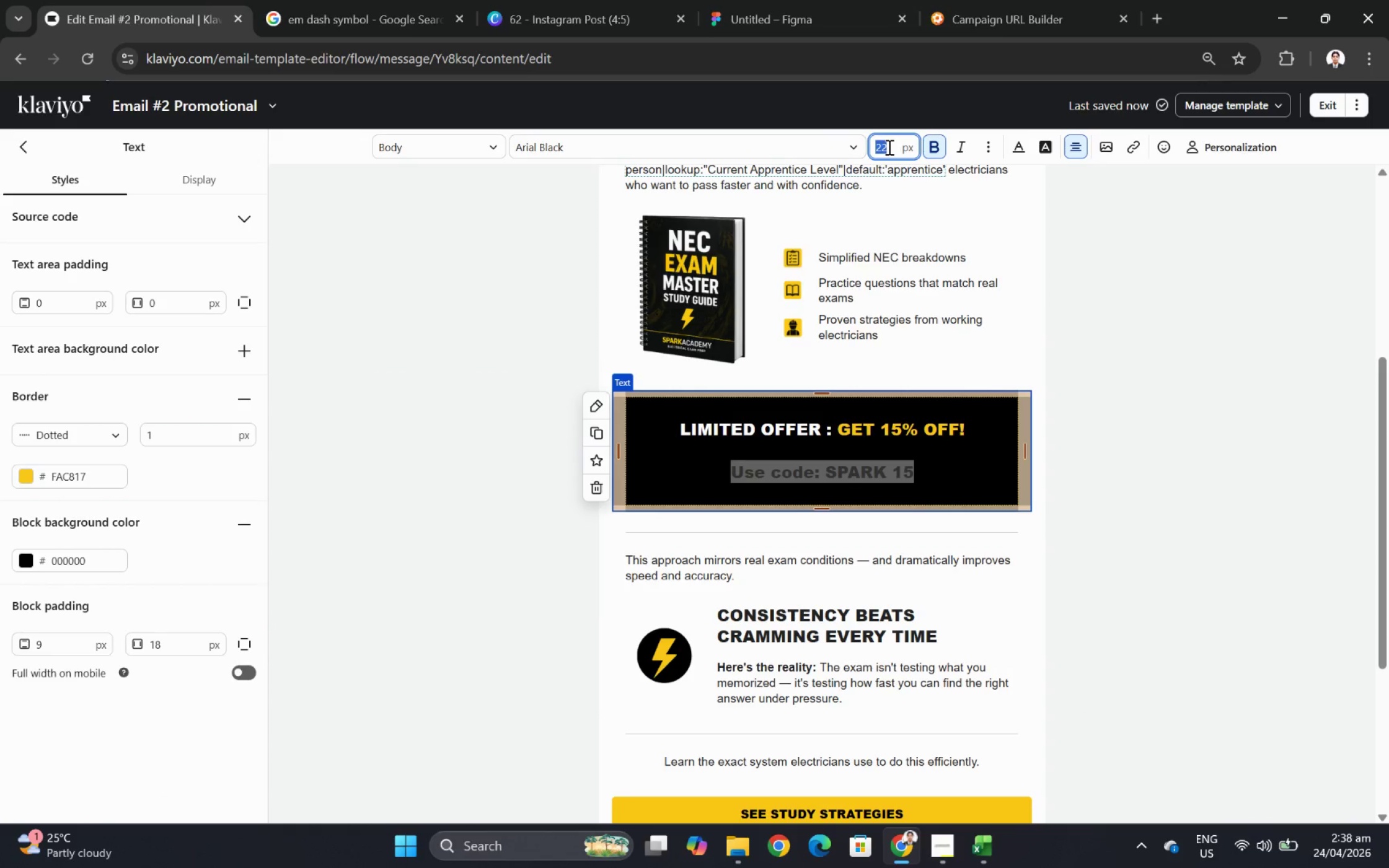 
hold_key(key=Numpad2, duration=0.31)
 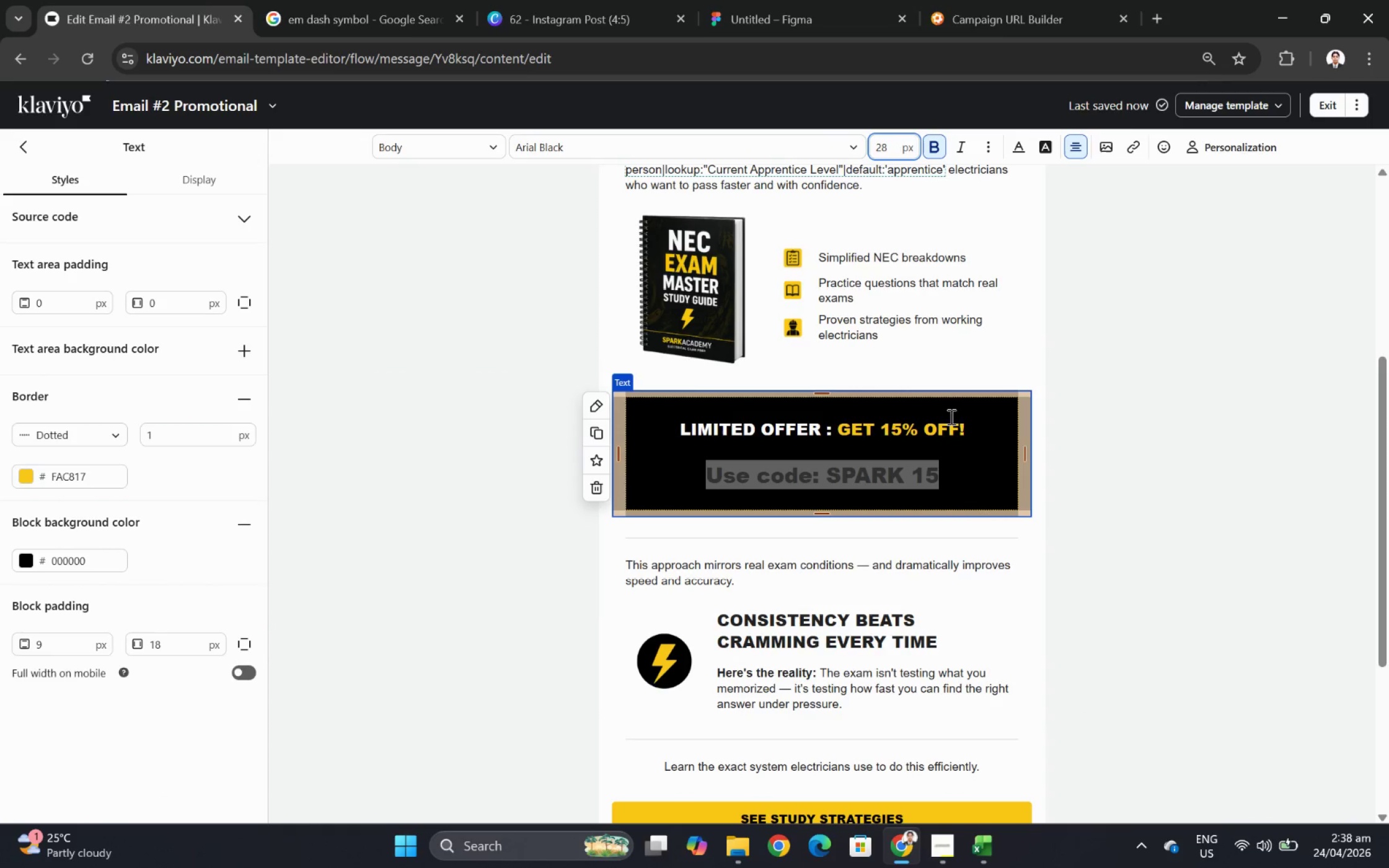 
key(Numpad8)
 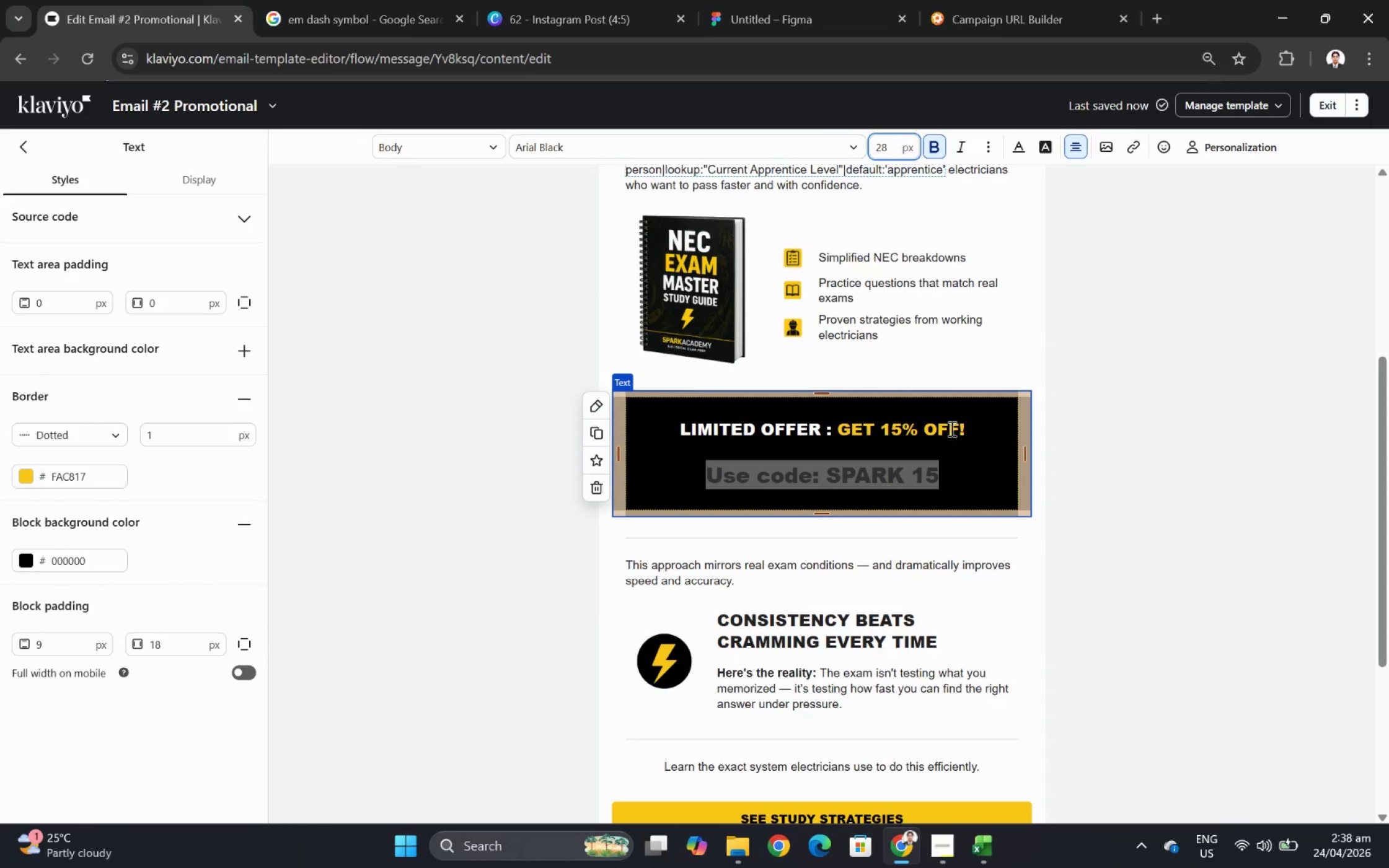 
left_click([961, 433])
 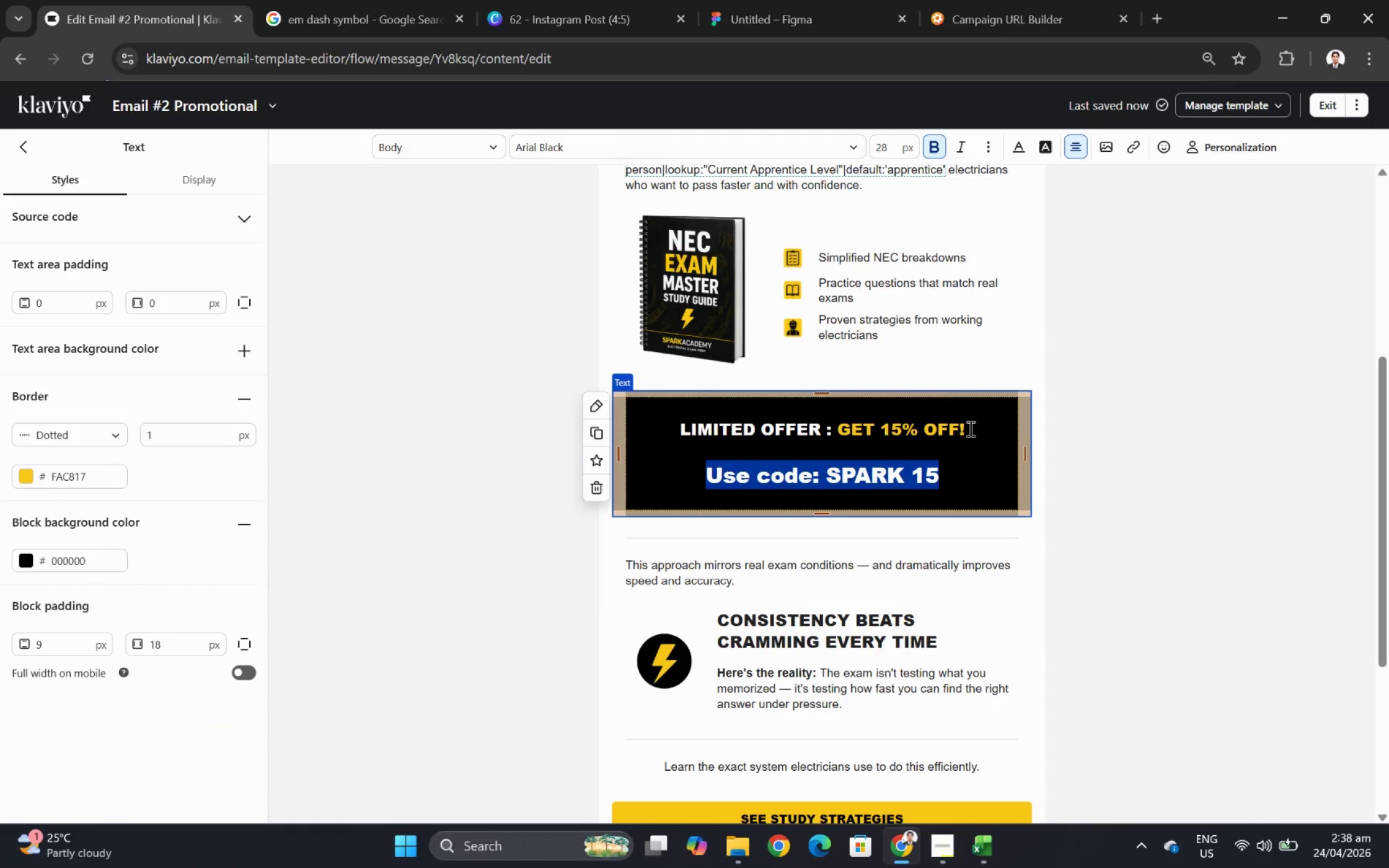 
left_click([971, 427])
 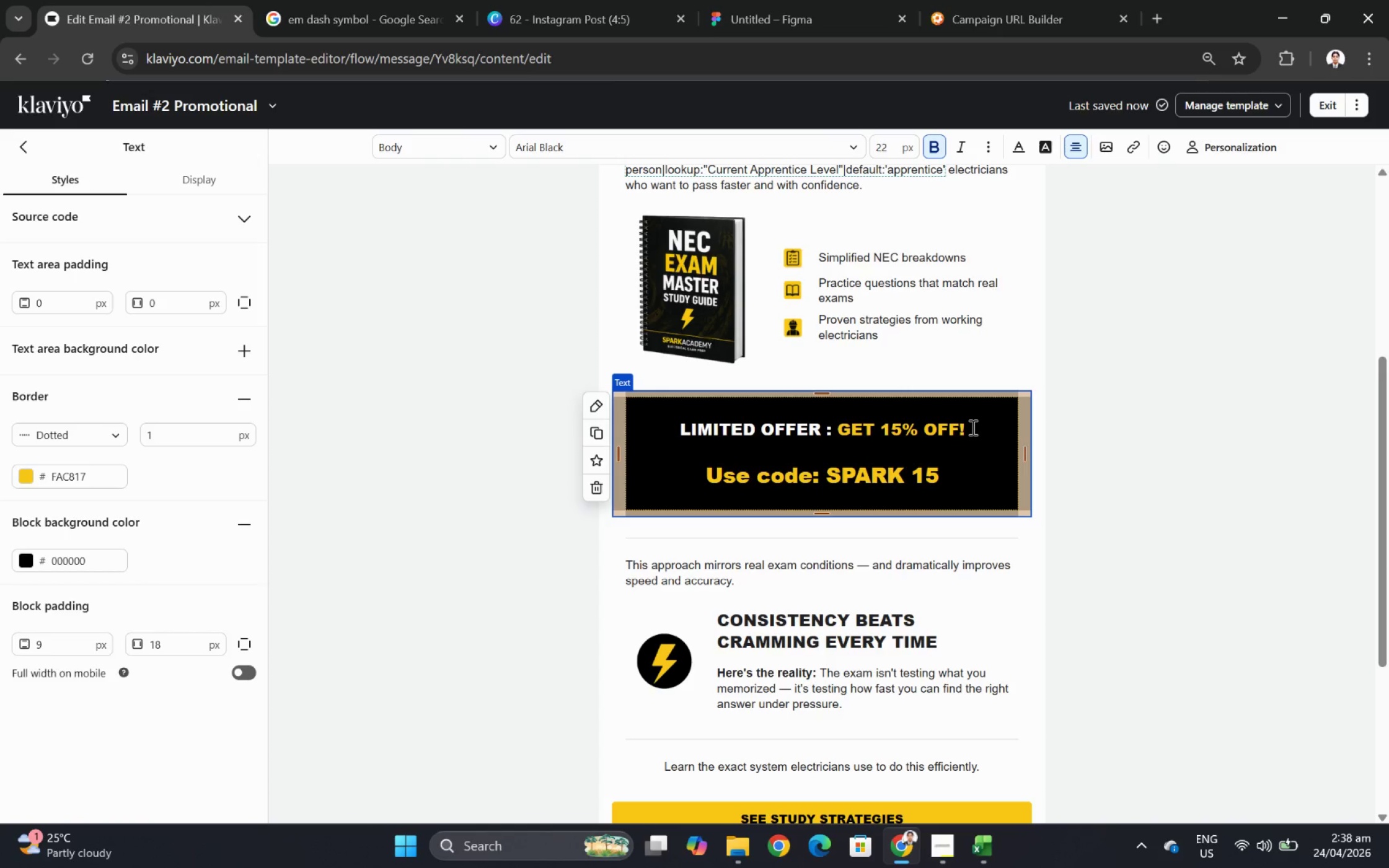 
left_click_drag(start_coordinate=[971, 427], to_coordinate=[684, 434])
 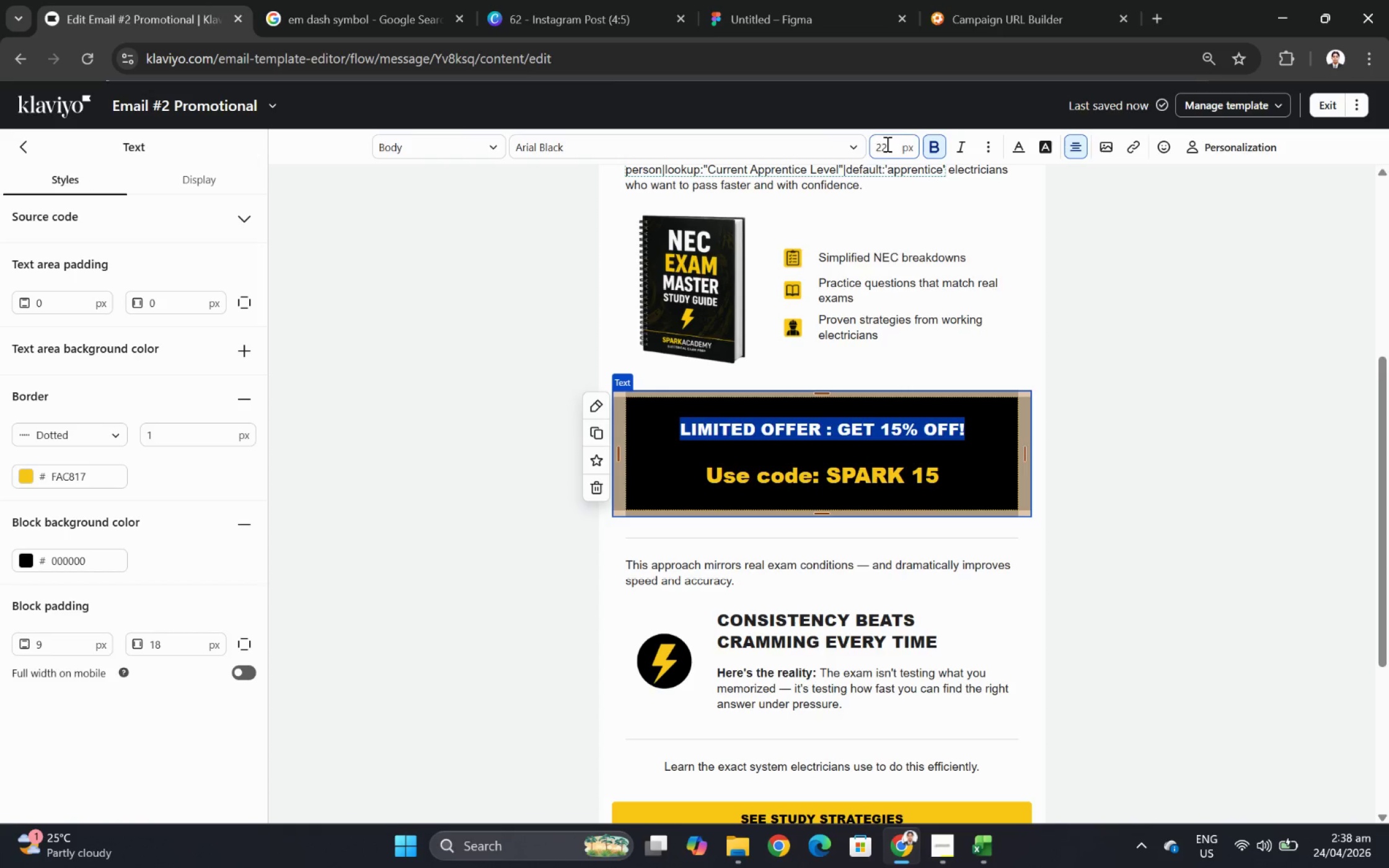 
double_click([880, 147])
 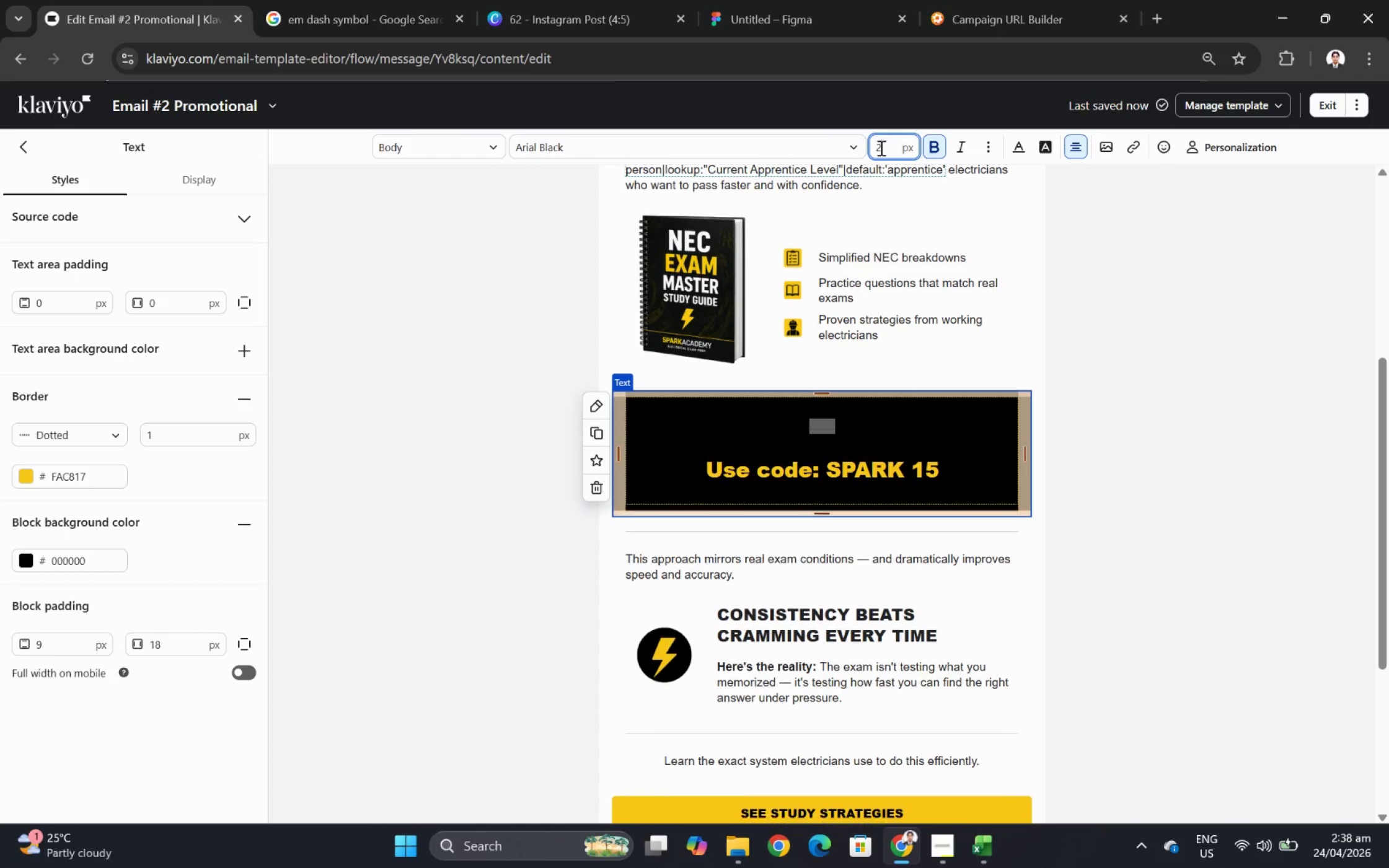 
hold_key(key=Numpad2, duration=0.31)
 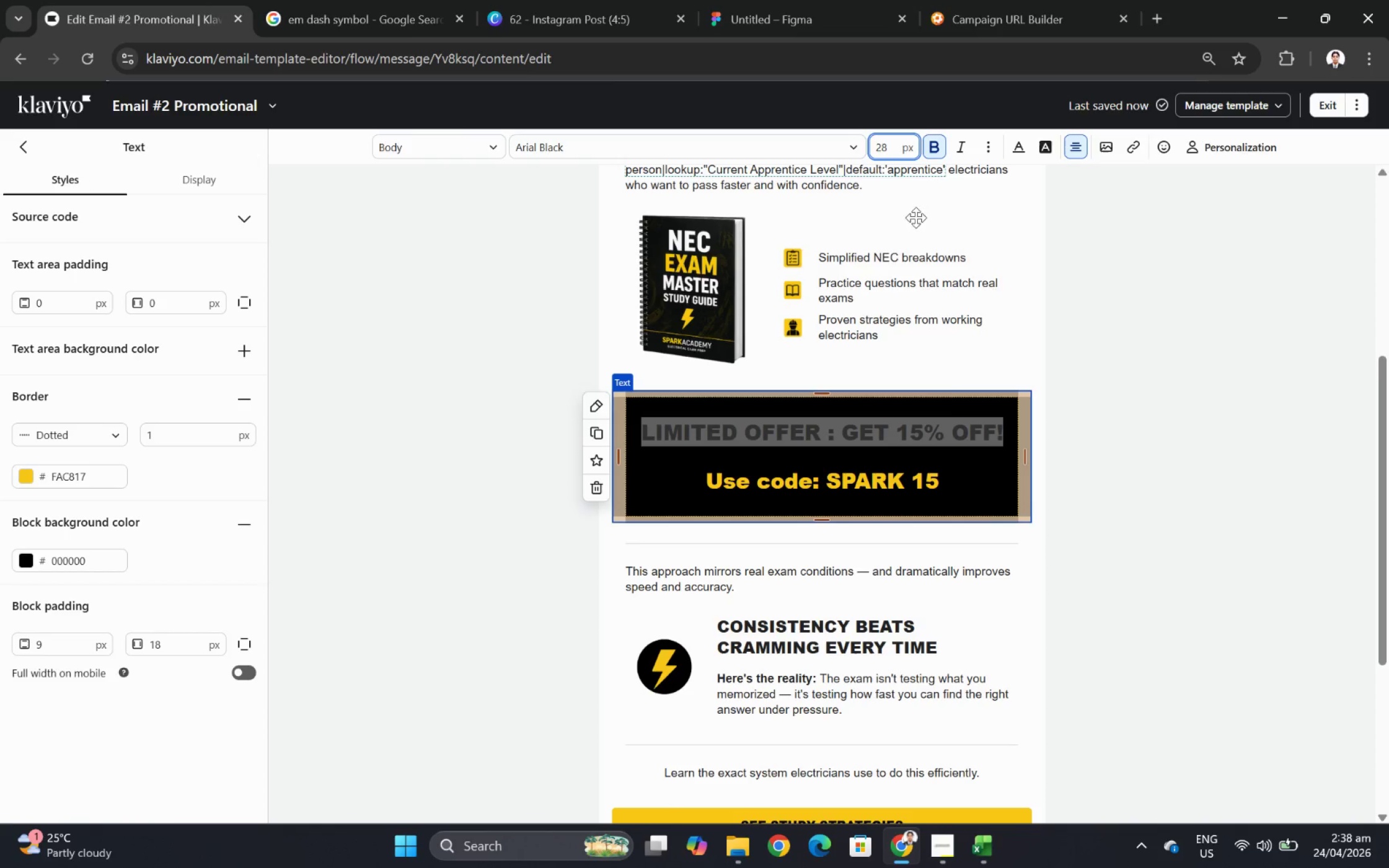 
key(Numpad8)
 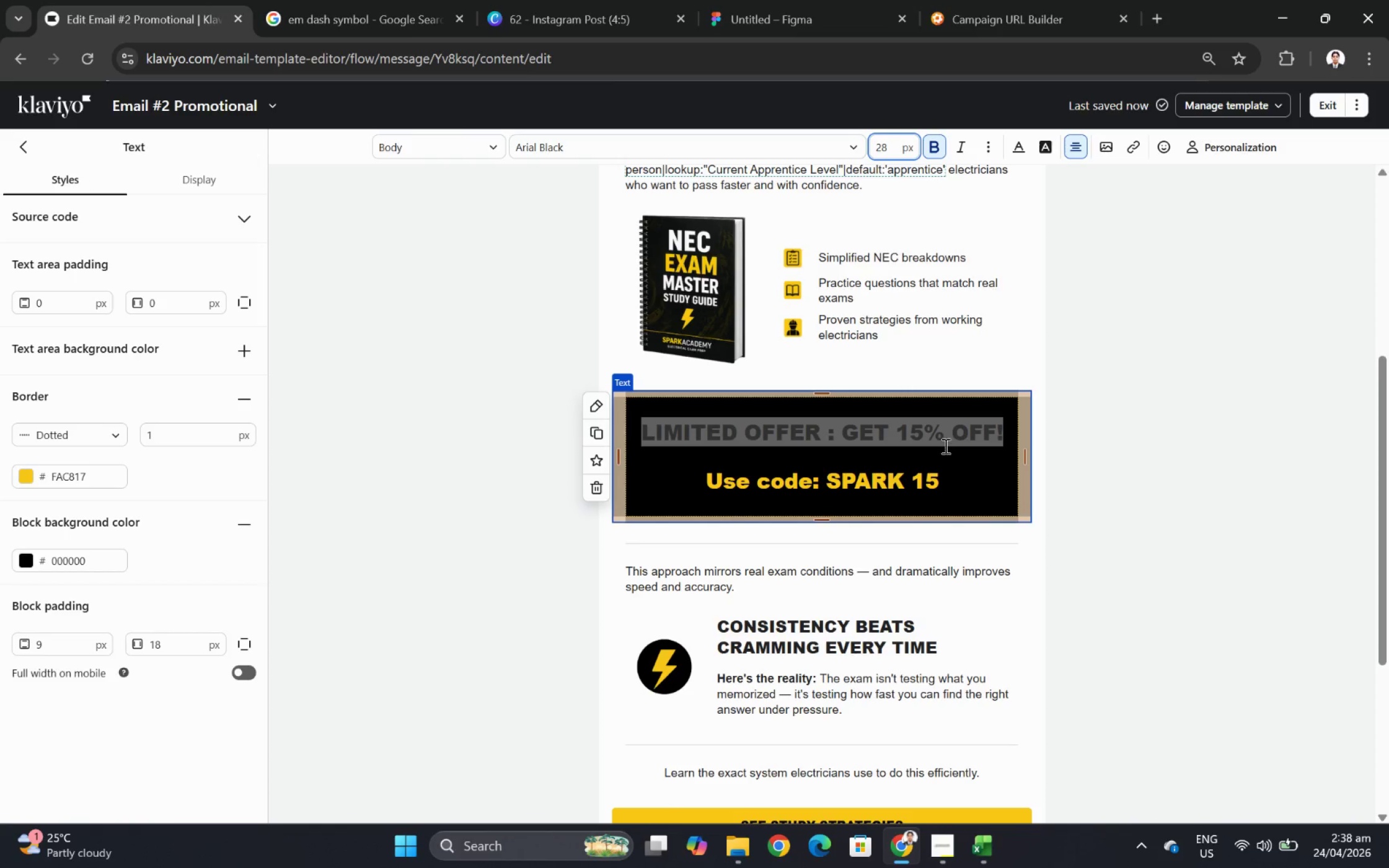 
left_click([955, 462])
 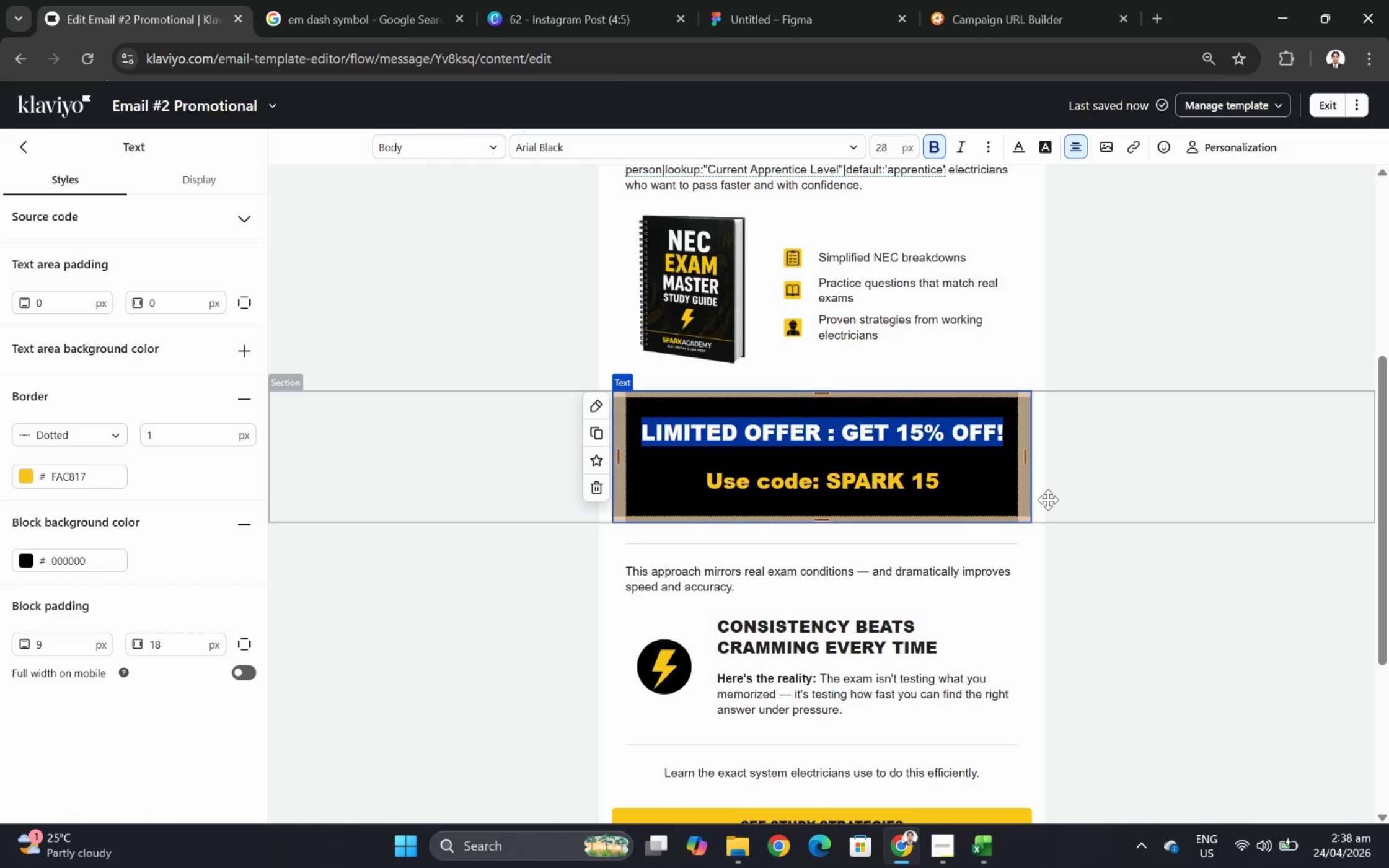 
left_click([1072, 496])
 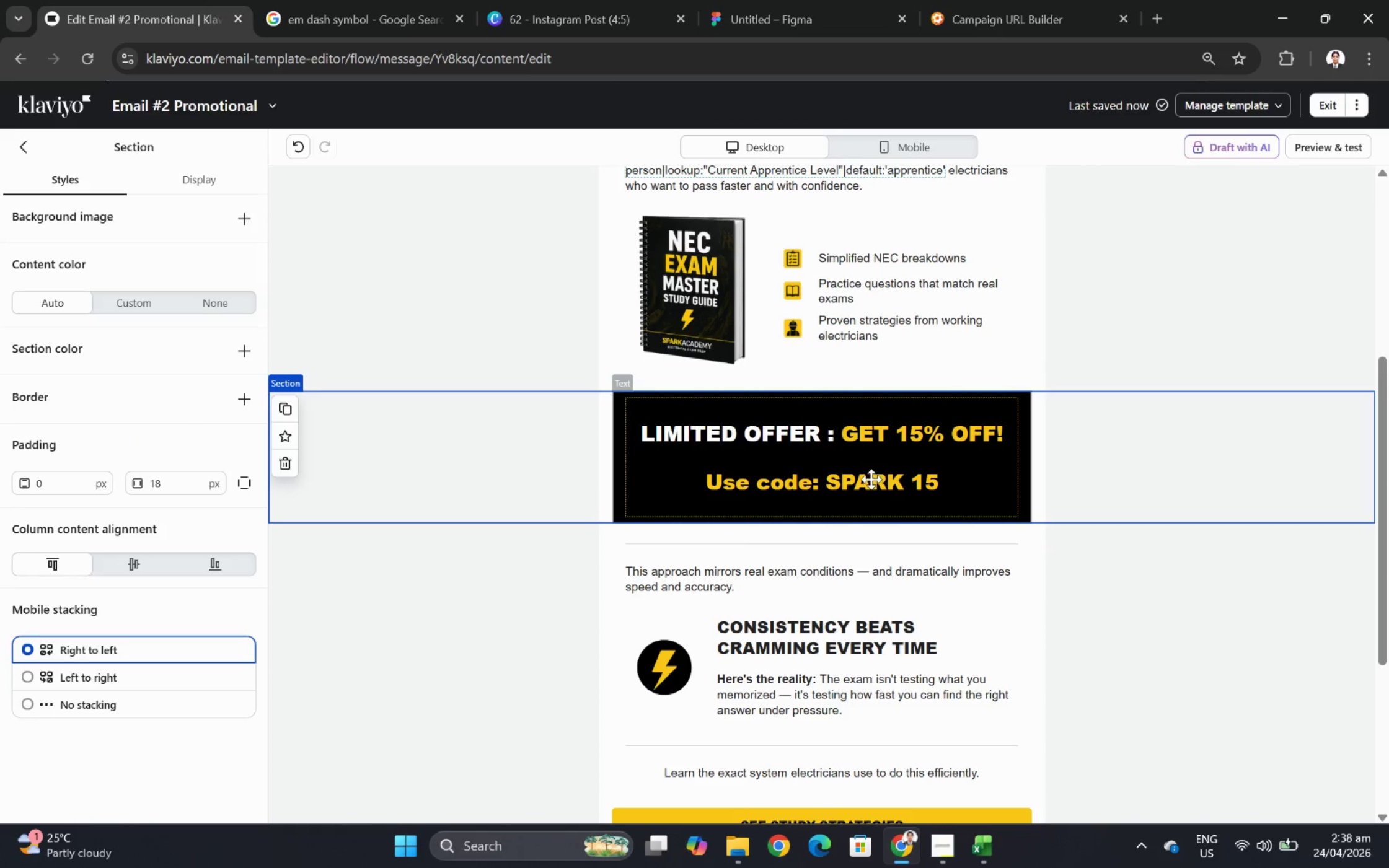 
double_click([868, 479])
 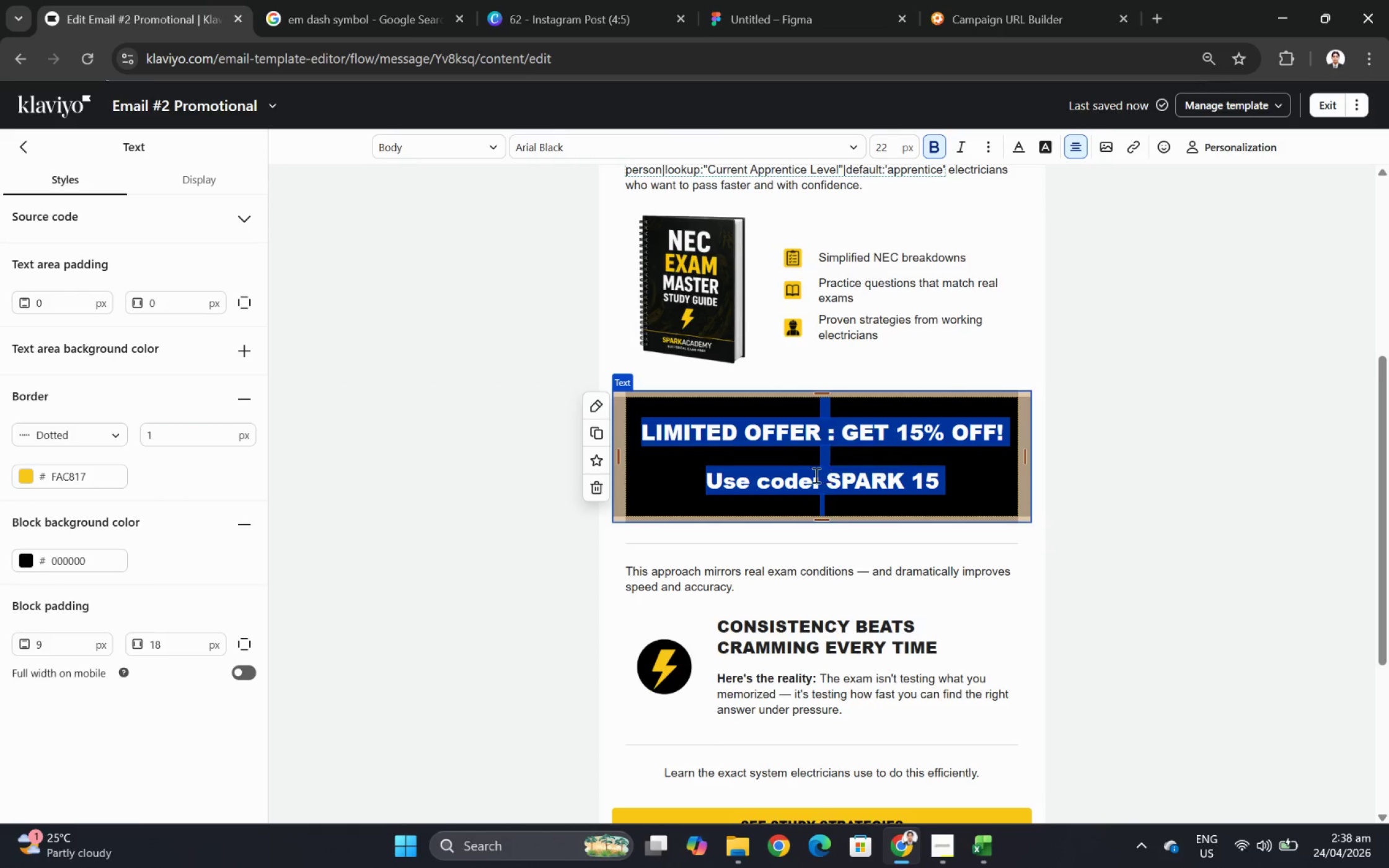 
left_click([816, 475])
 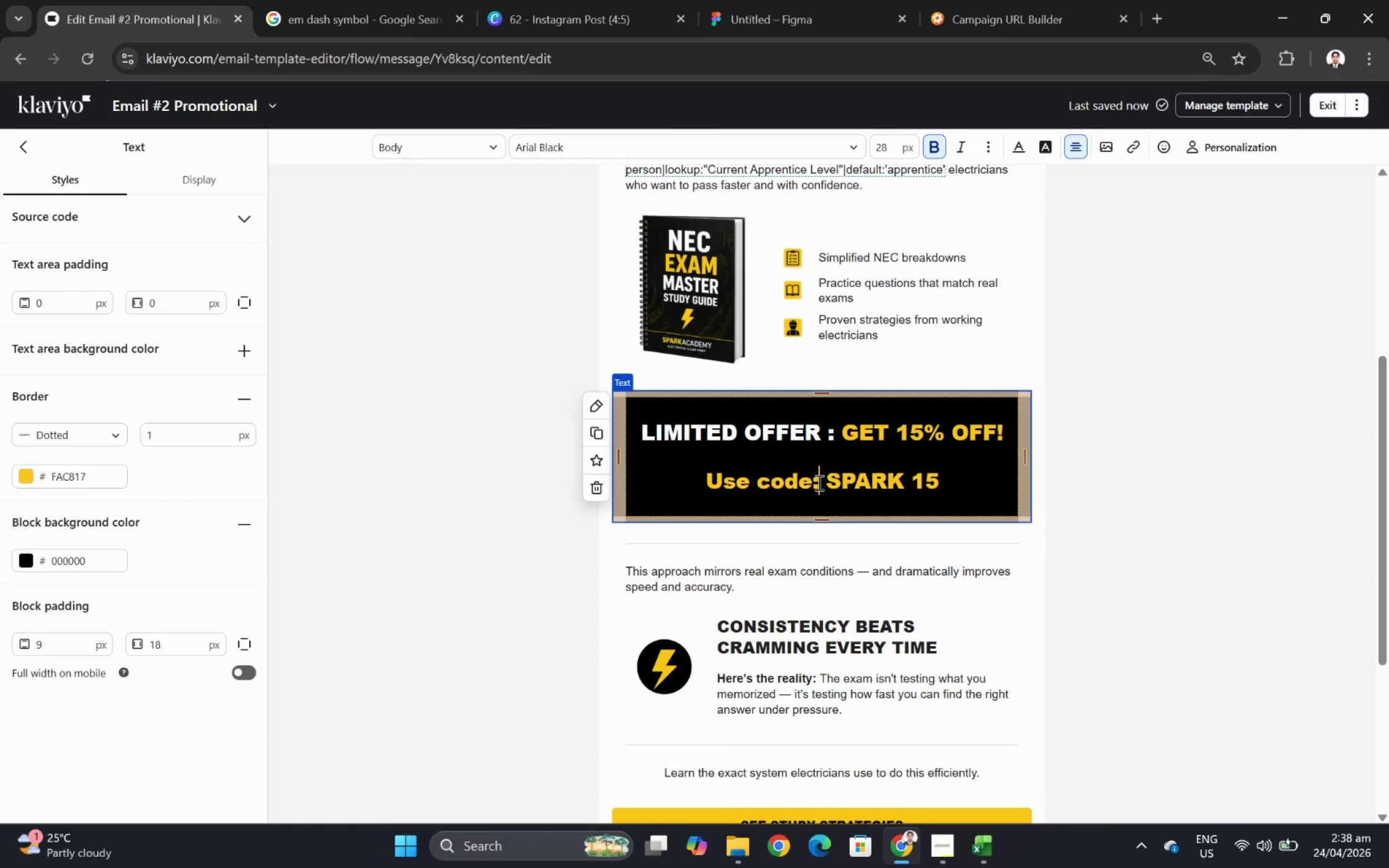 
left_click_drag(start_coordinate=[818, 482], to_coordinate=[702, 482])
 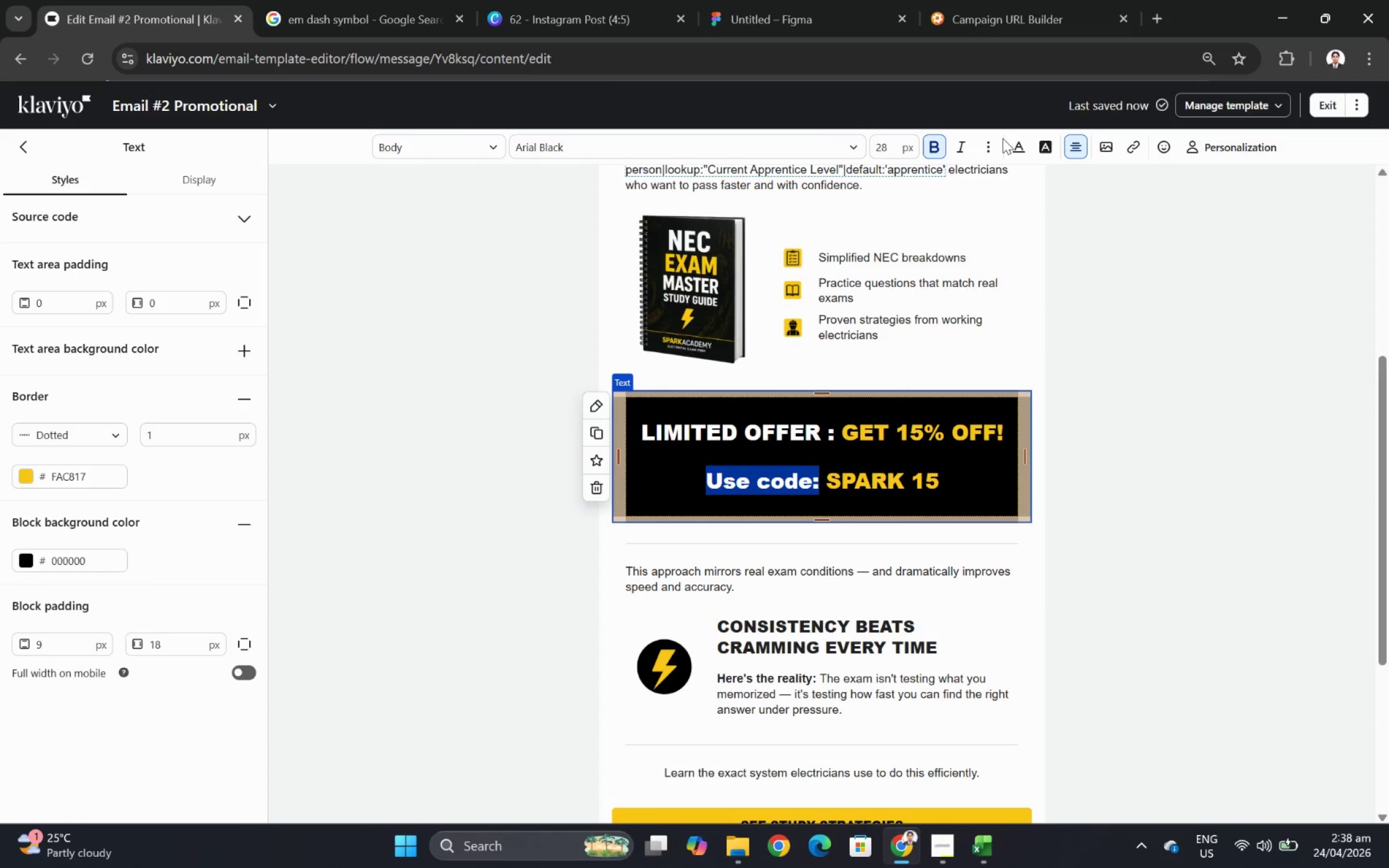 
left_click([1026, 145])
 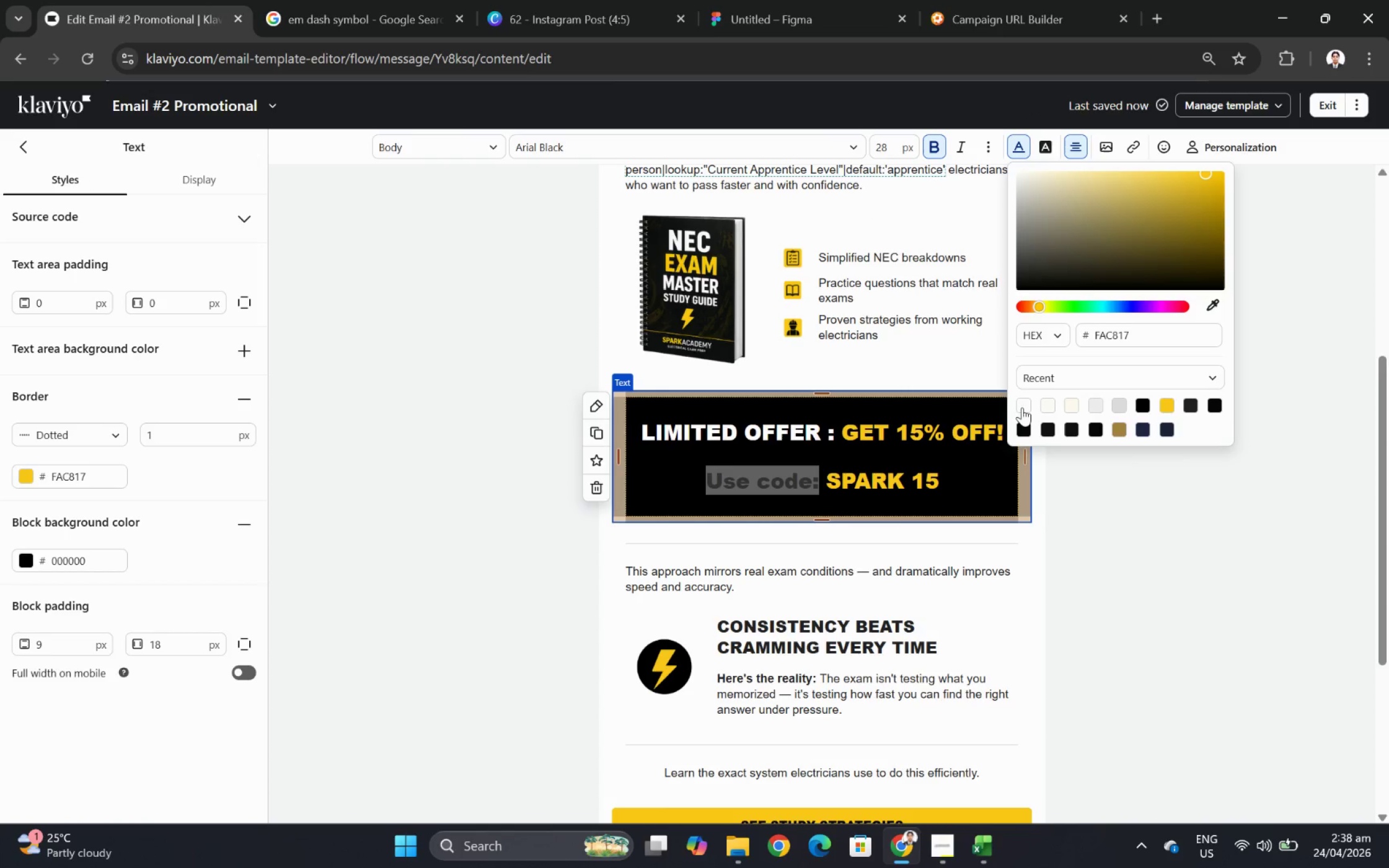 
left_click([1026, 405])
 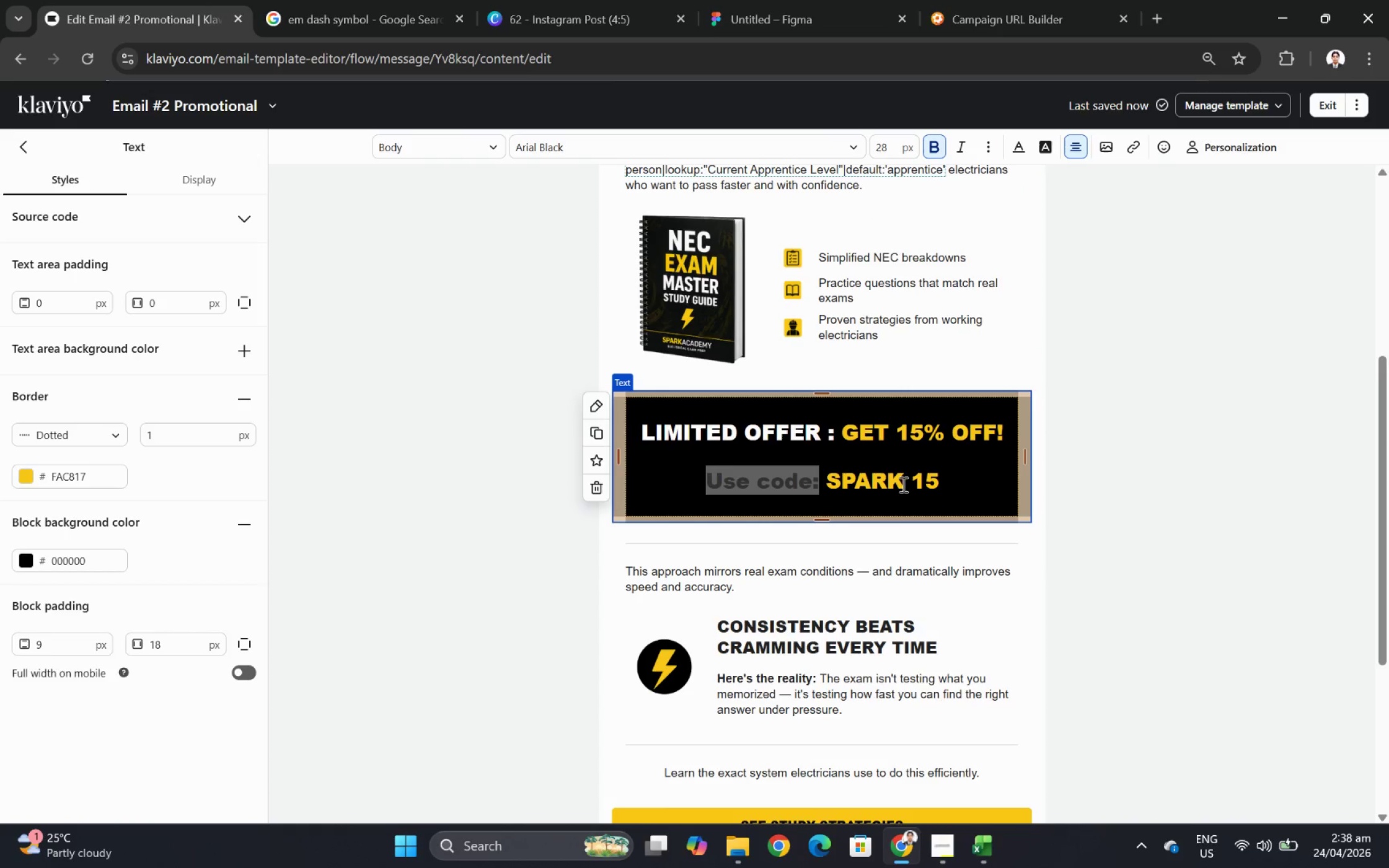 
double_click([891, 475])
 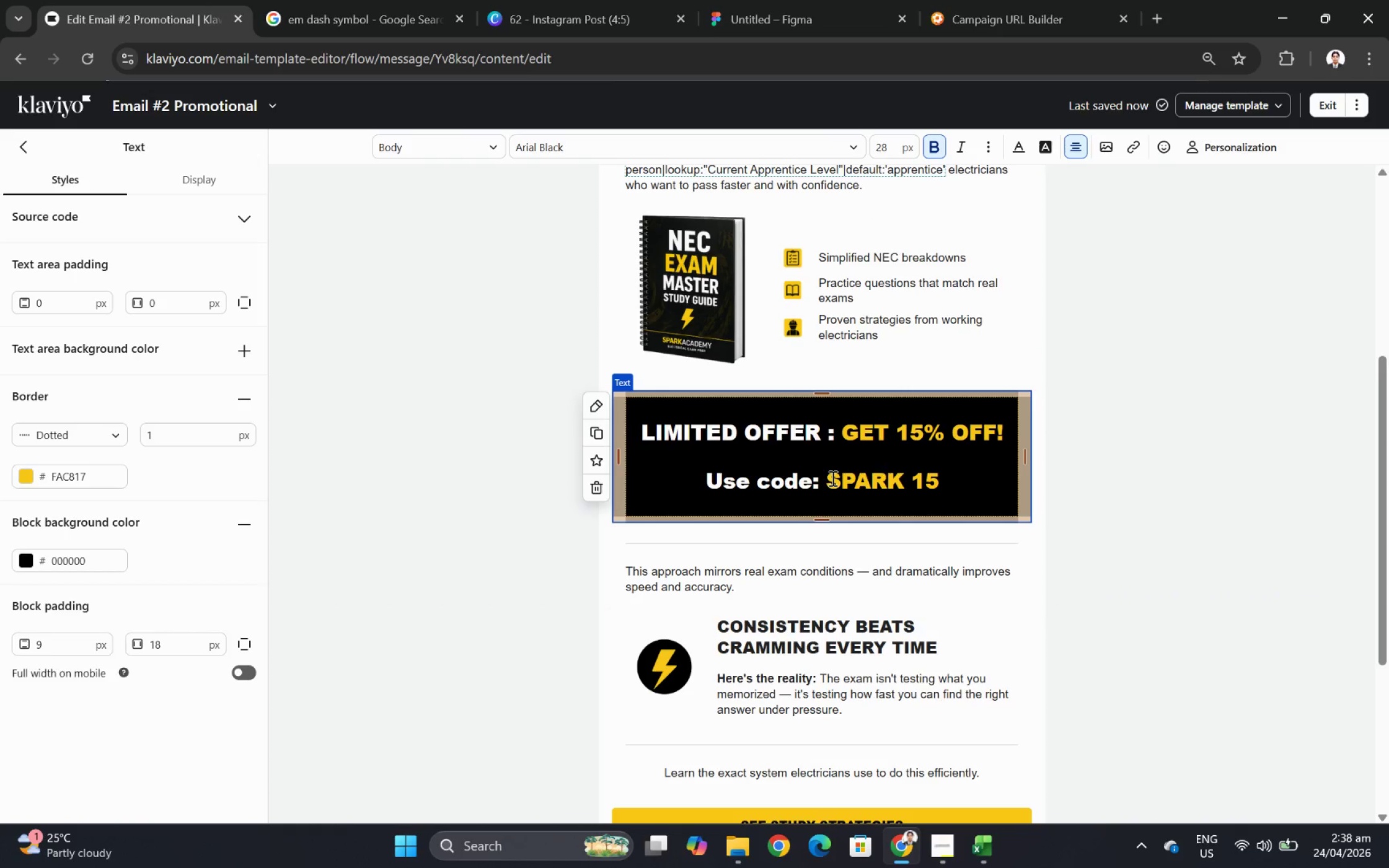 
left_click_drag(start_coordinate=[831, 478], to_coordinate=[940, 476])
 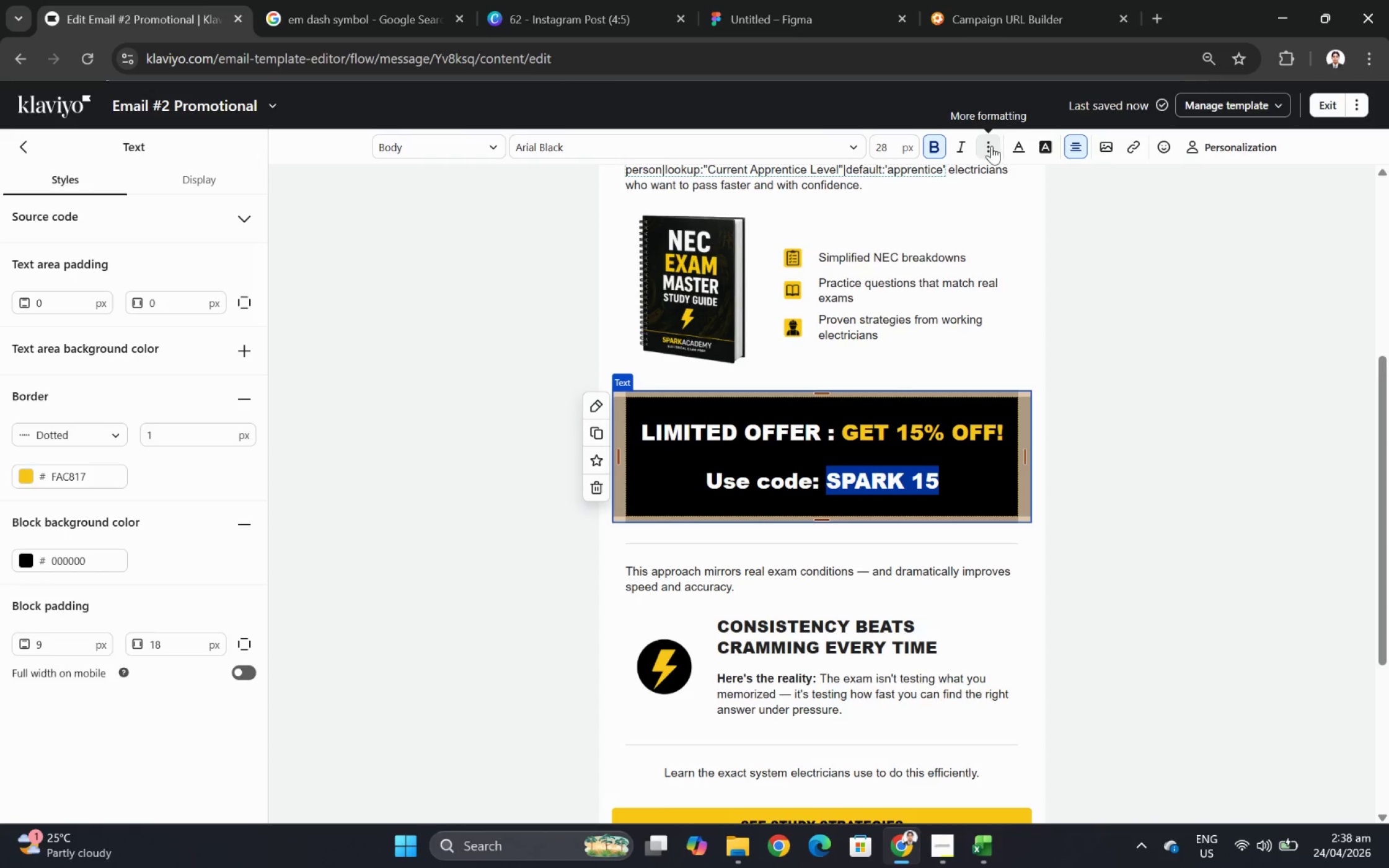 
left_click([1044, 146])
 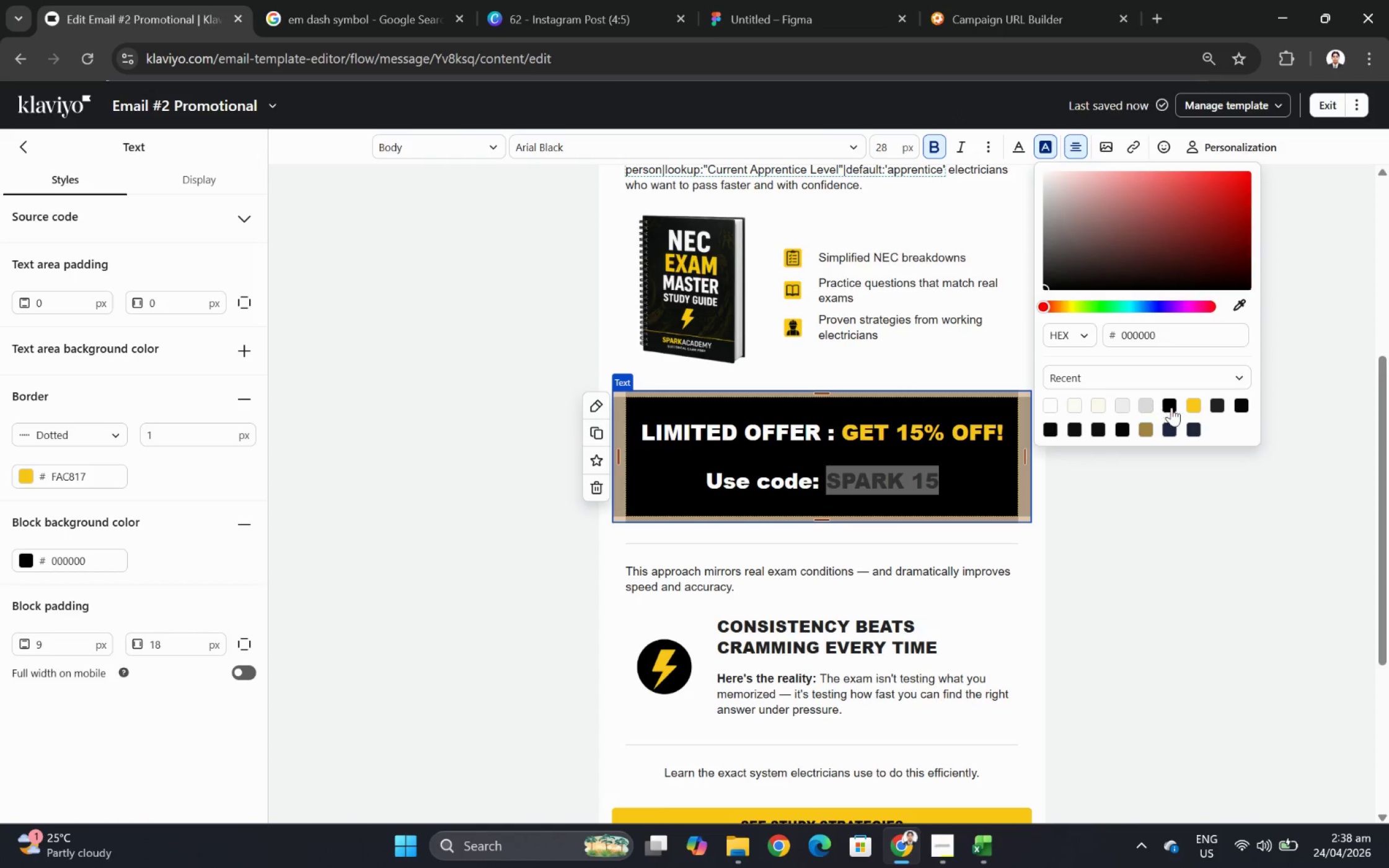 
left_click([1198, 406])
 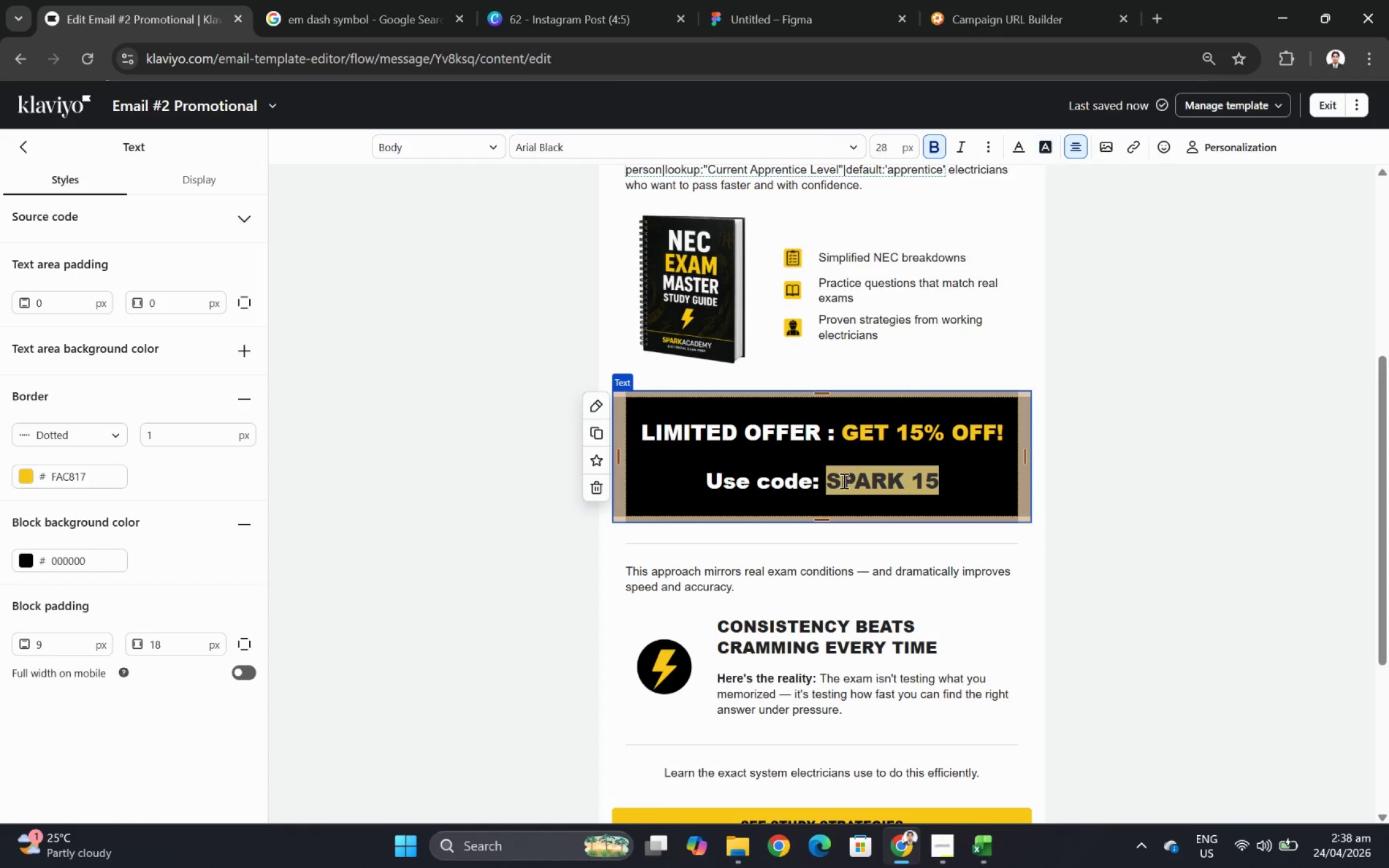 
double_click([829, 485])
 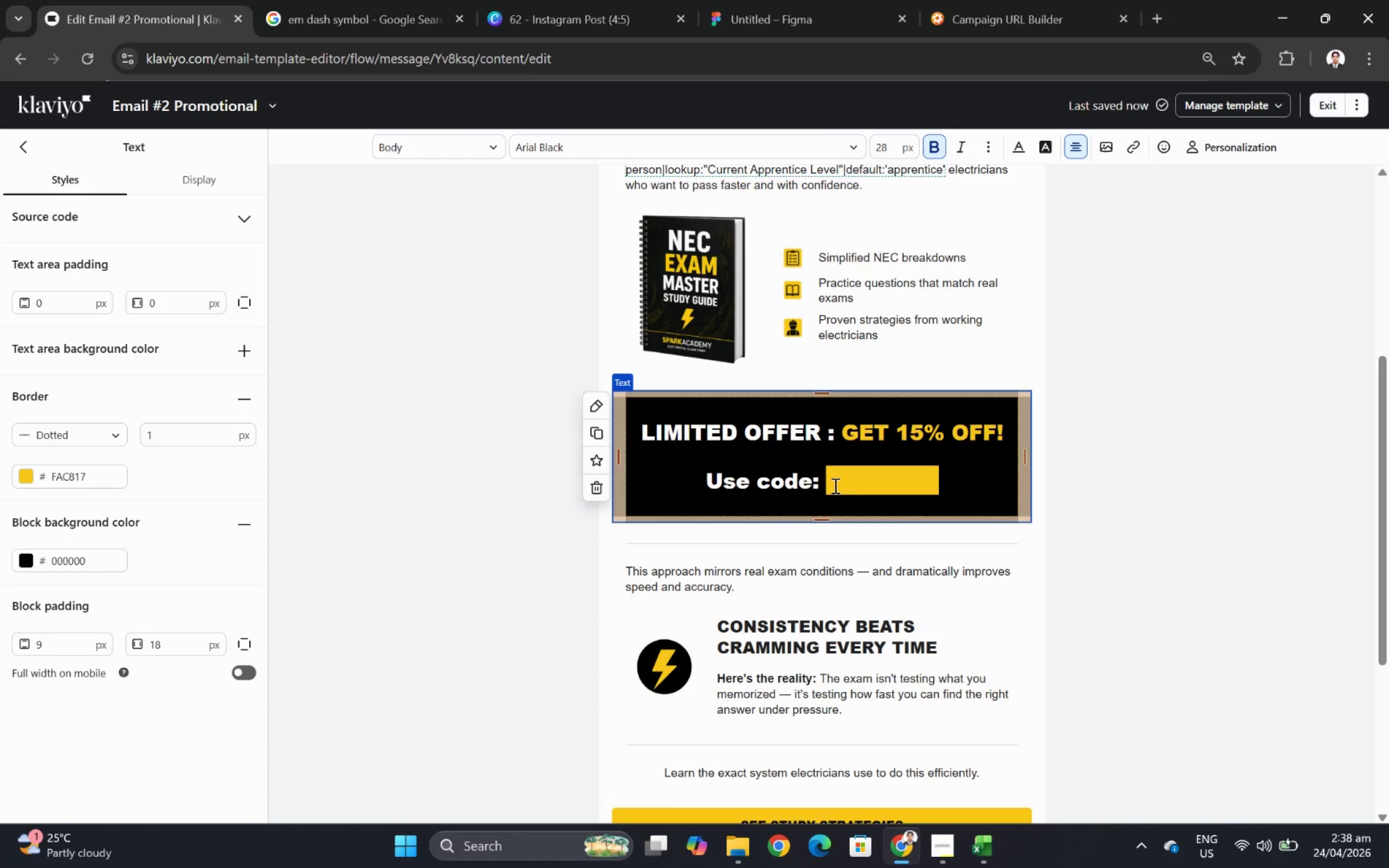 
key(Space)
 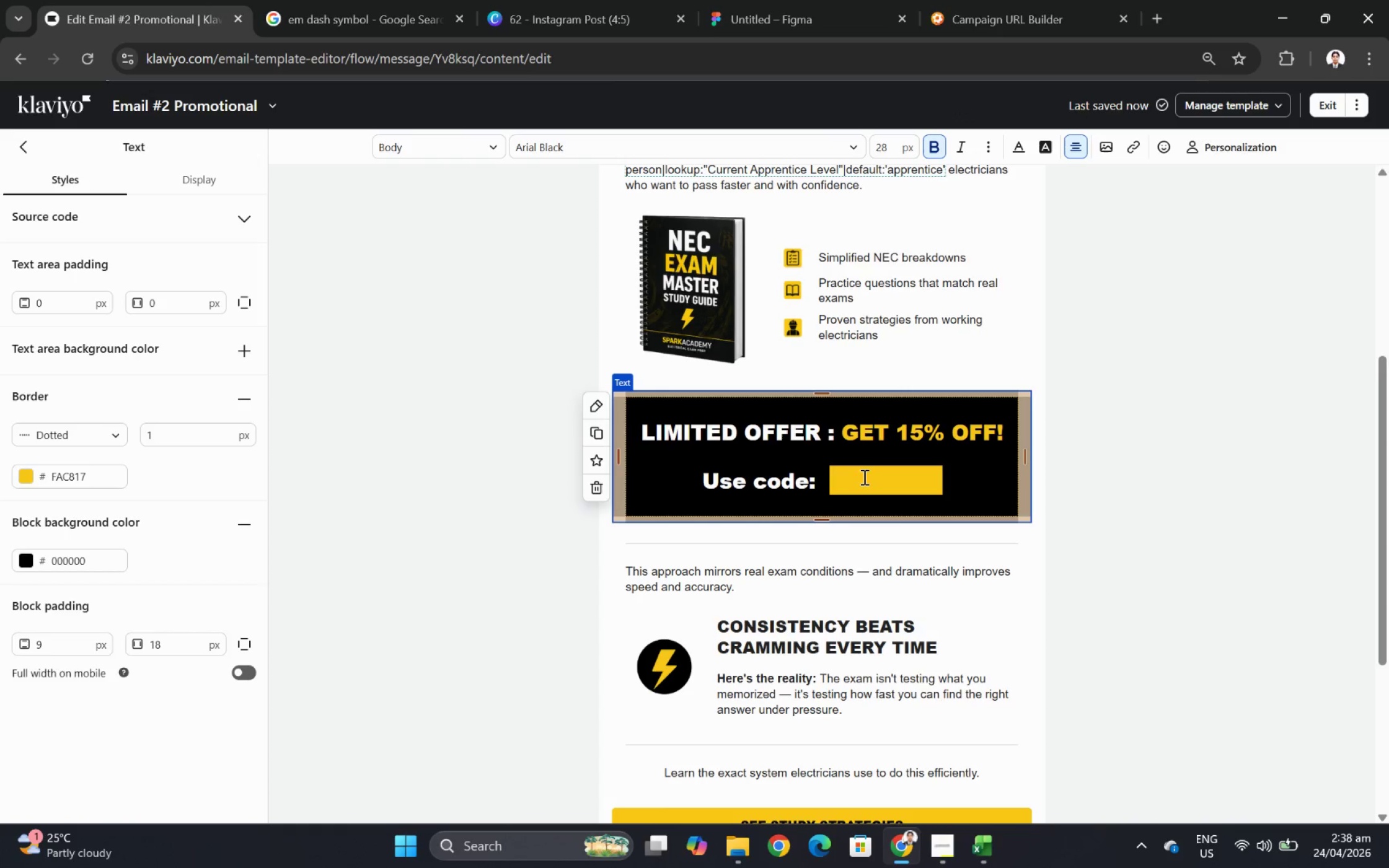 
key(Backspace)
 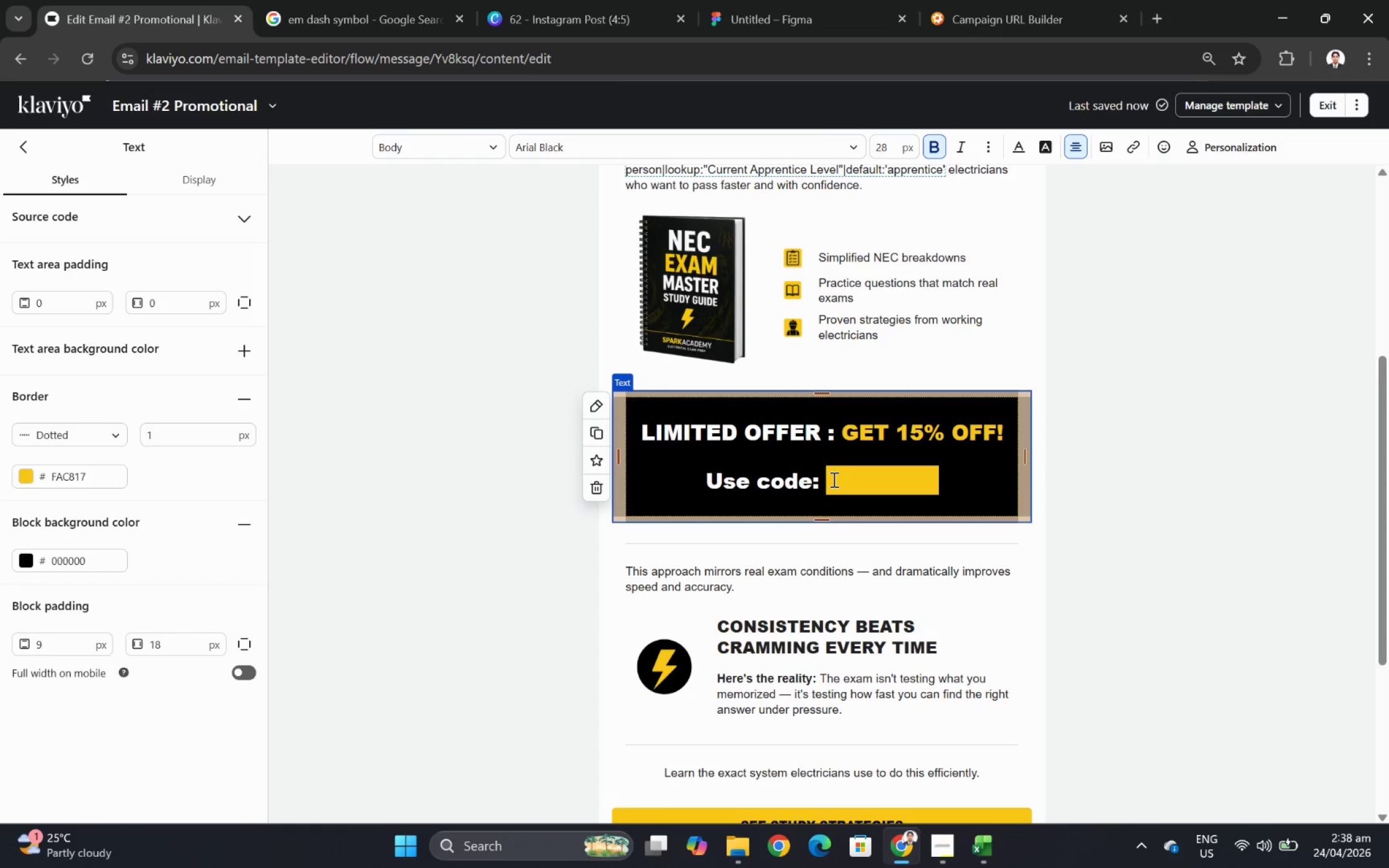 
left_click([830, 479])
 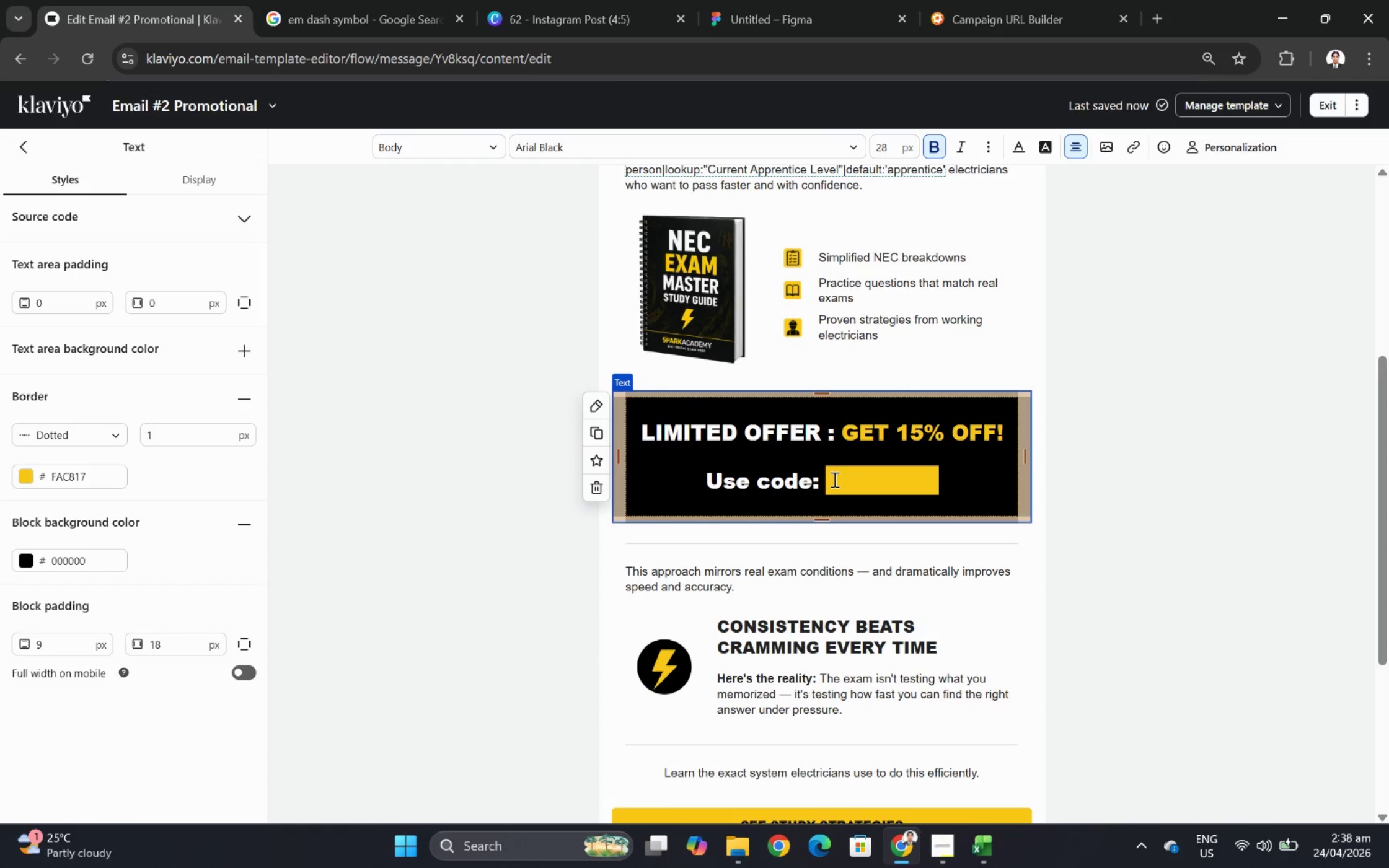 
left_click_drag(start_coordinate=[833, 479], to_coordinate=[938, 478])
 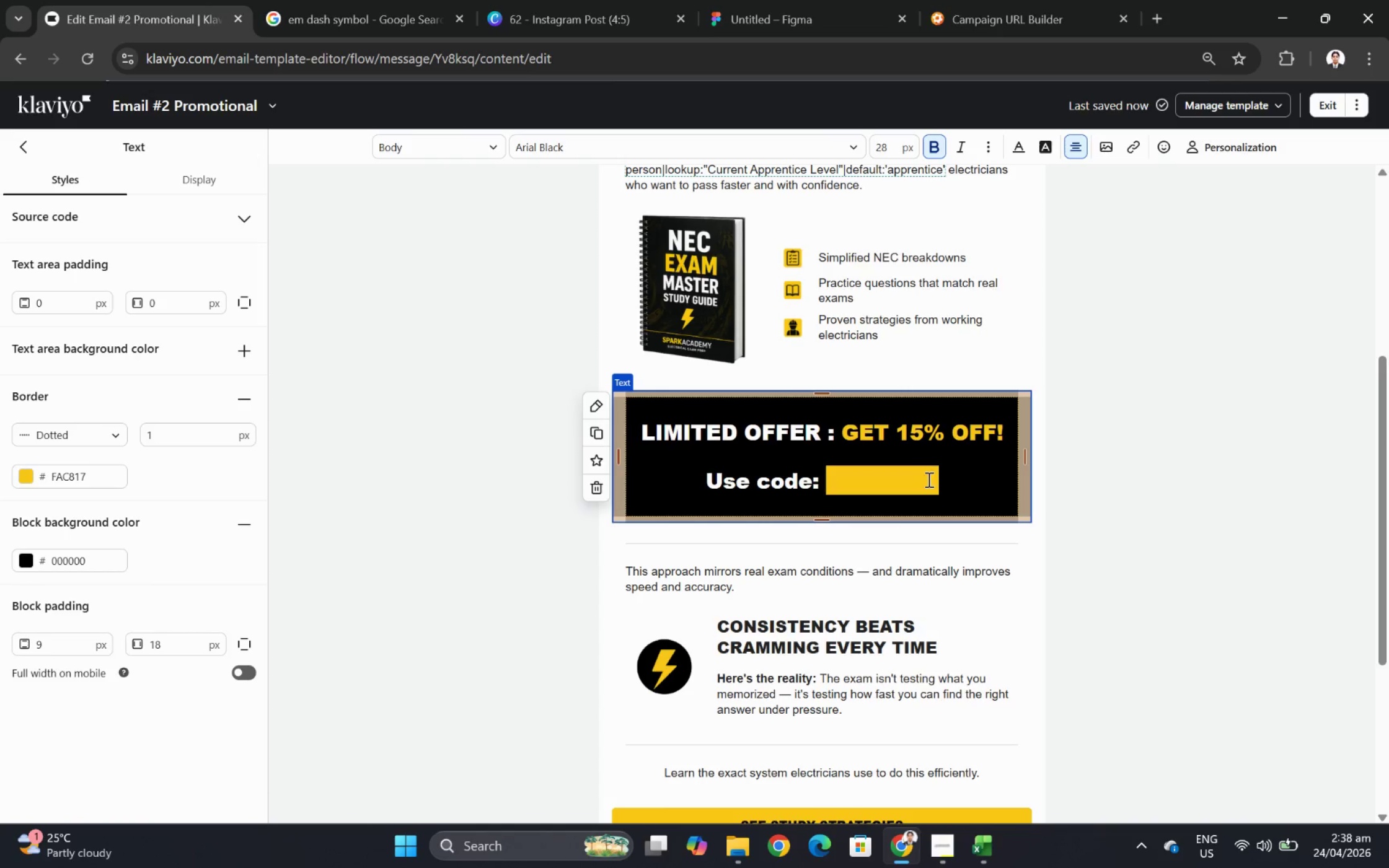 
double_click([927, 479])
 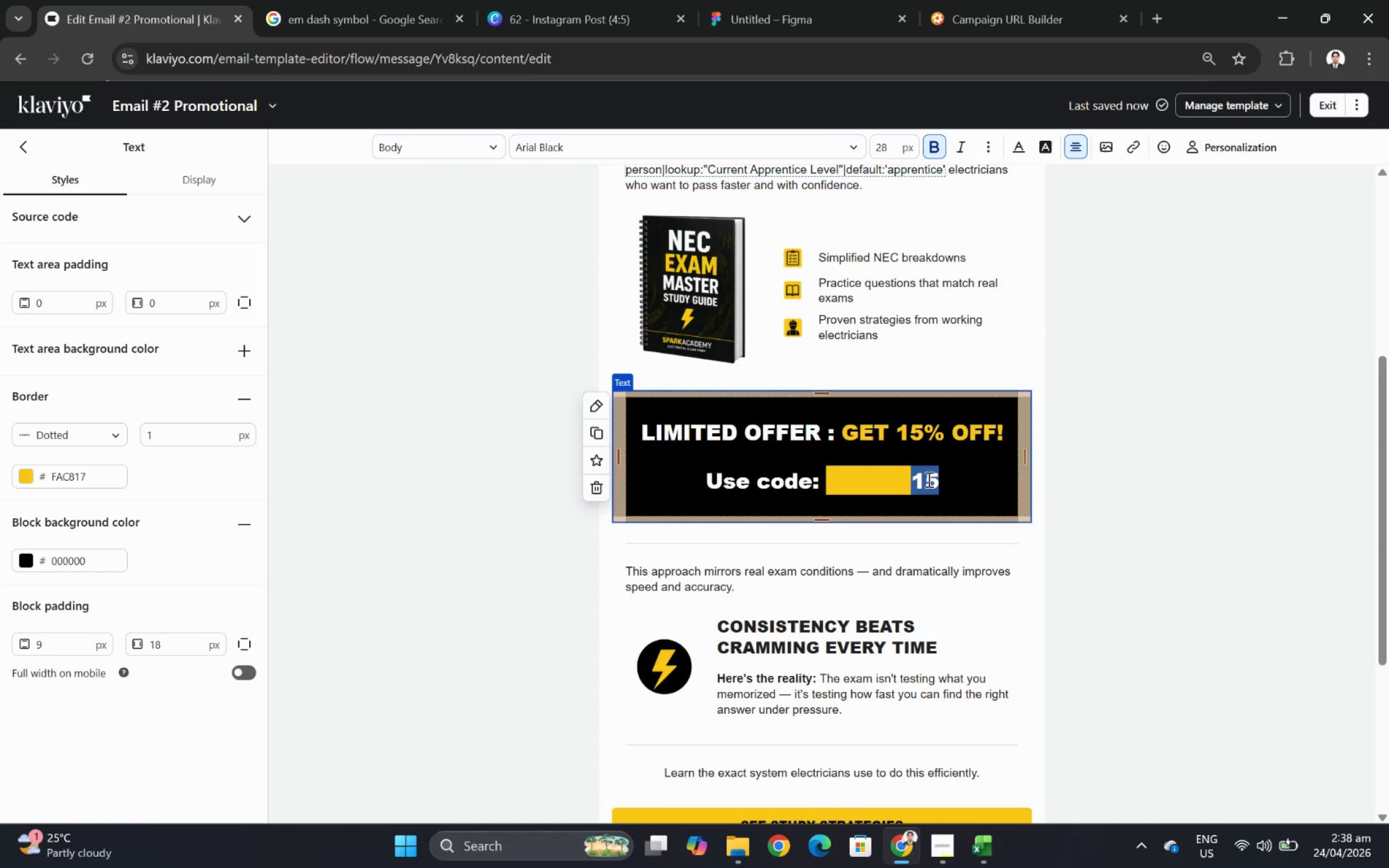 
triple_click([927, 479])
 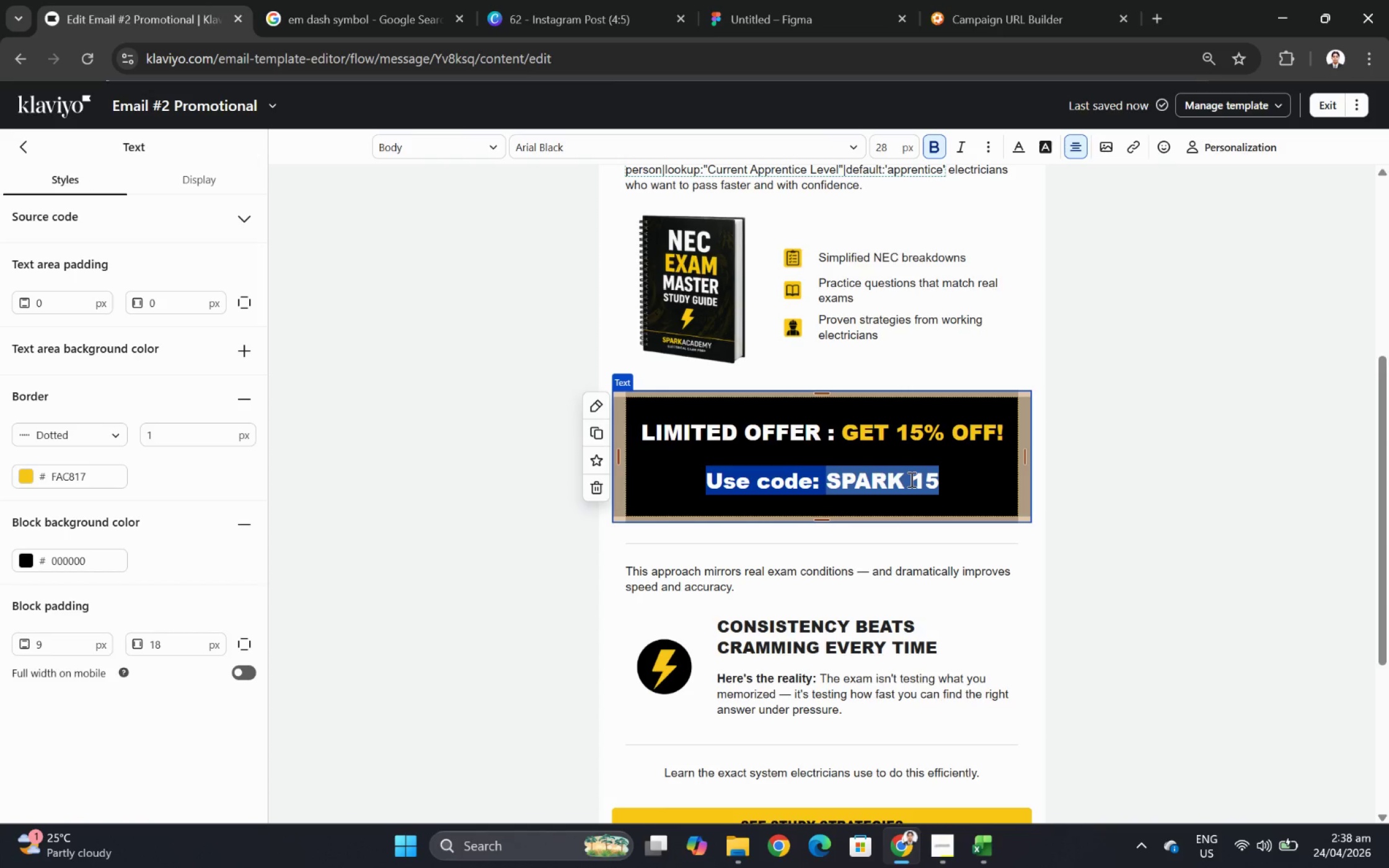 
left_click([873, 479])
 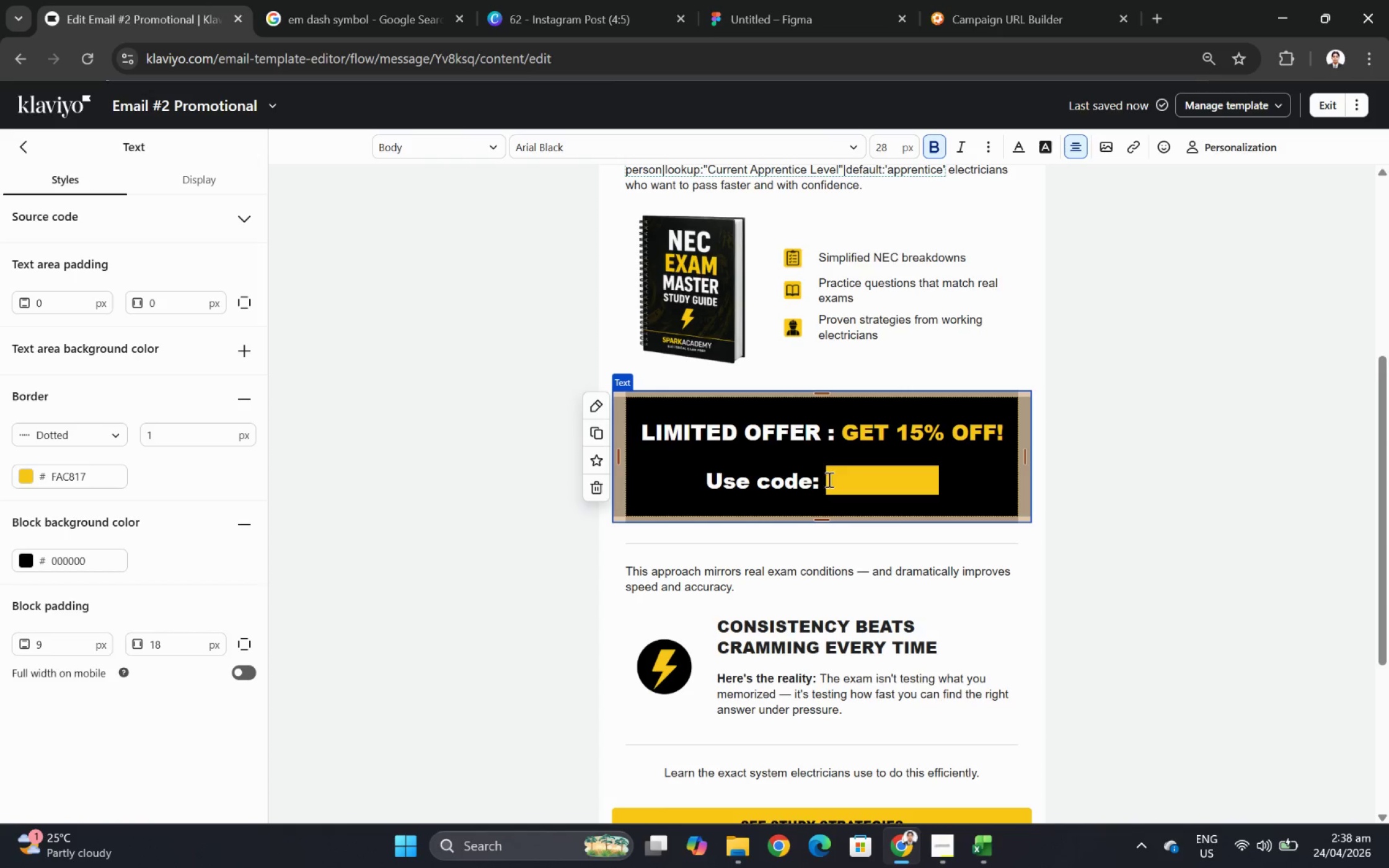 
left_click_drag(start_coordinate=[826, 479], to_coordinate=[964, 479])
 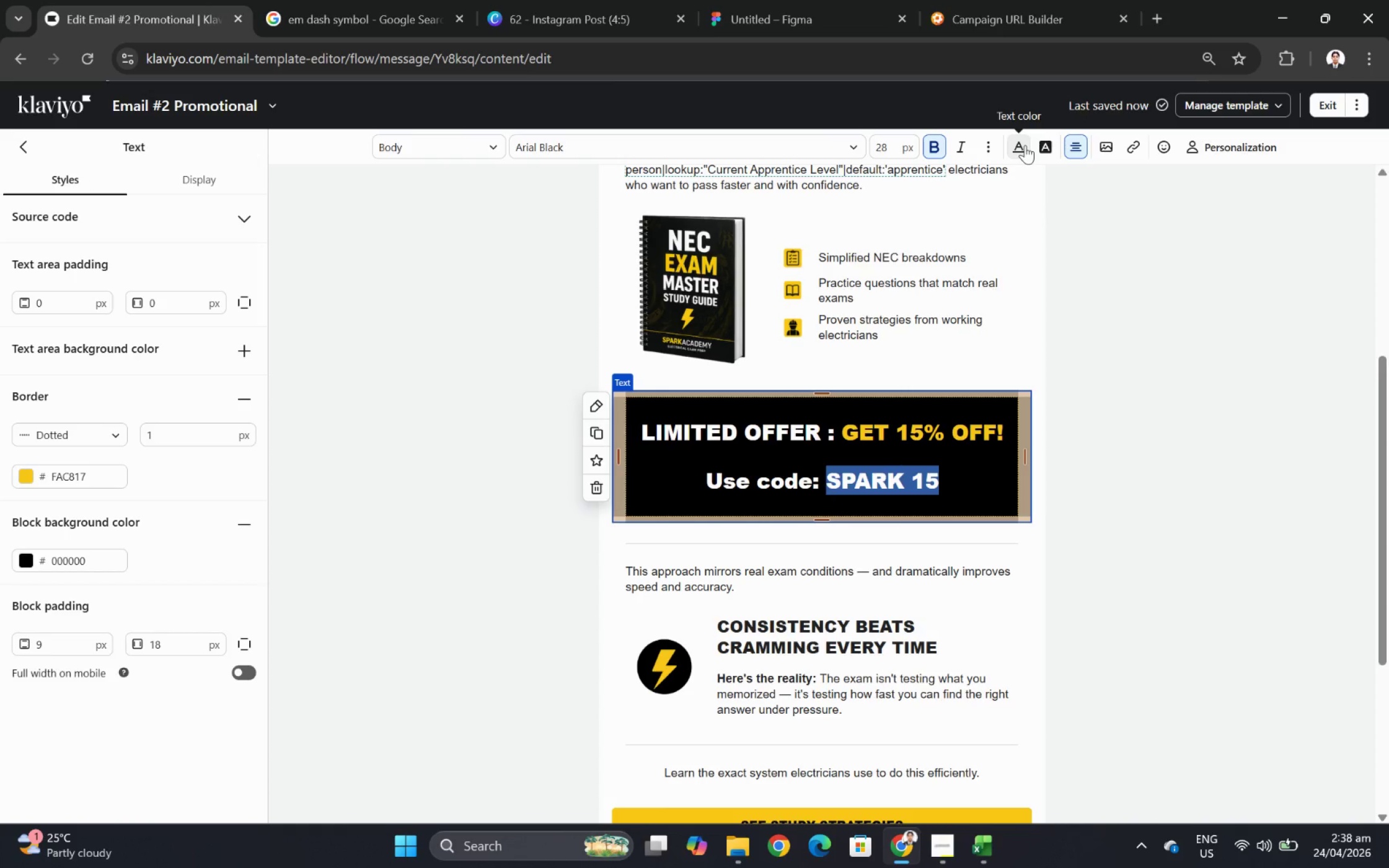 
left_click([1025, 145])
 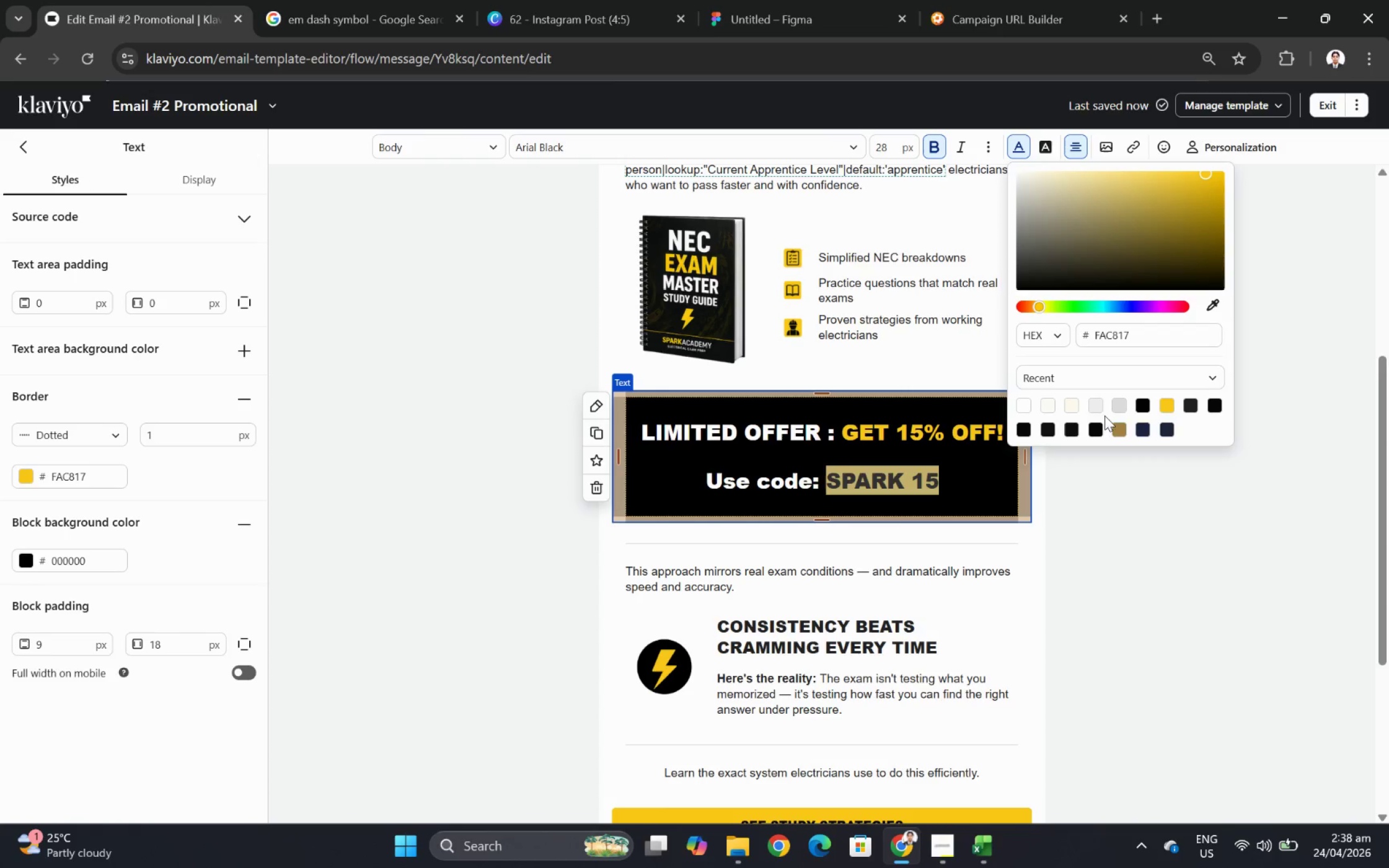 
left_click([1143, 406])
 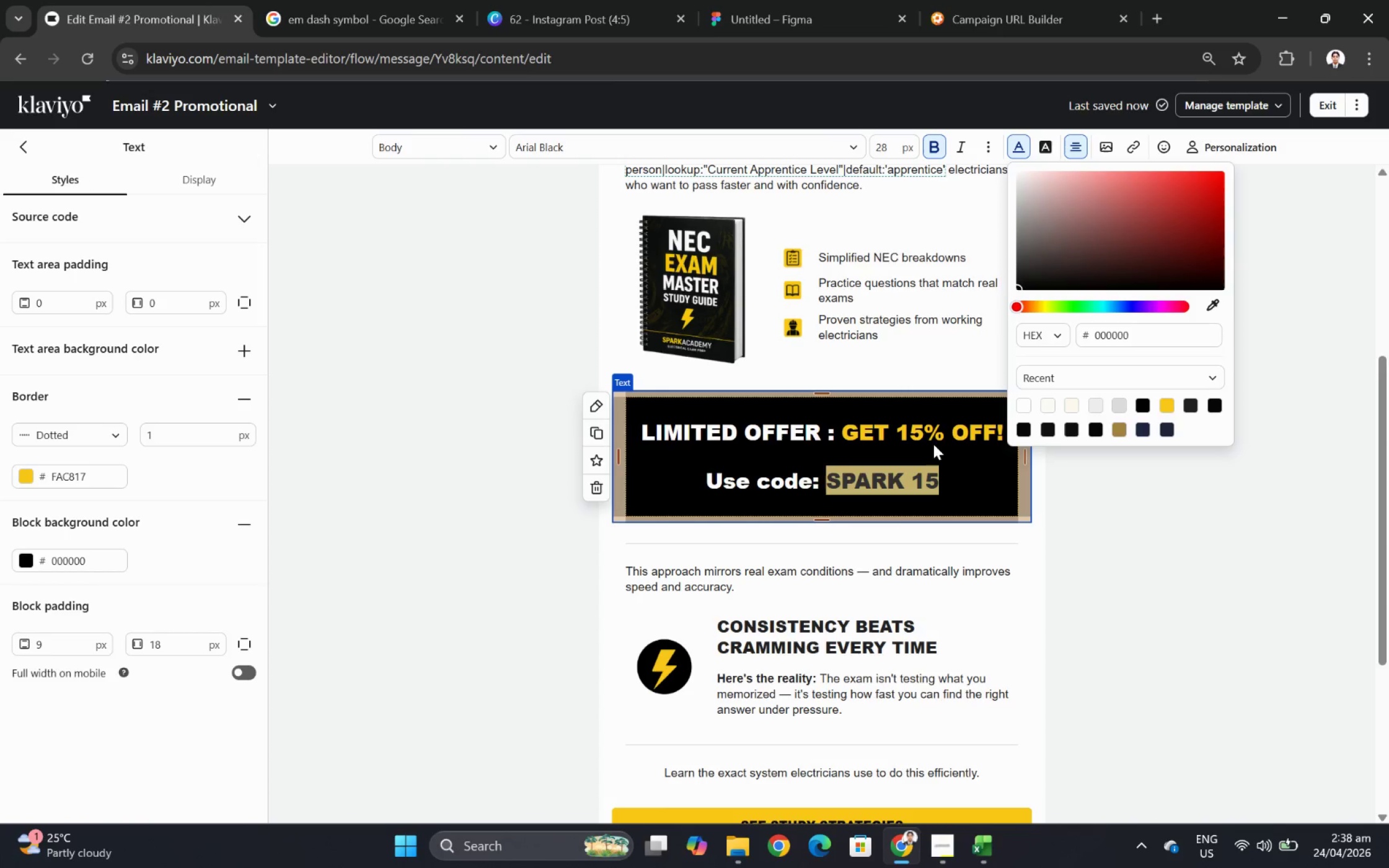 
left_click([922, 474])
 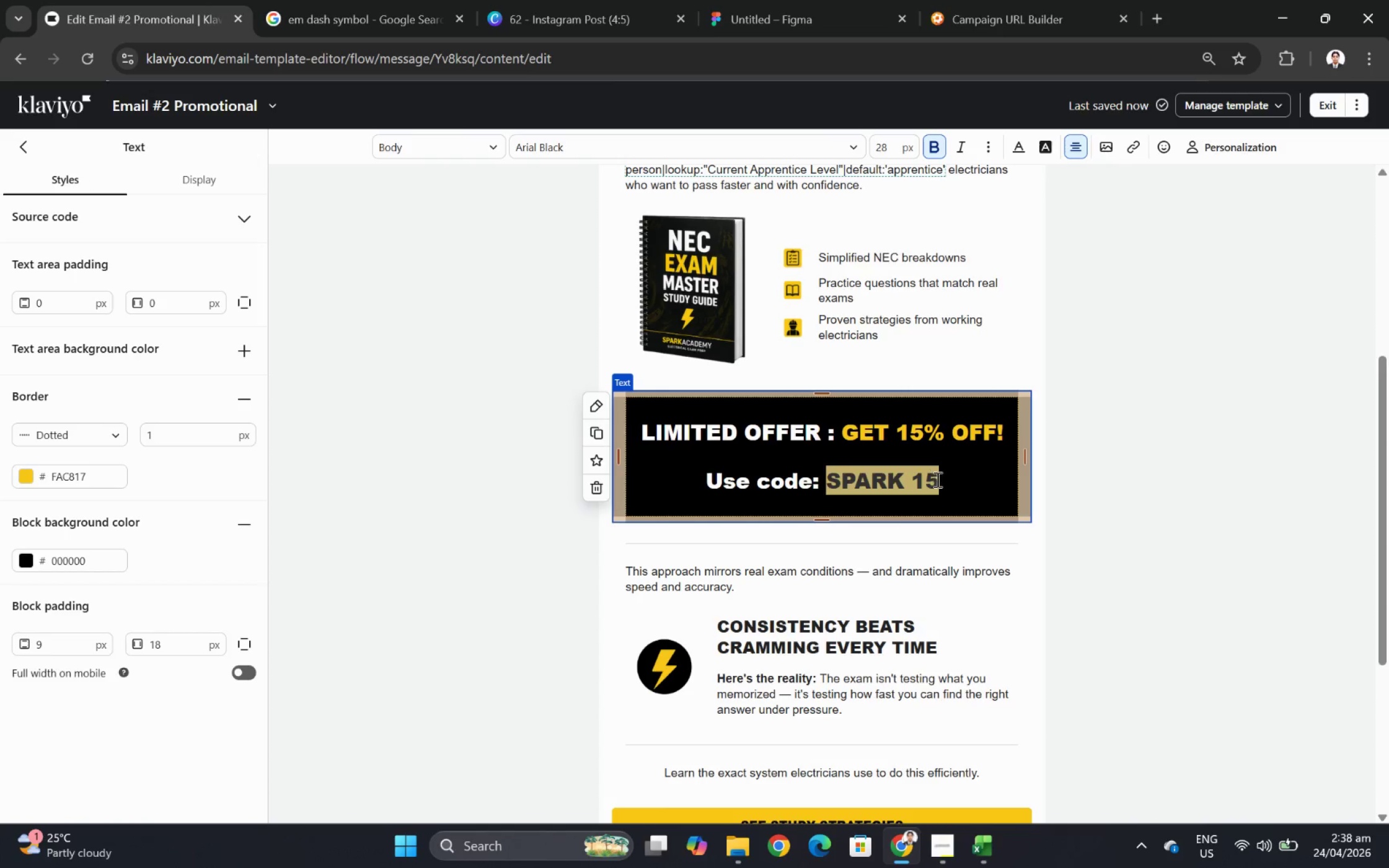 
left_click([937, 480])
 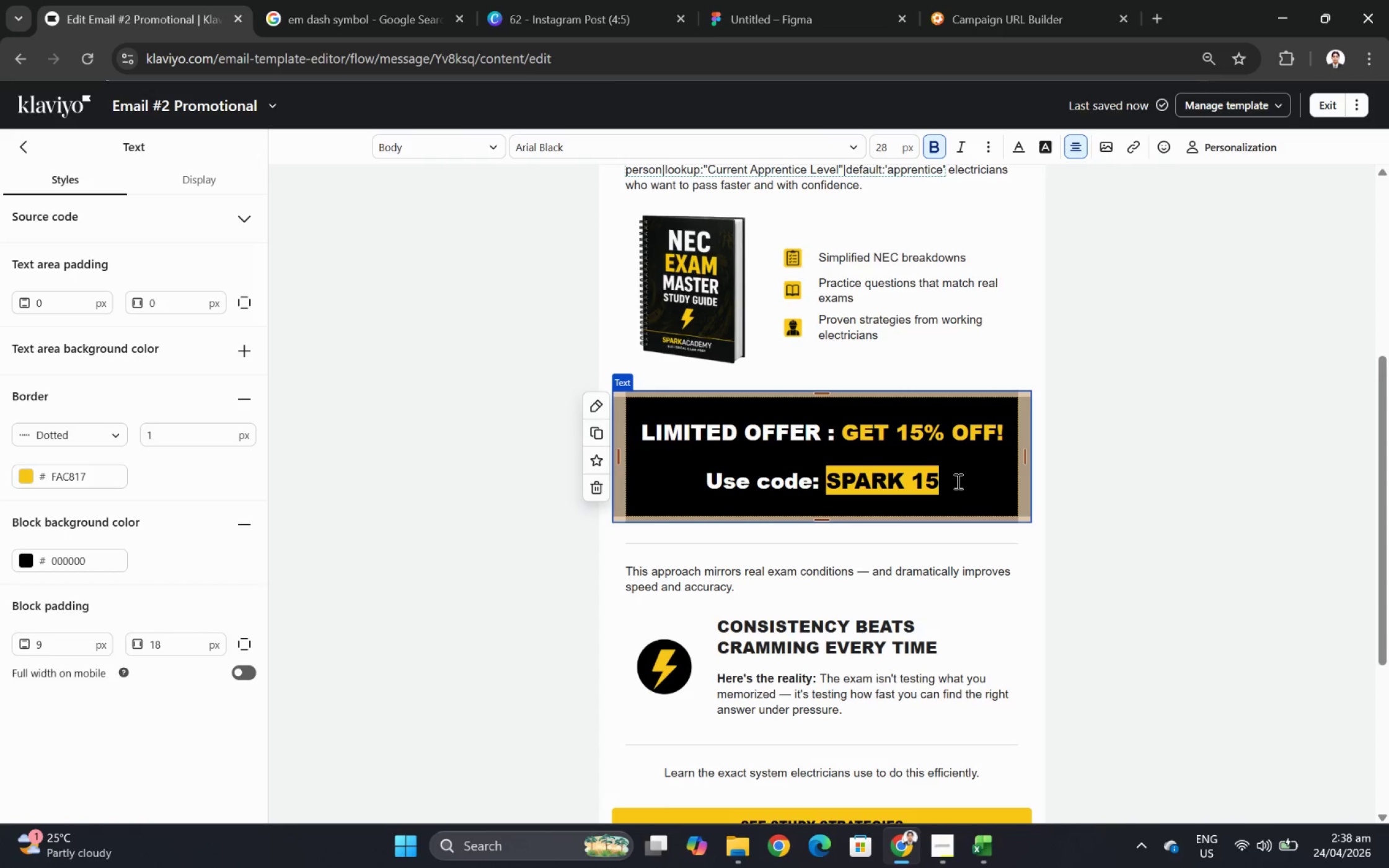 
key(Space)
 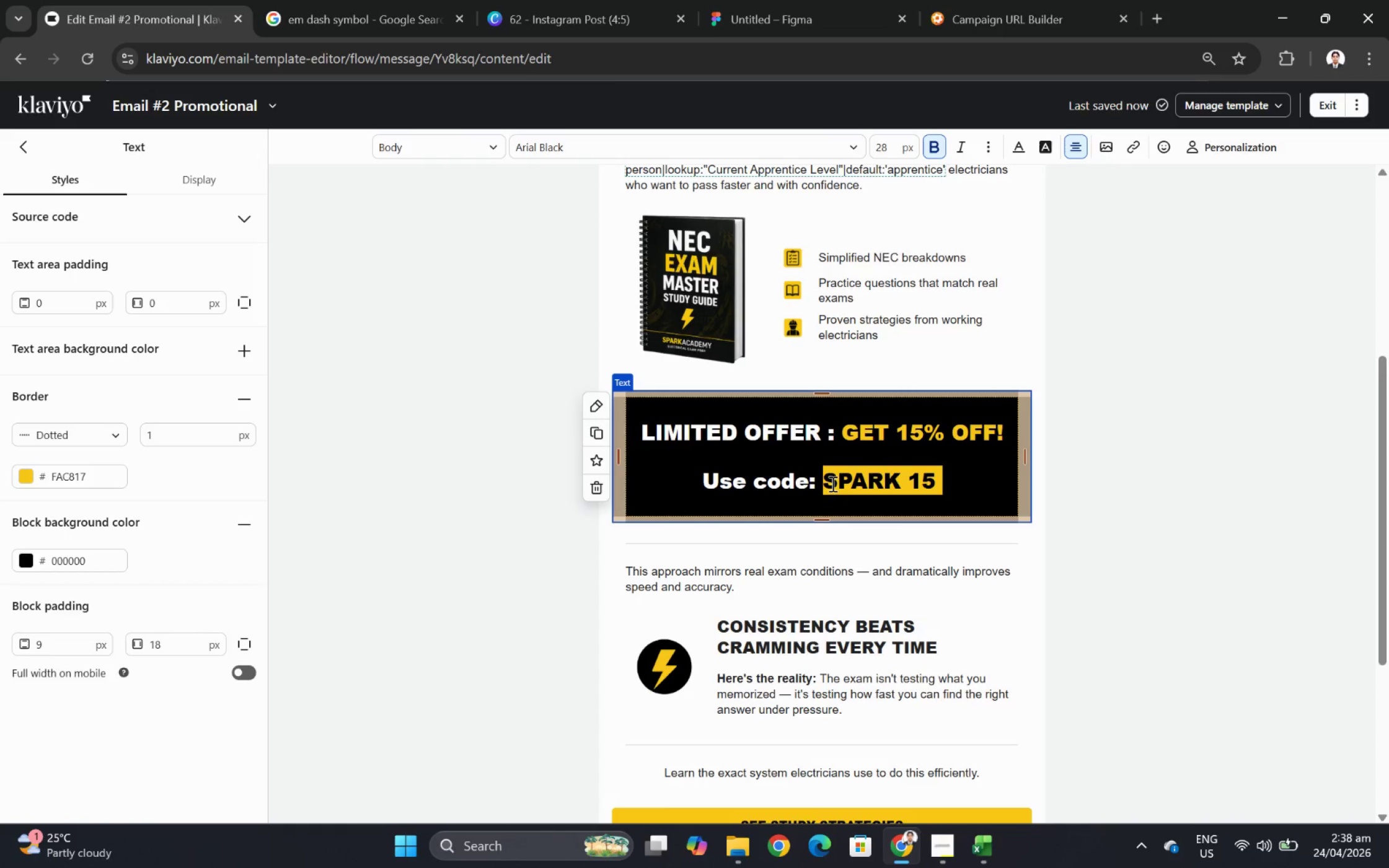 
left_click([829, 483])
 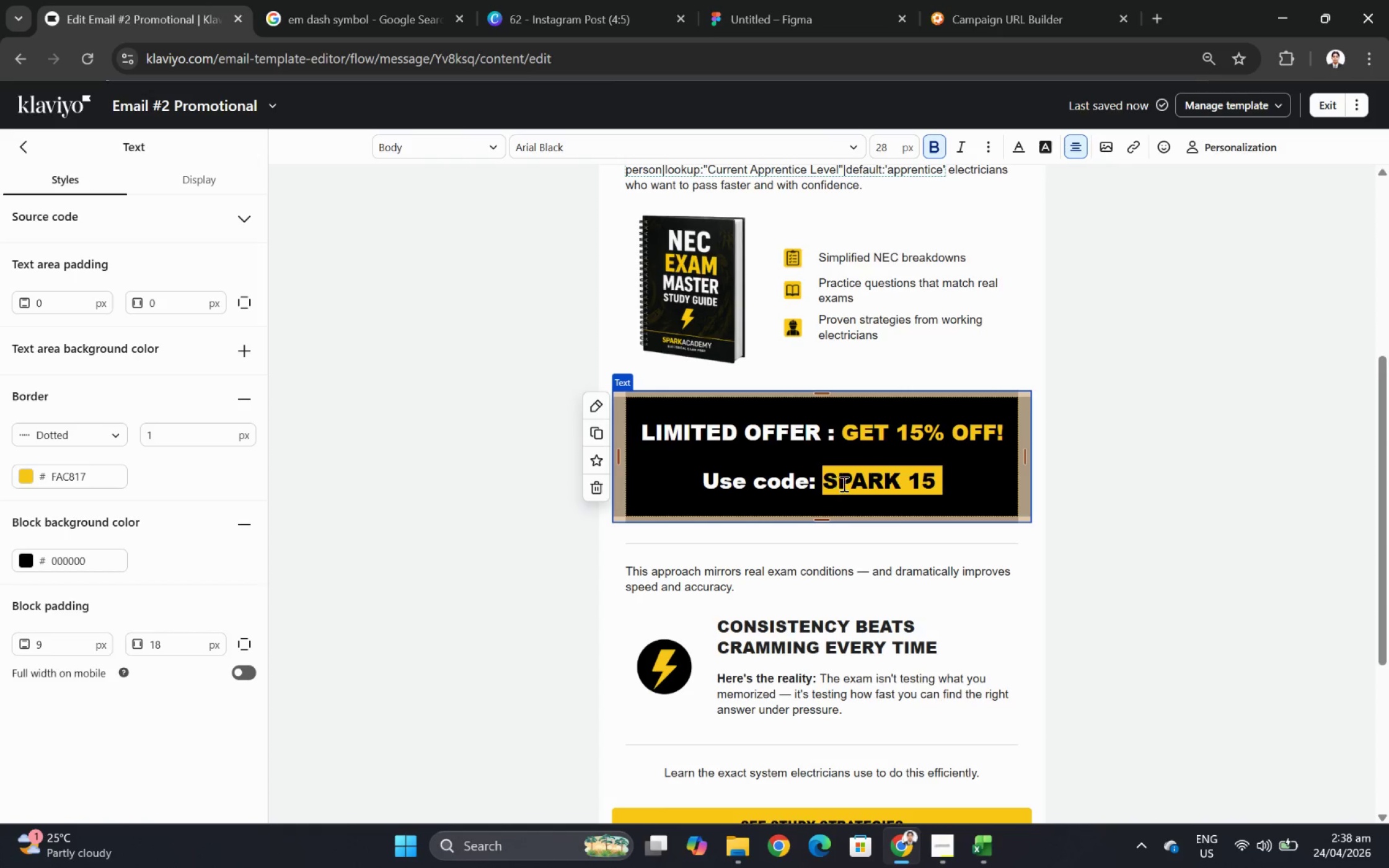 
key(Space)
 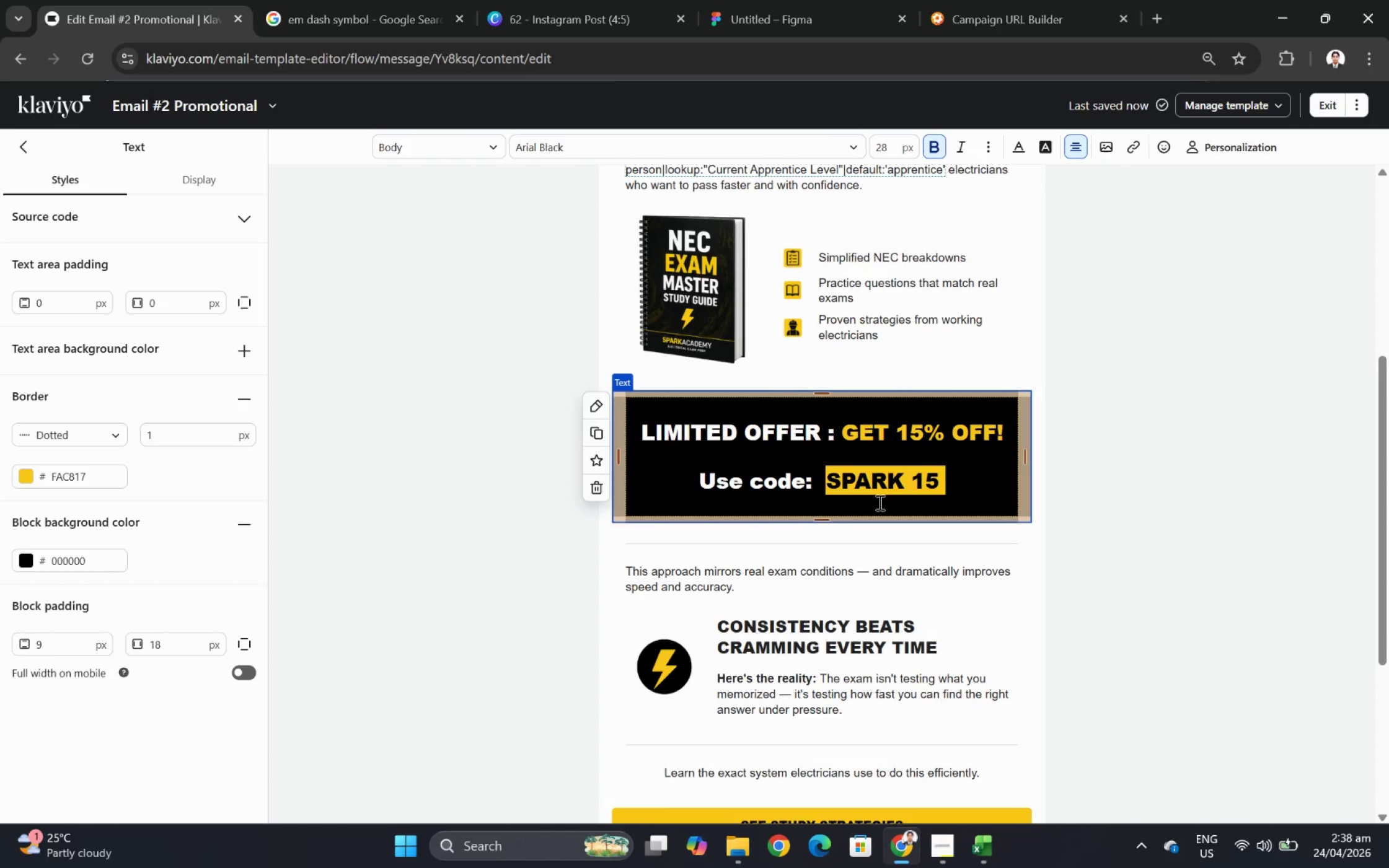 
key(ArrowRight)
 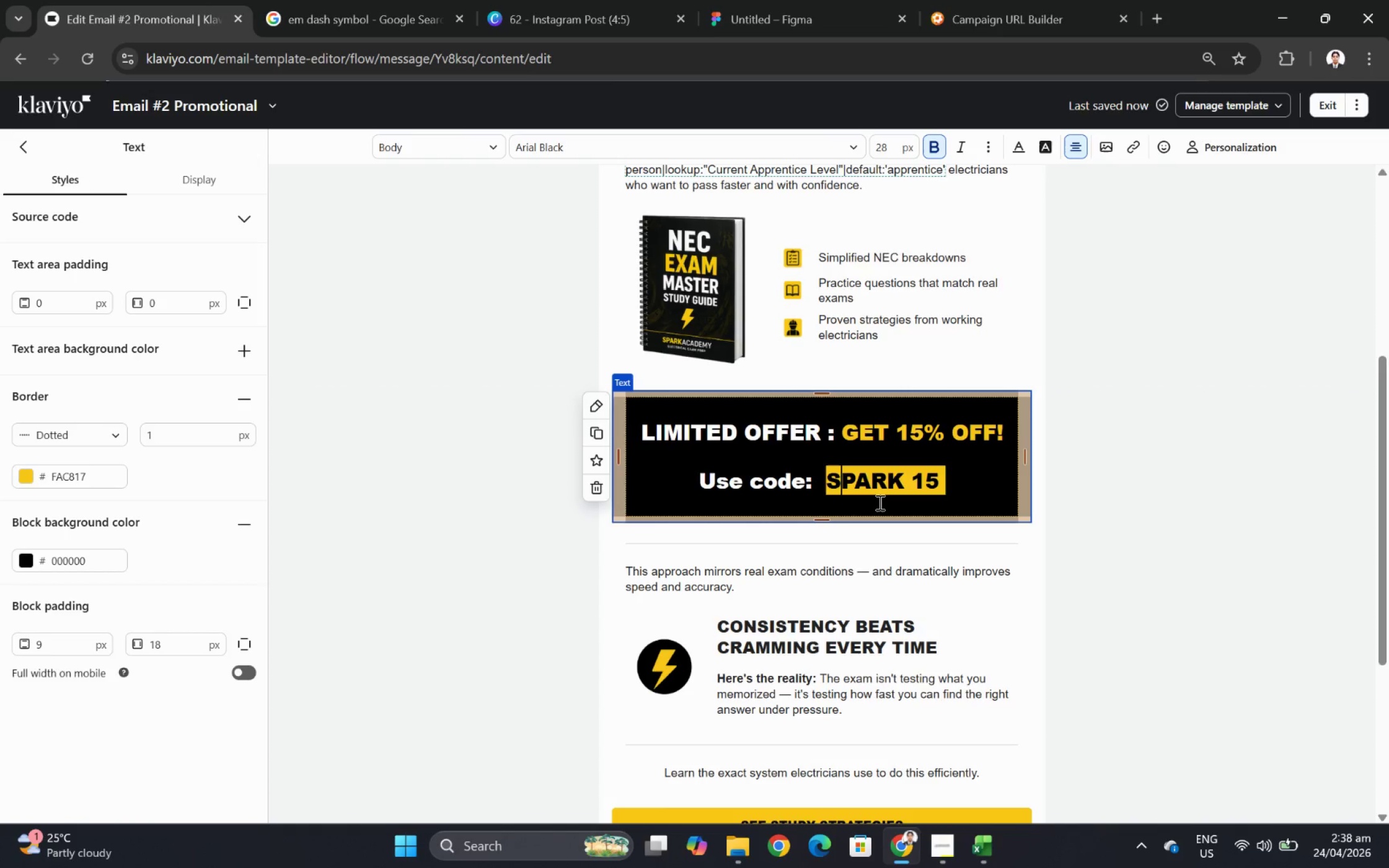 
key(ArrowLeft)
 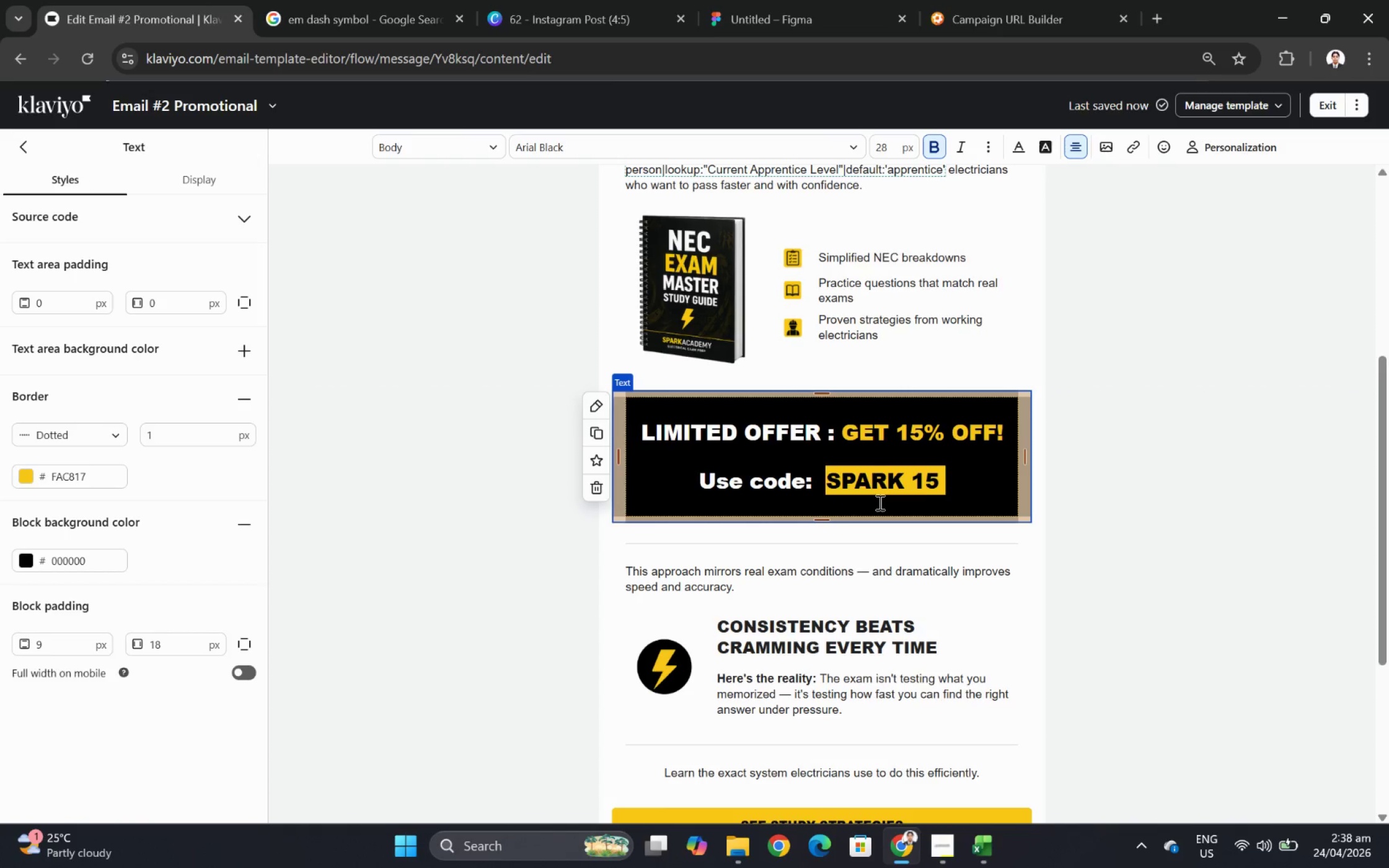 
key(Space)
 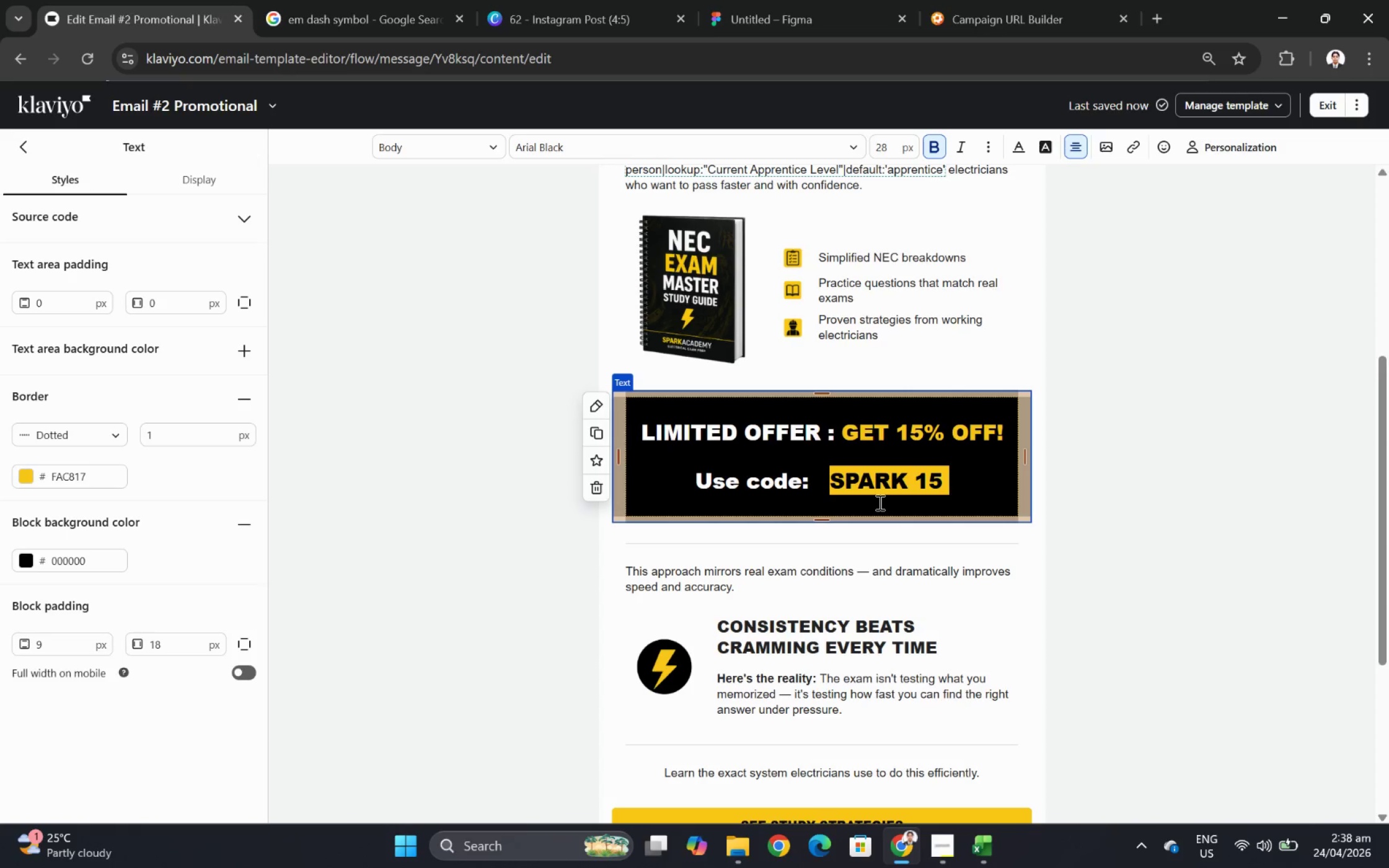 
key(ArrowRight)
 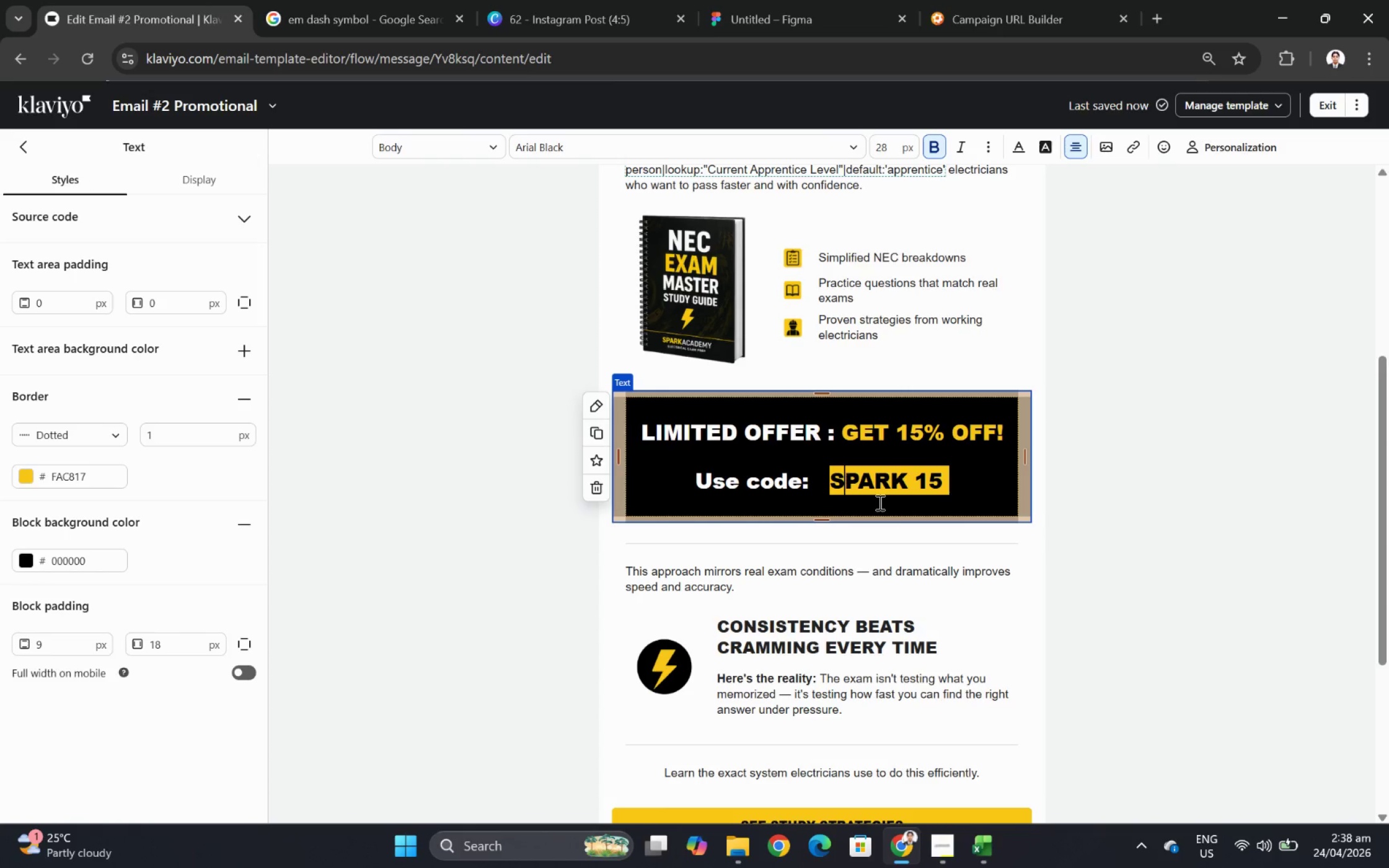 
key(ArrowLeft)
 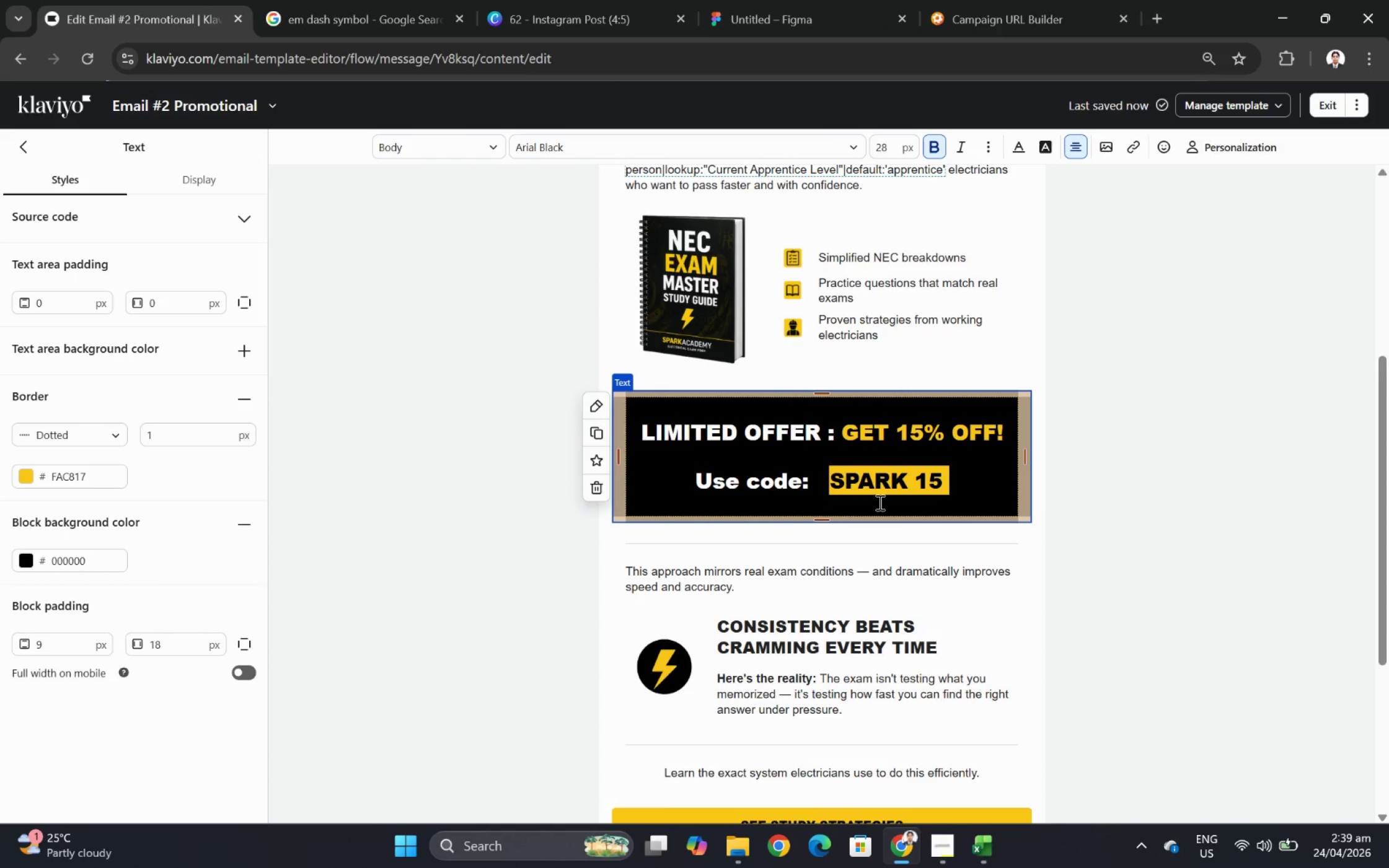 
key(Shift+ArrowLeft)
 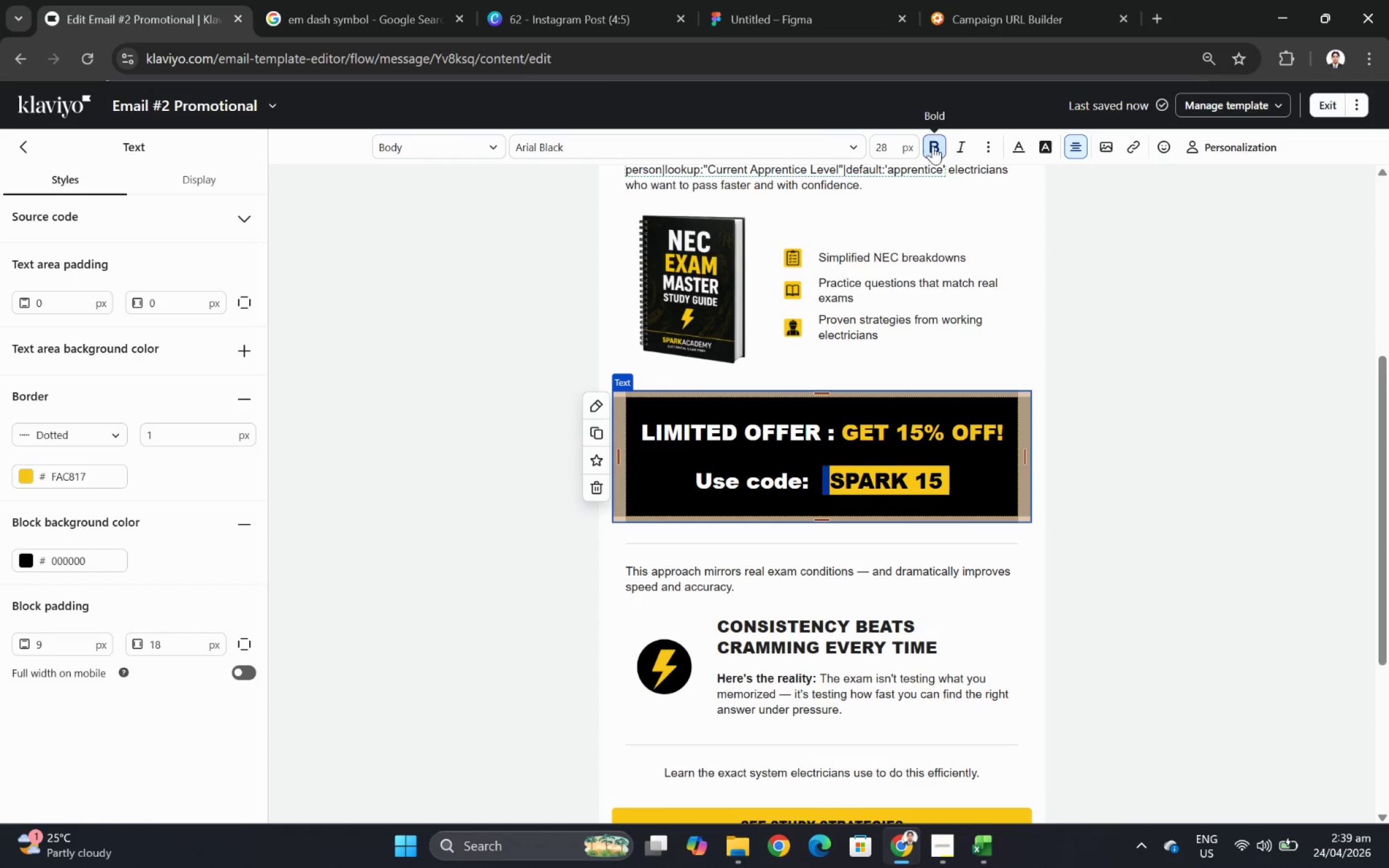 
left_click([1020, 147])
 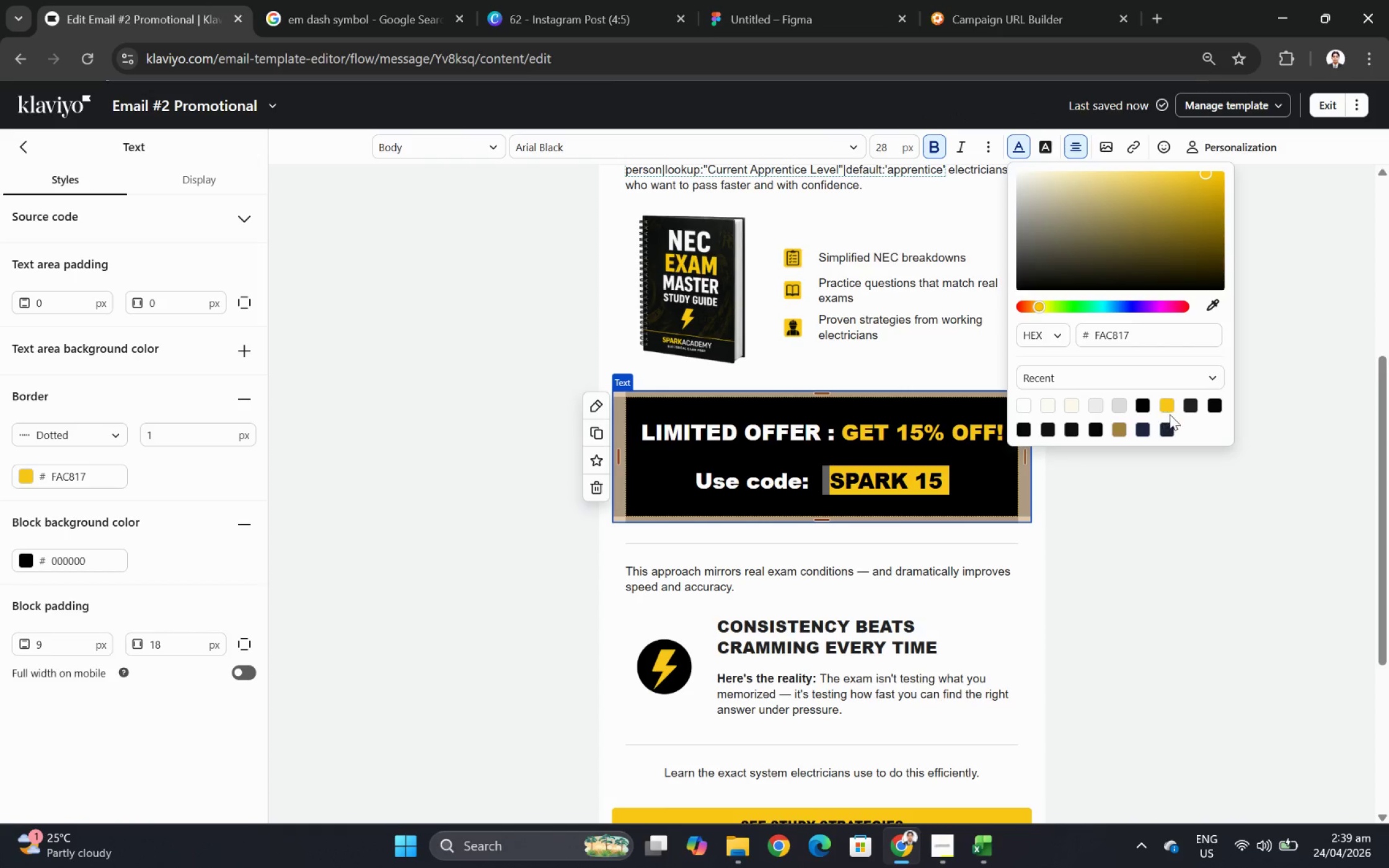 
left_click([1167, 408])
 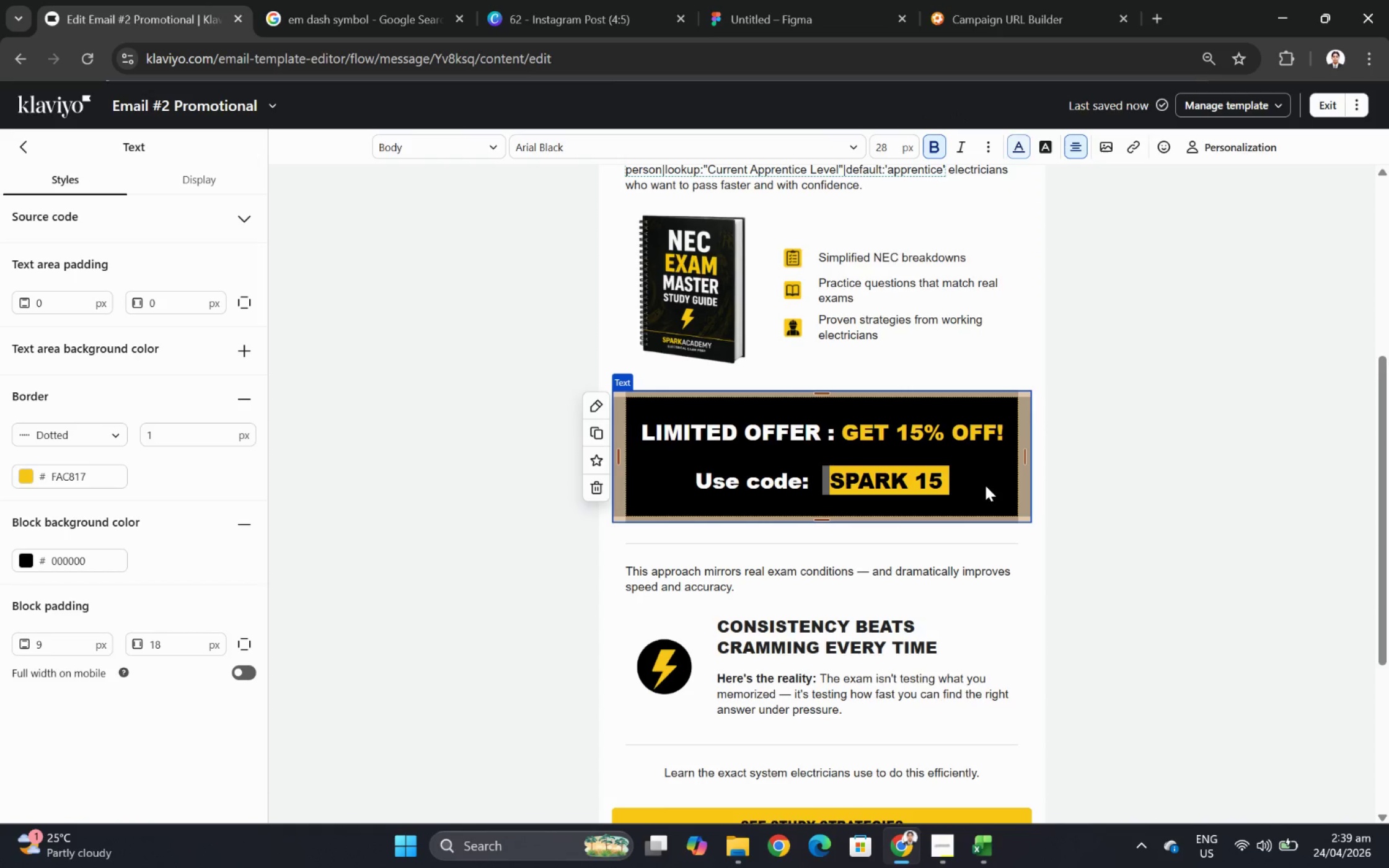 
double_click([959, 485])
 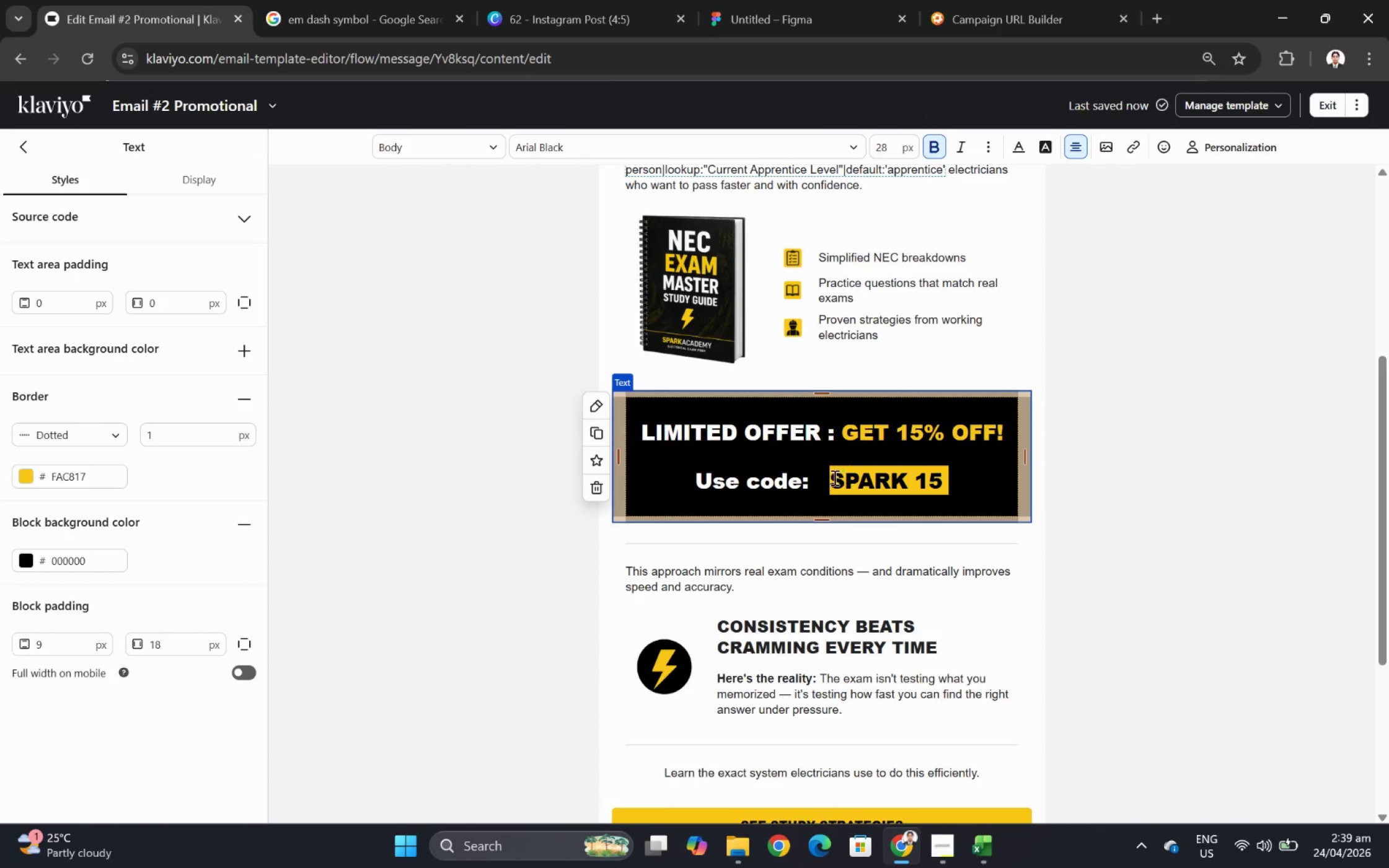 
left_click_drag(start_coordinate=[831, 477], to_coordinate=[821, 477])
 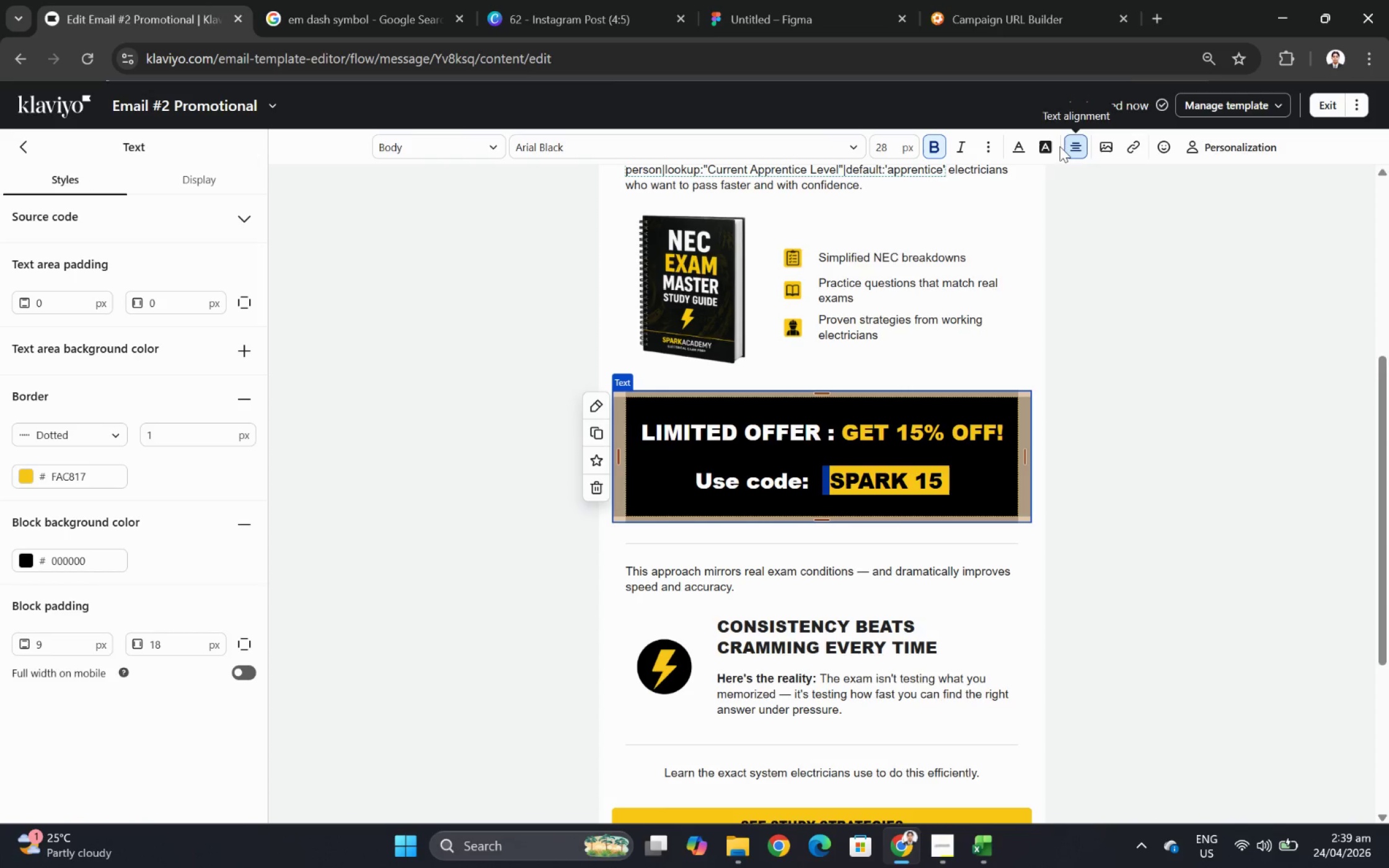 
left_click([1041, 147])
 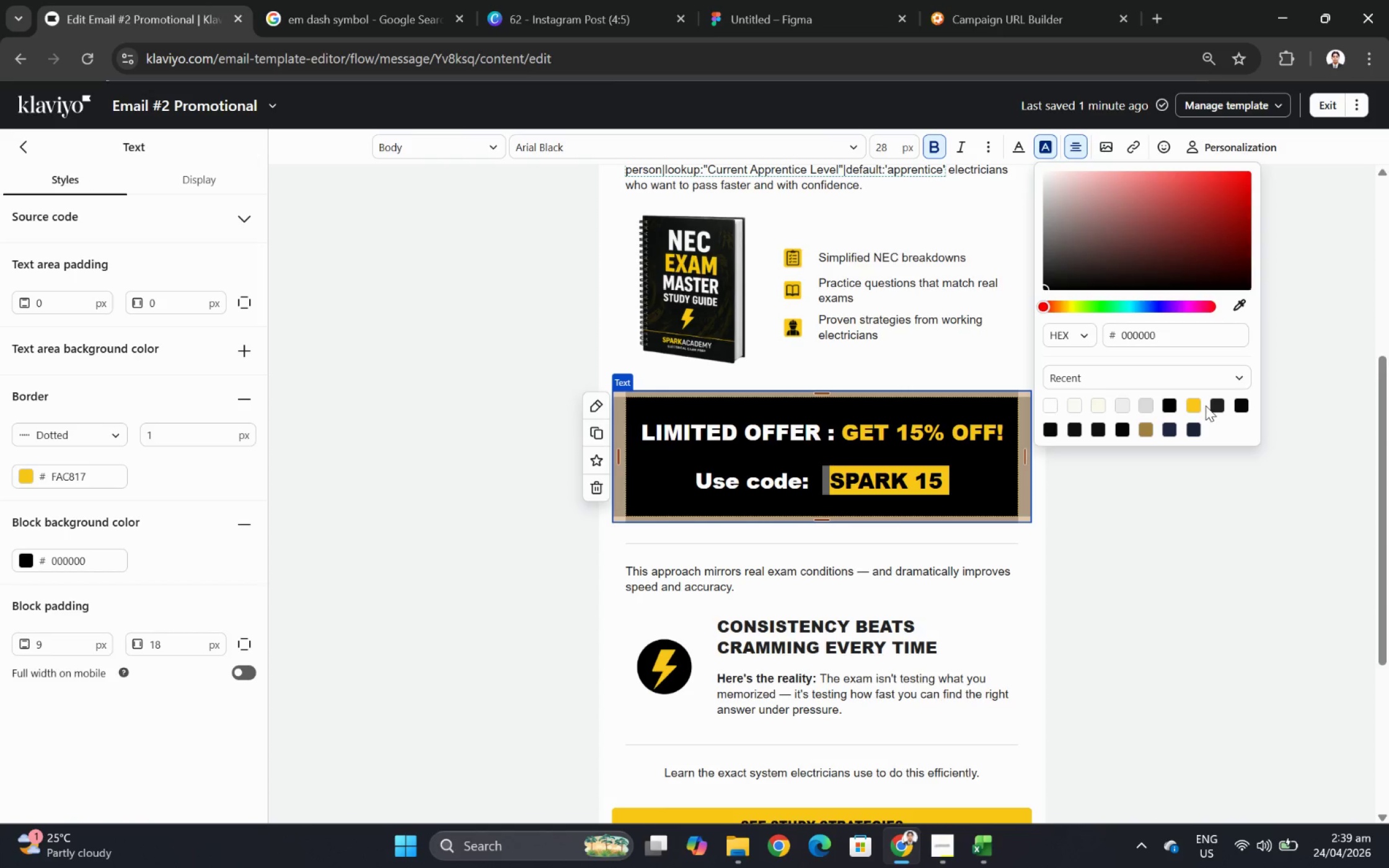 
left_click([1193, 405])
 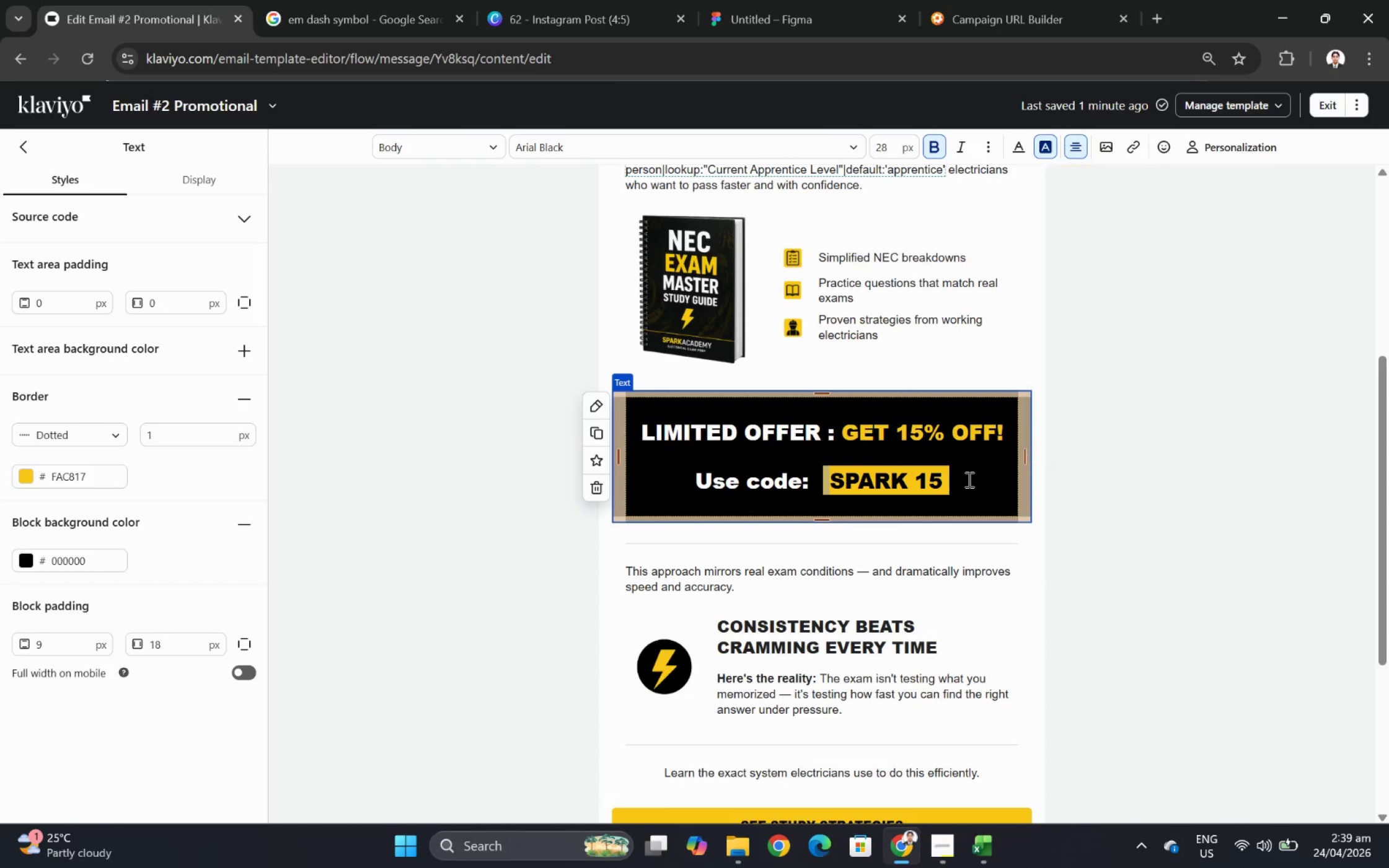 
double_click([945, 479])
 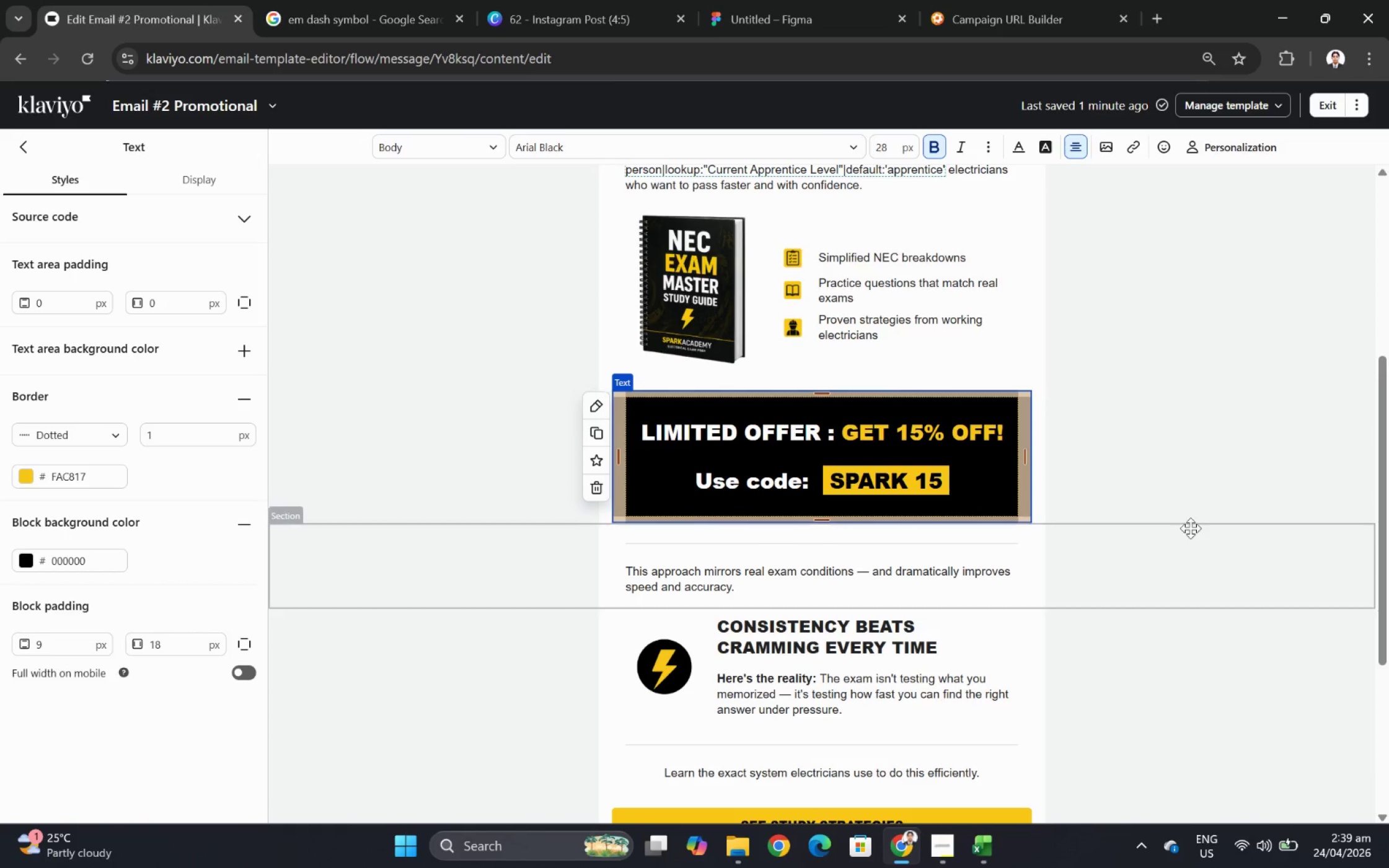 
left_click([1194, 528])
 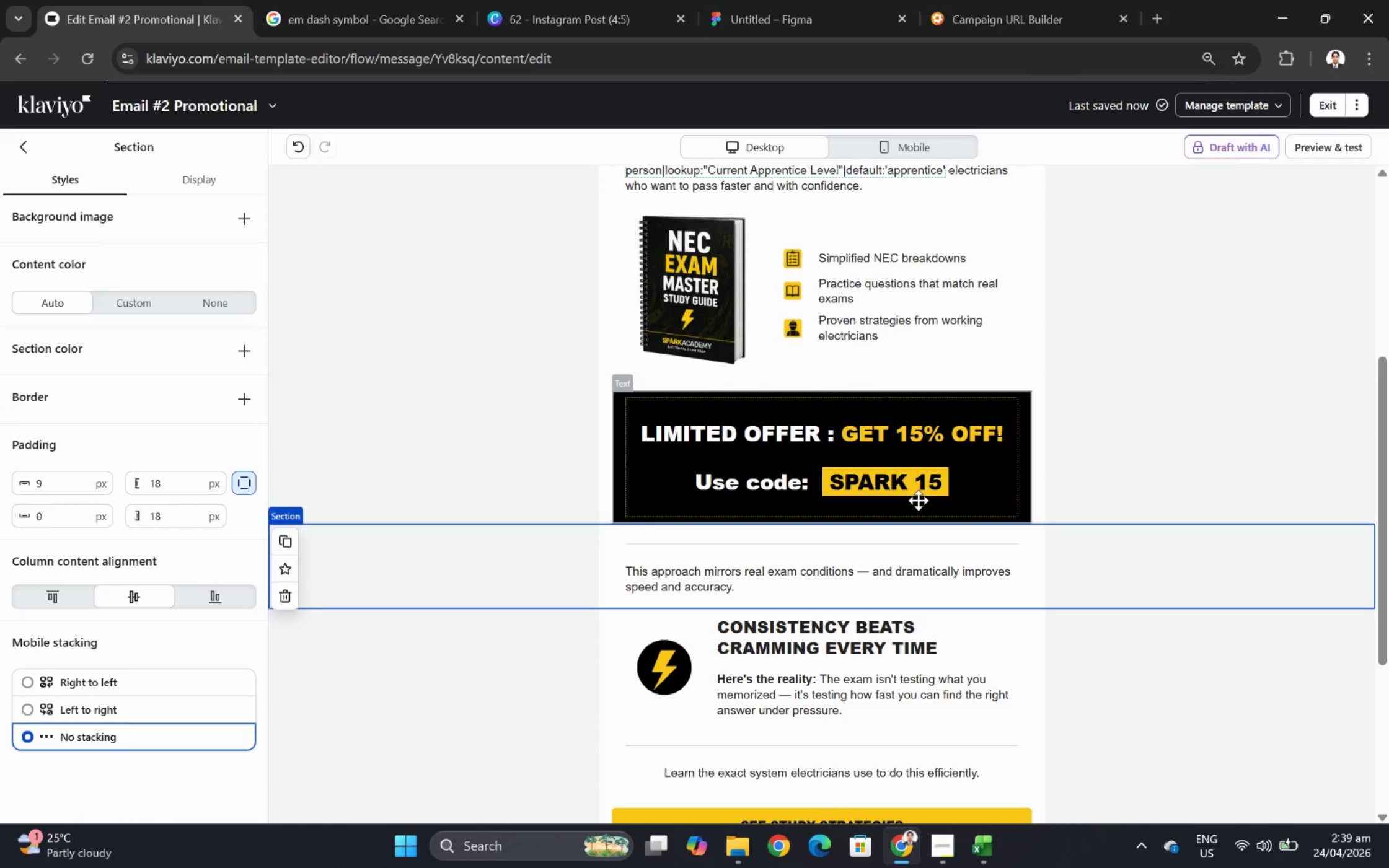 
double_click([900, 481])
 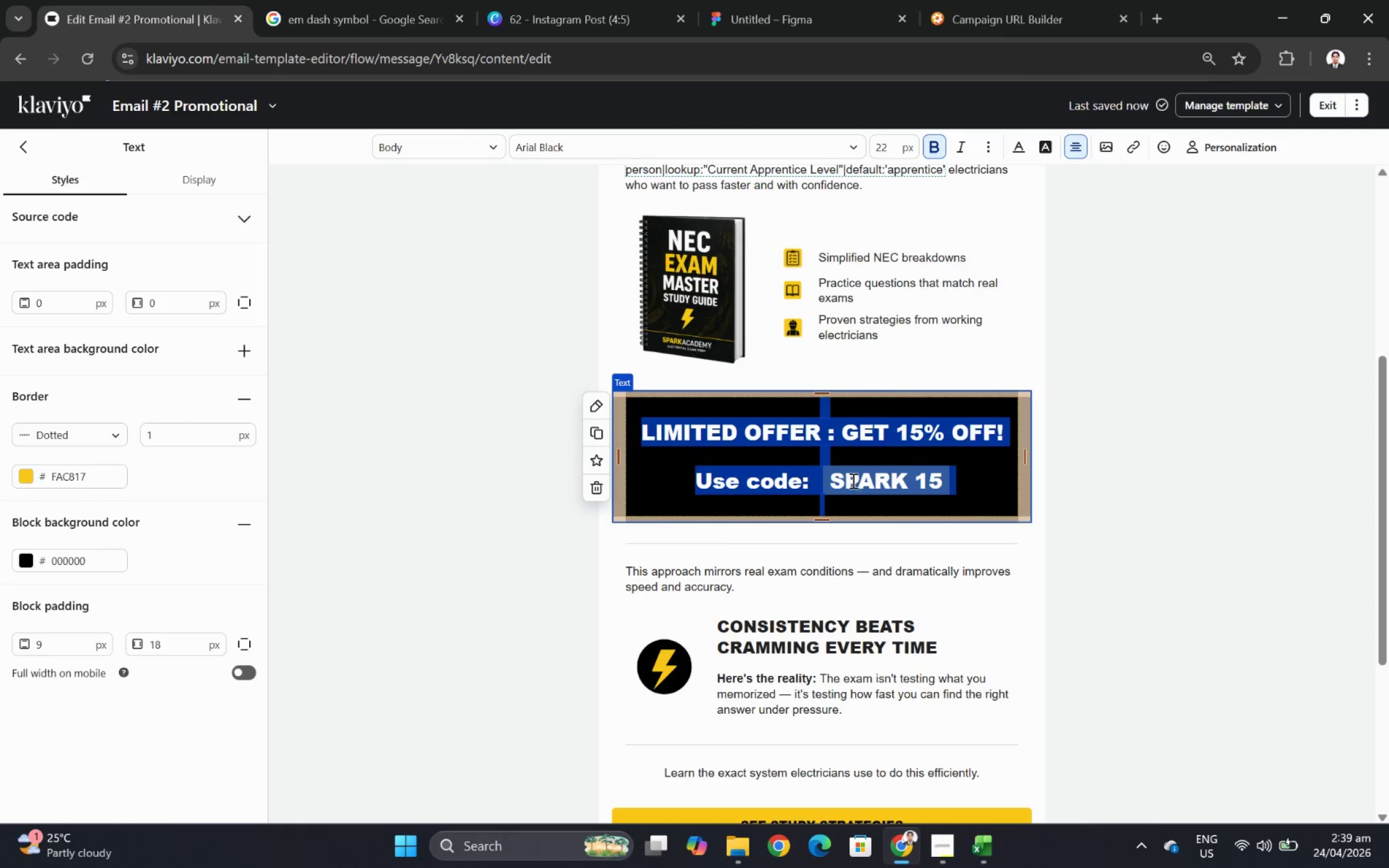 
left_click([850, 481])
 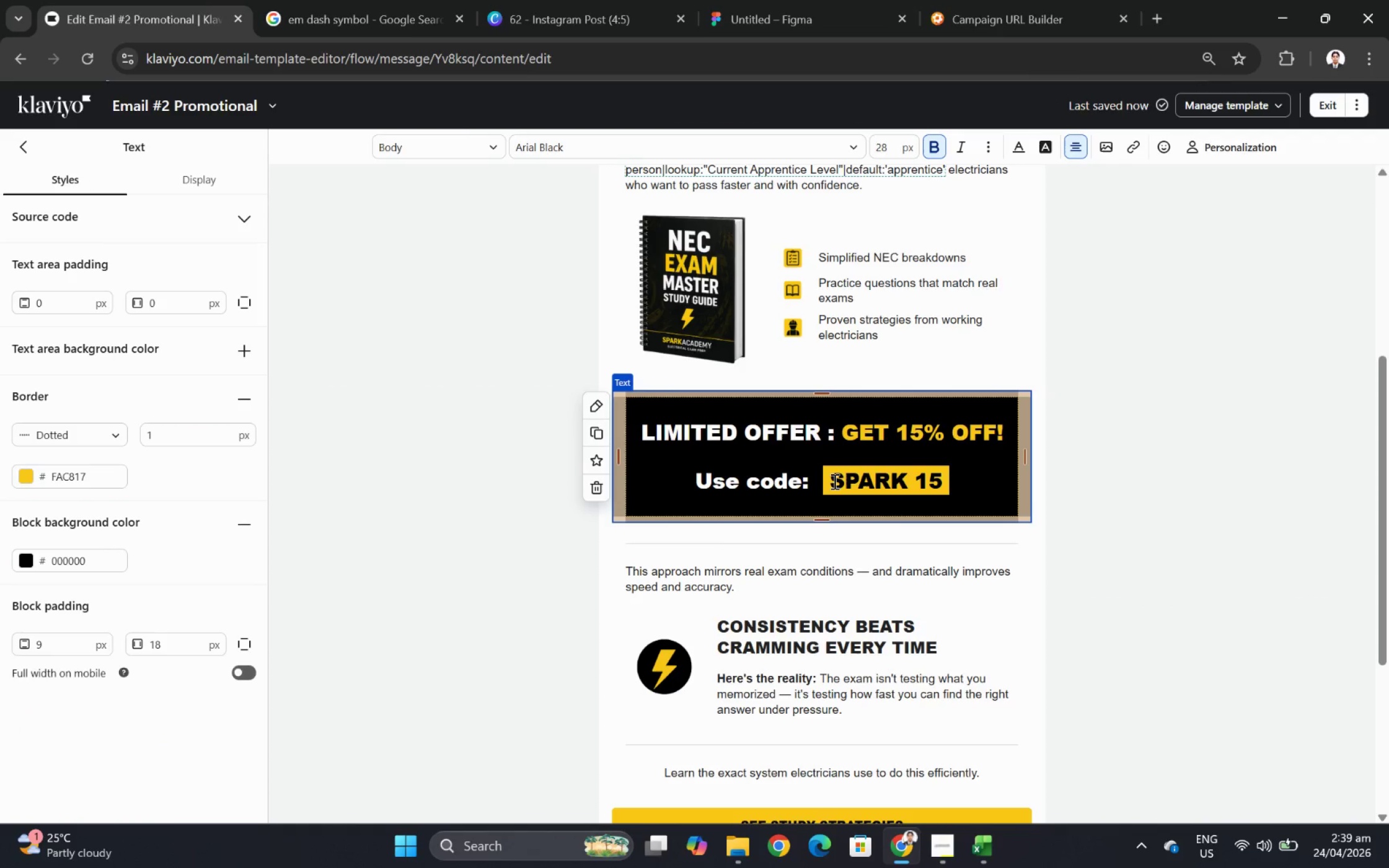 
left_click([833, 481])
 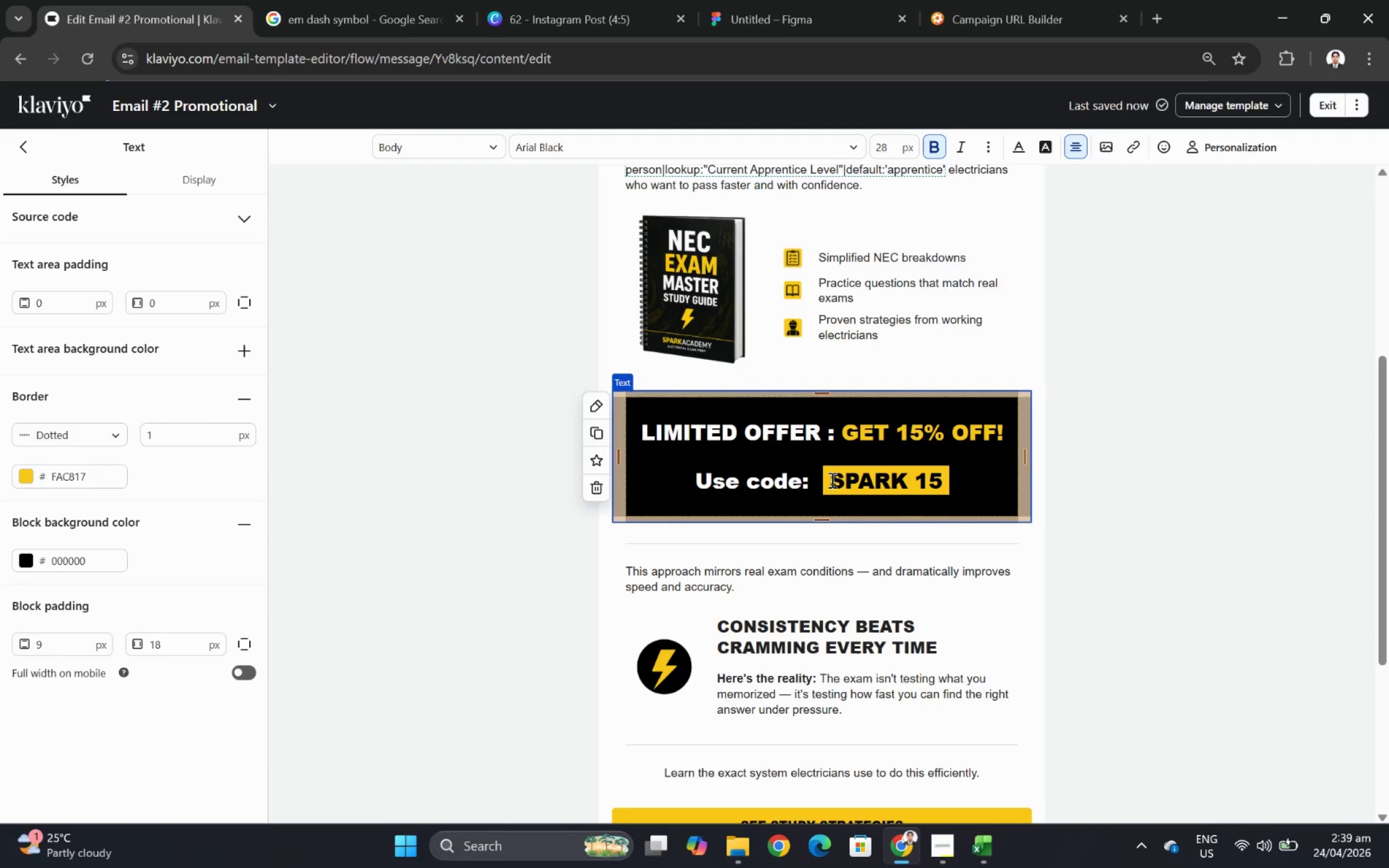 
left_click([829, 480])
 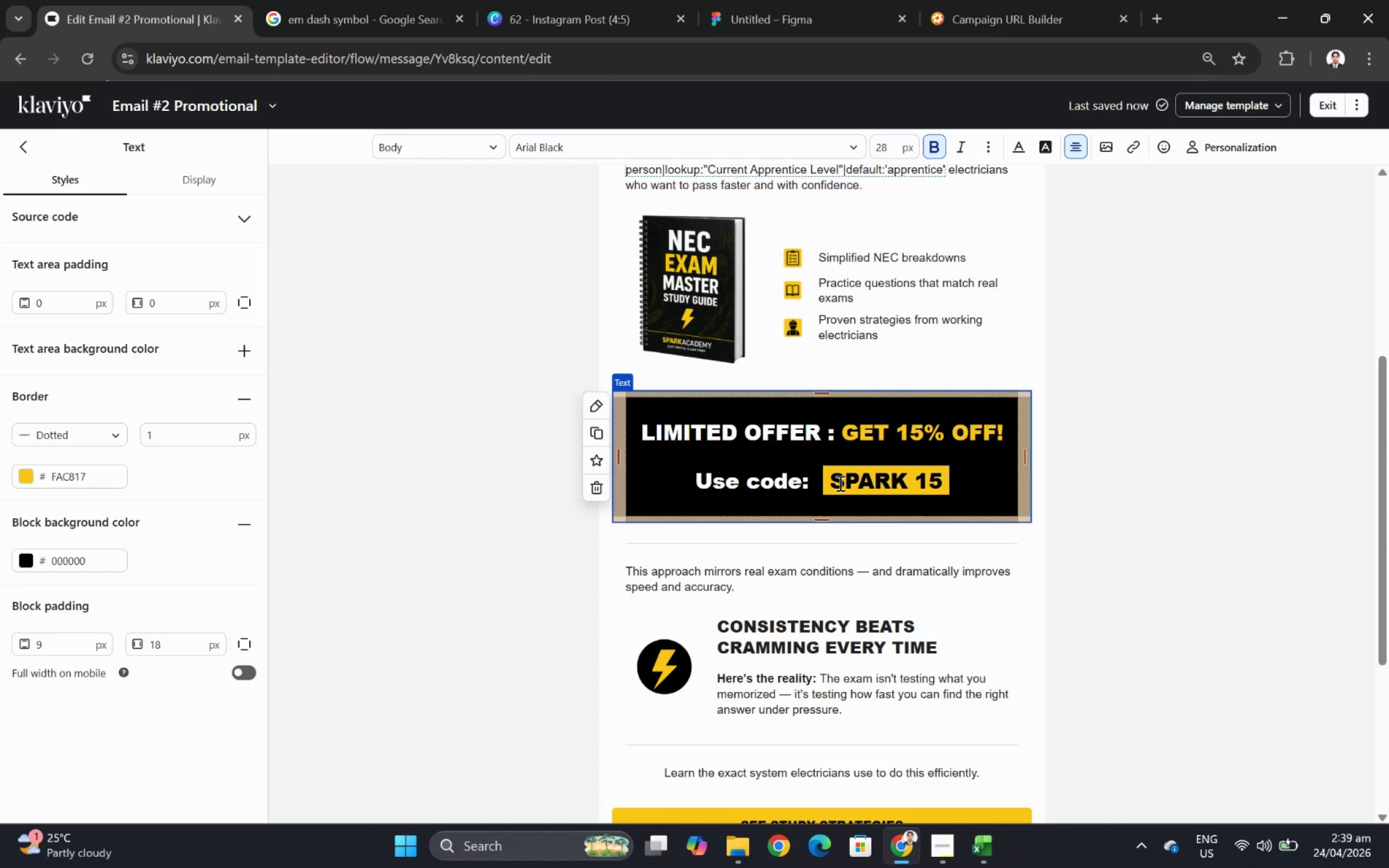 
key(Space)
 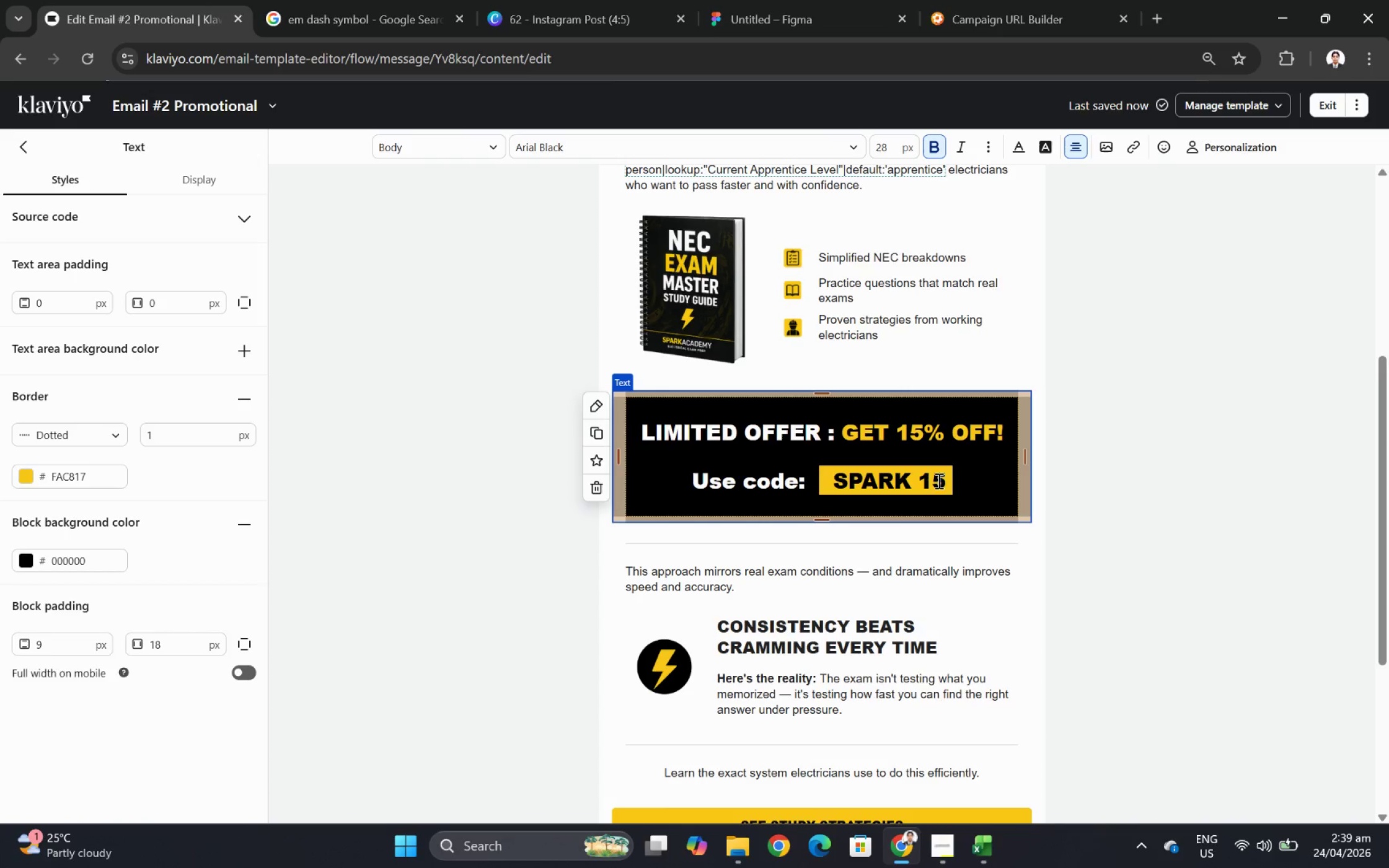 
left_click([948, 480])
 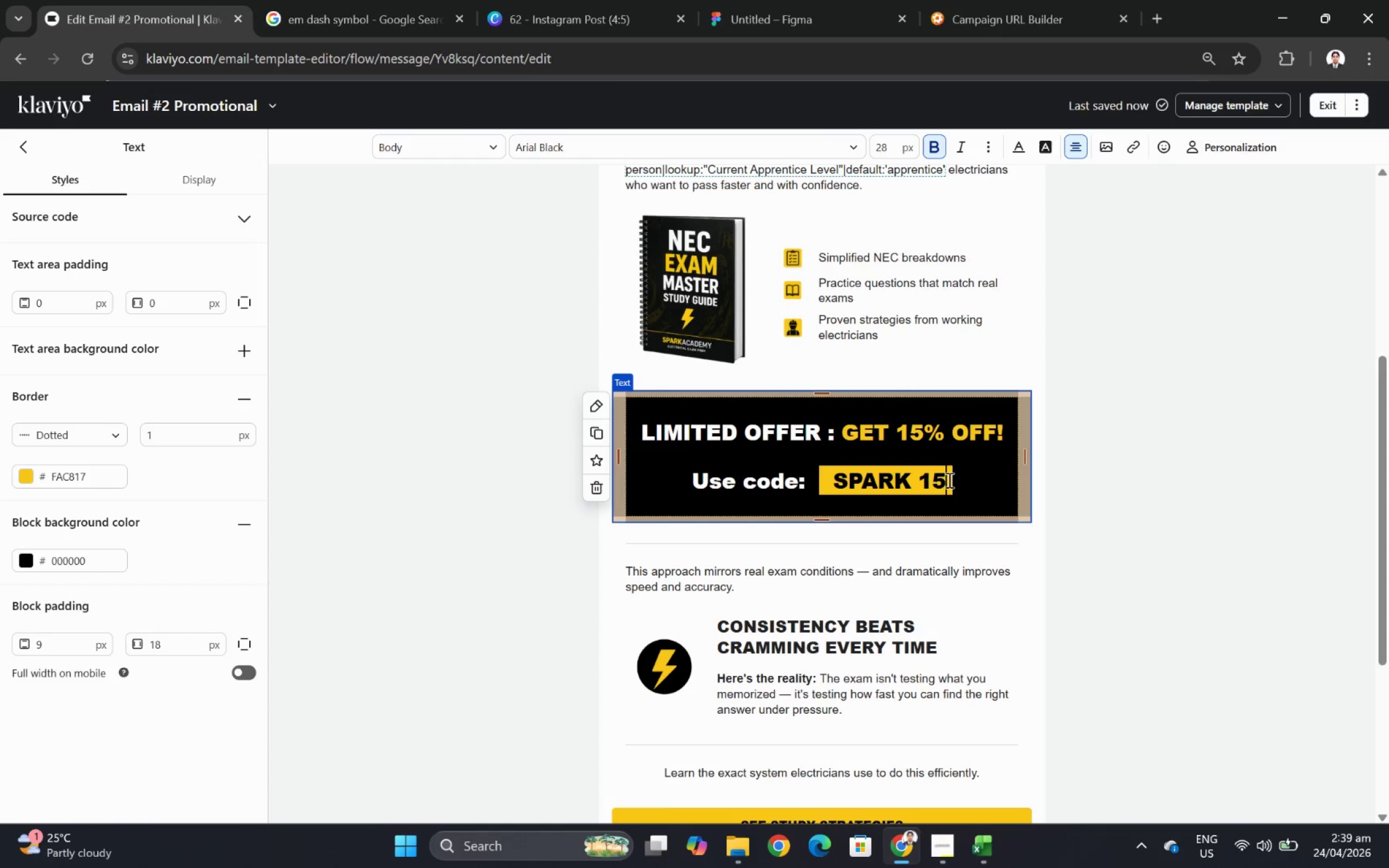 
key(Space)
 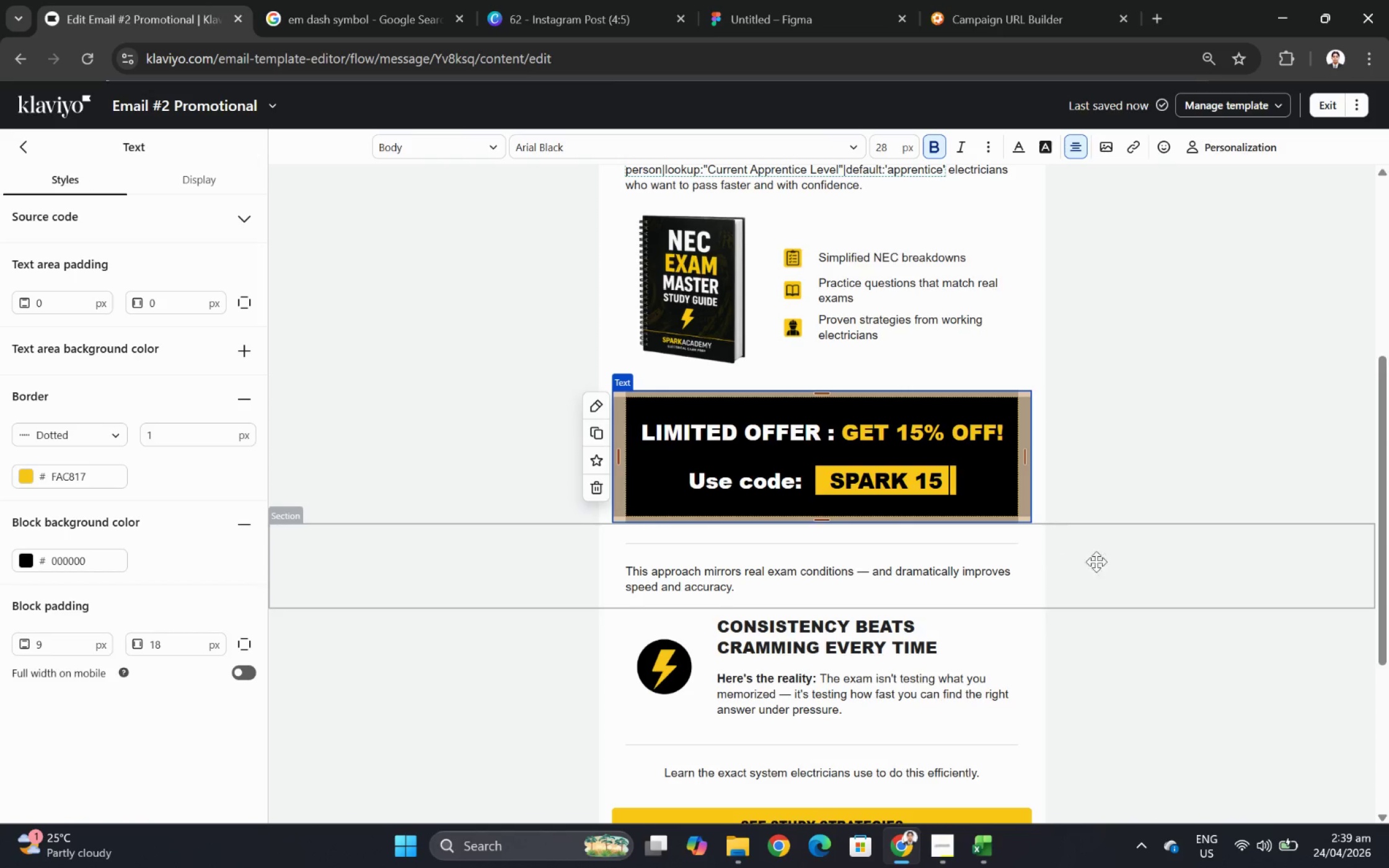 
left_click([1140, 572])
 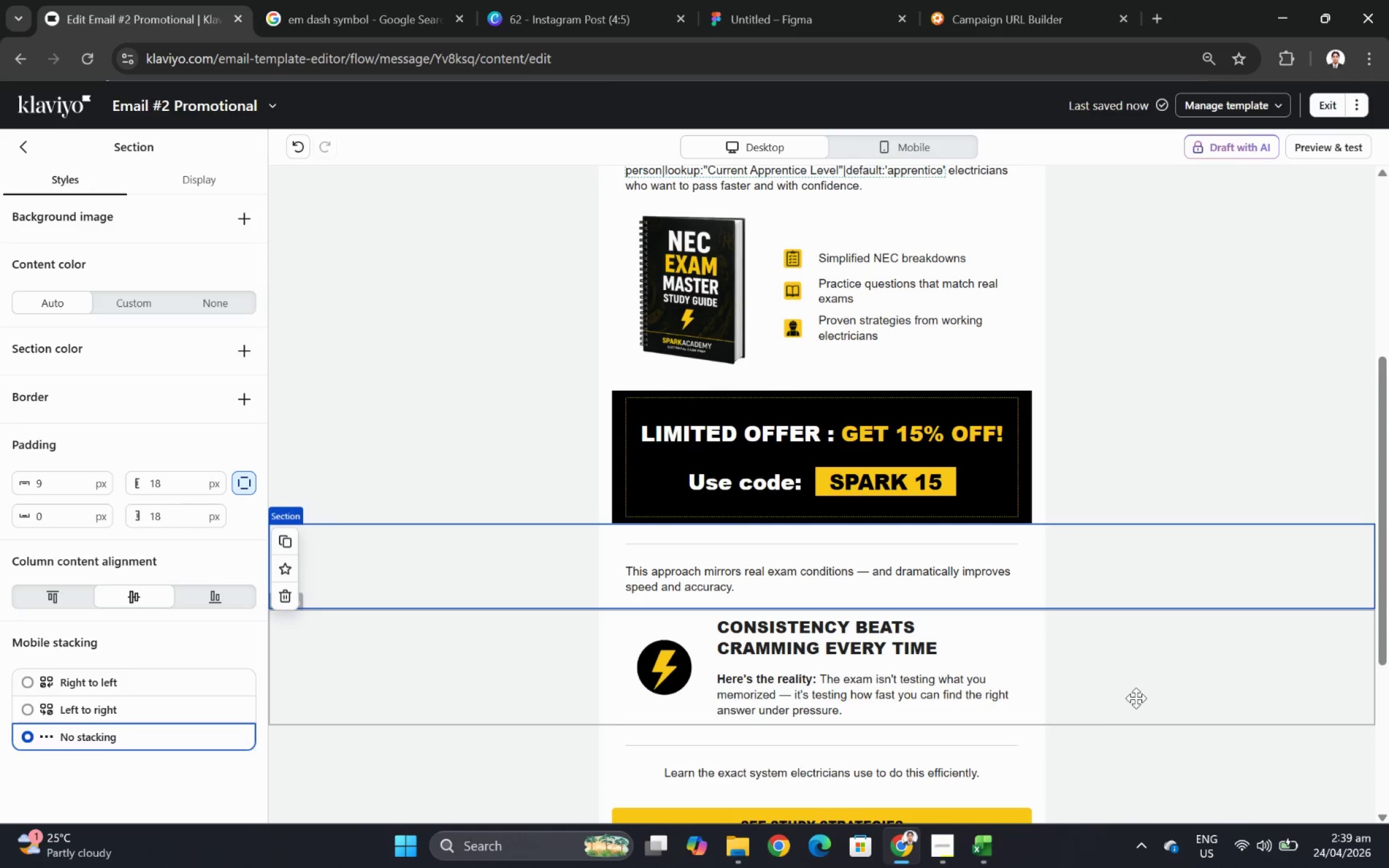 
left_click([1123, 732])
 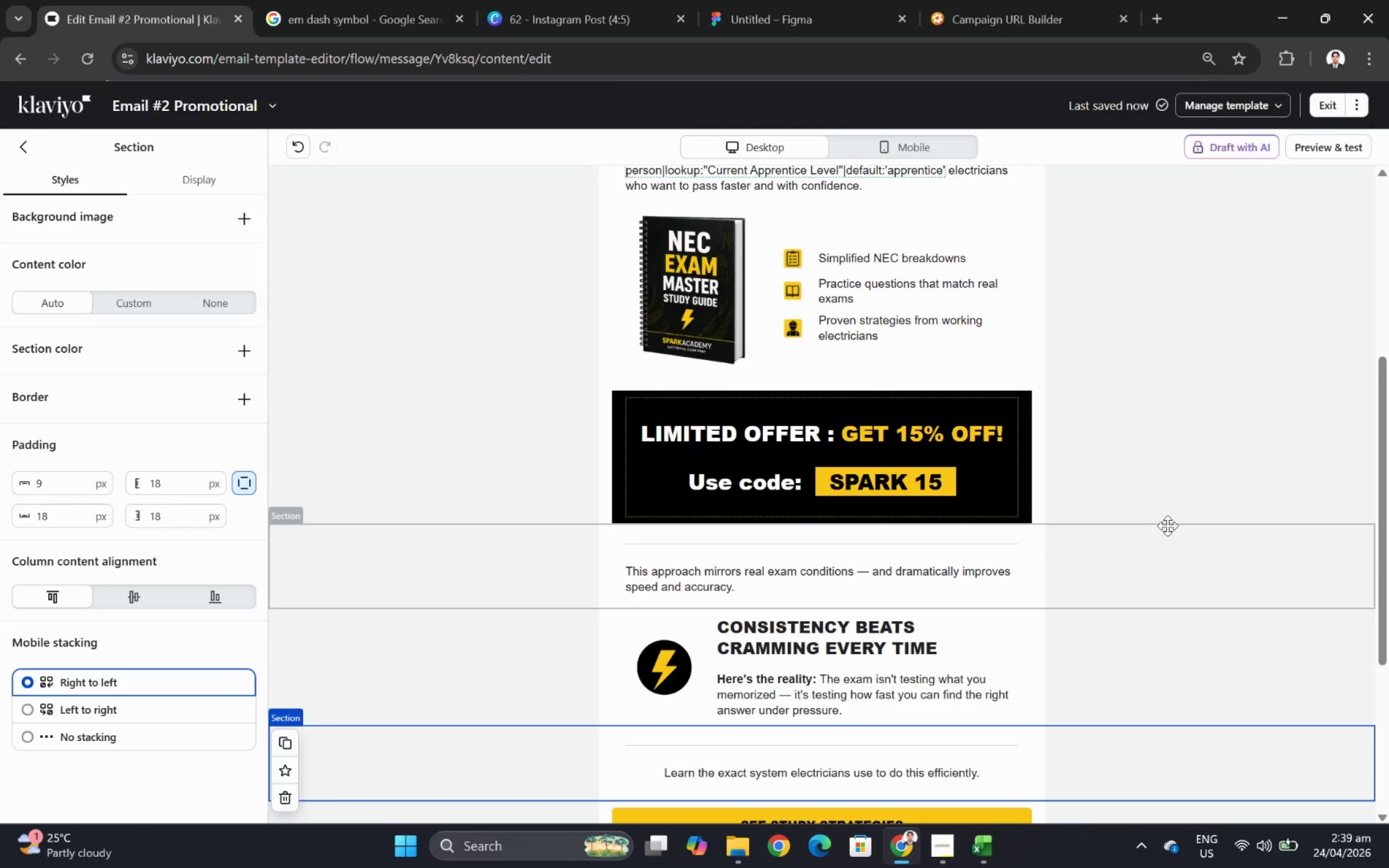 
left_click([1196, 682])
 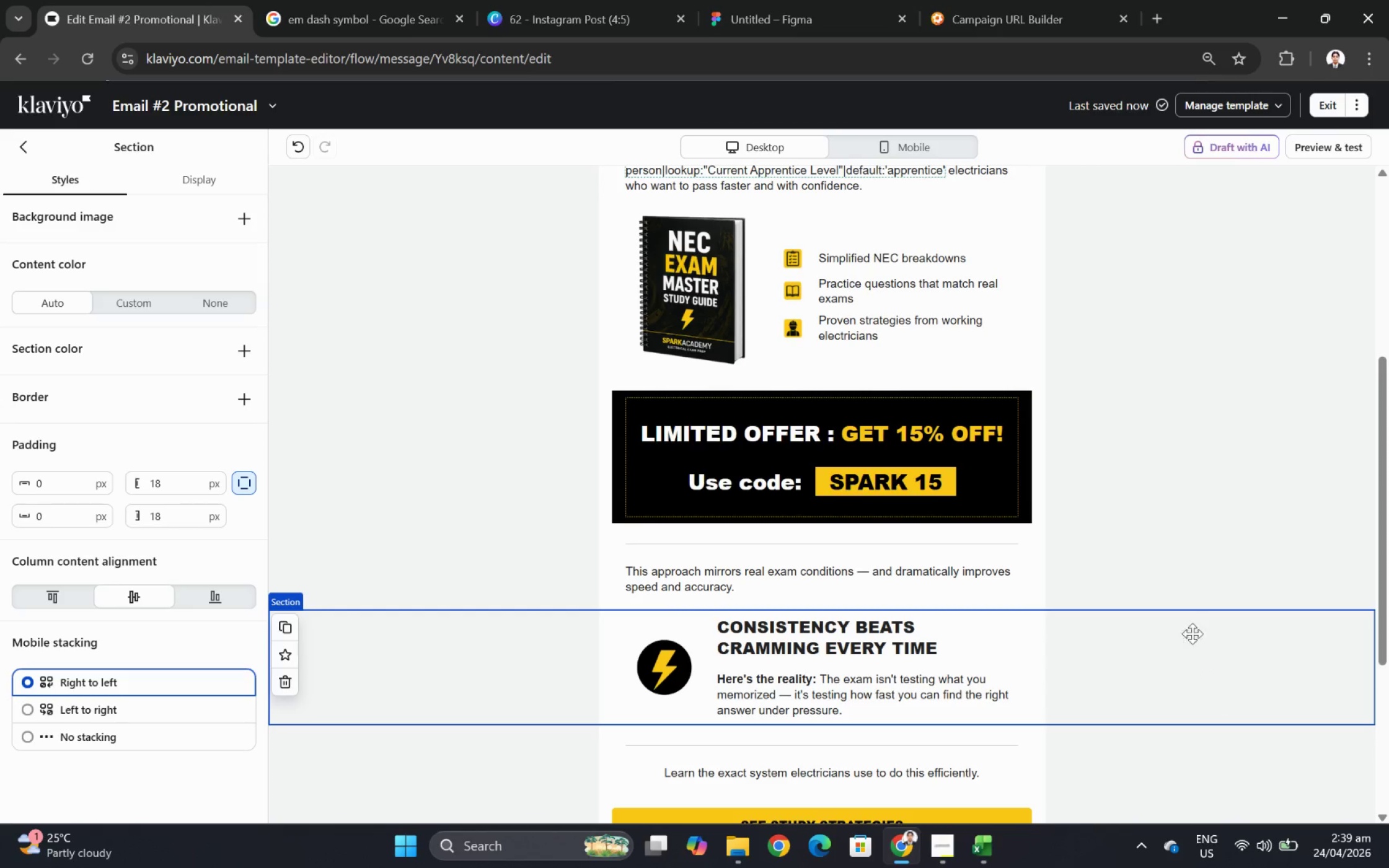 
hold_key(key=ControlLeft, duration=0.85)
scroll: coordinate [1155, 548], scroll_direction: down, amount: 1.0
 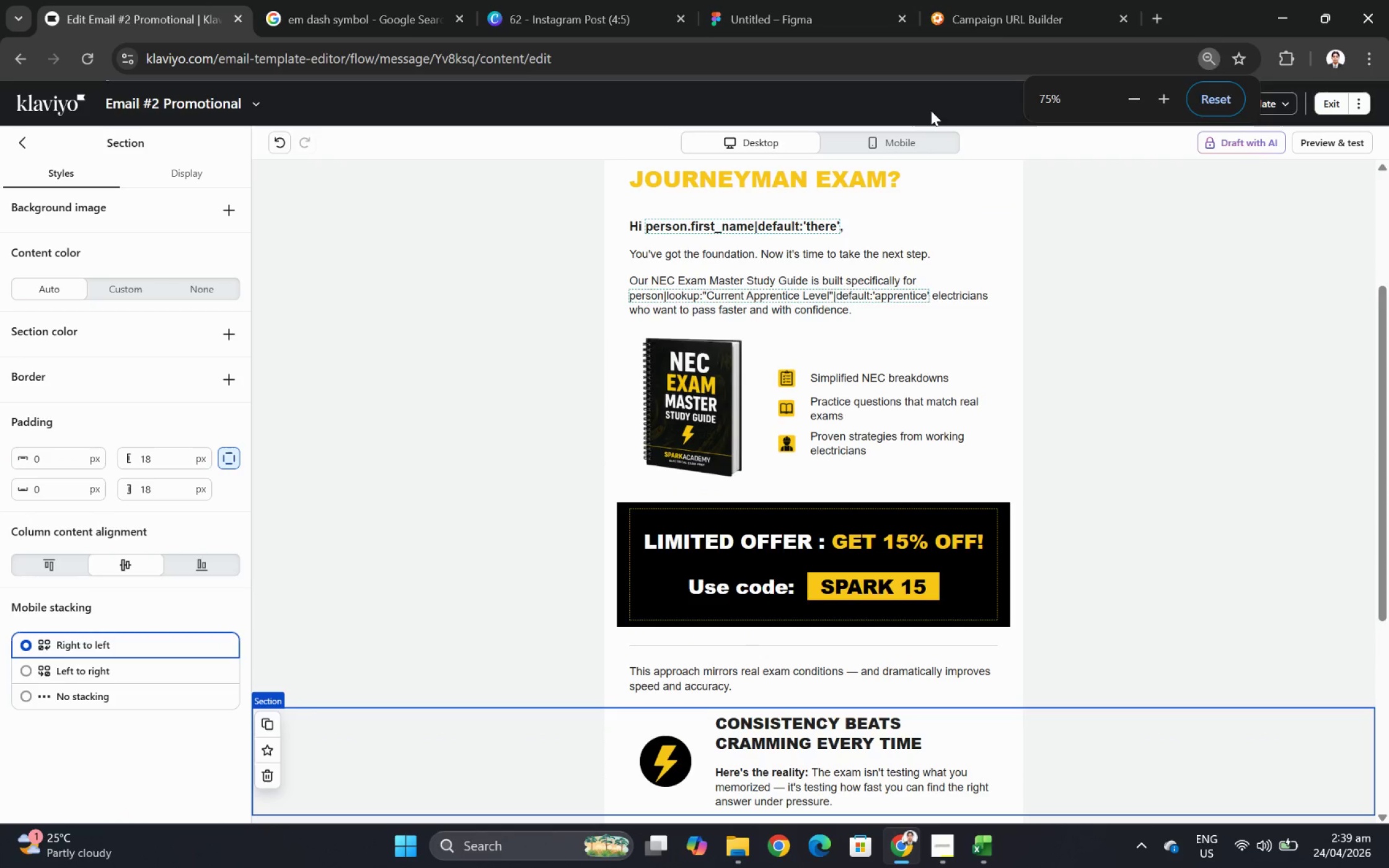 
left_click([906, 142])
 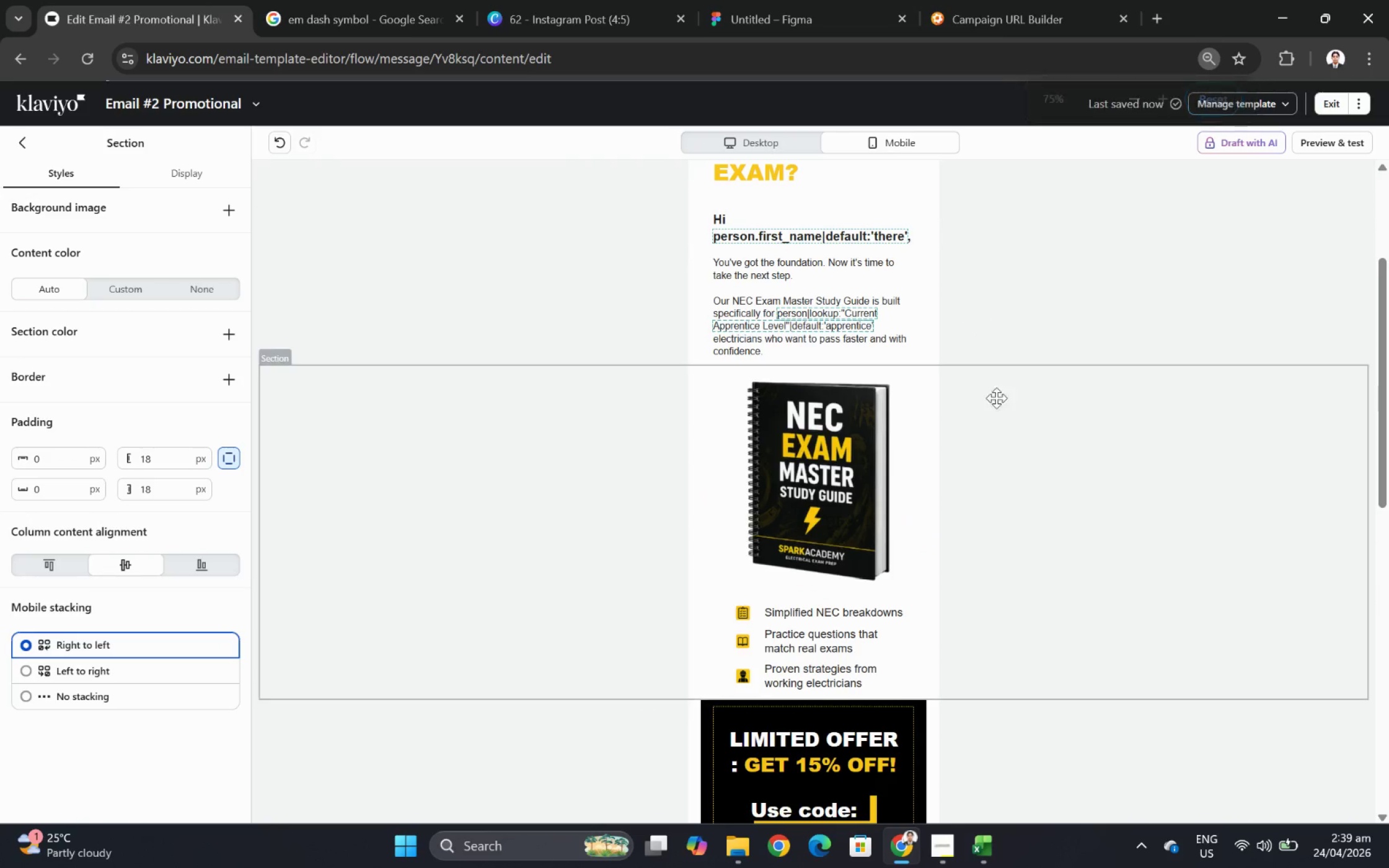 
scroll: coordinate [1000, 419], scroll_direction: down, amount: 3.0
 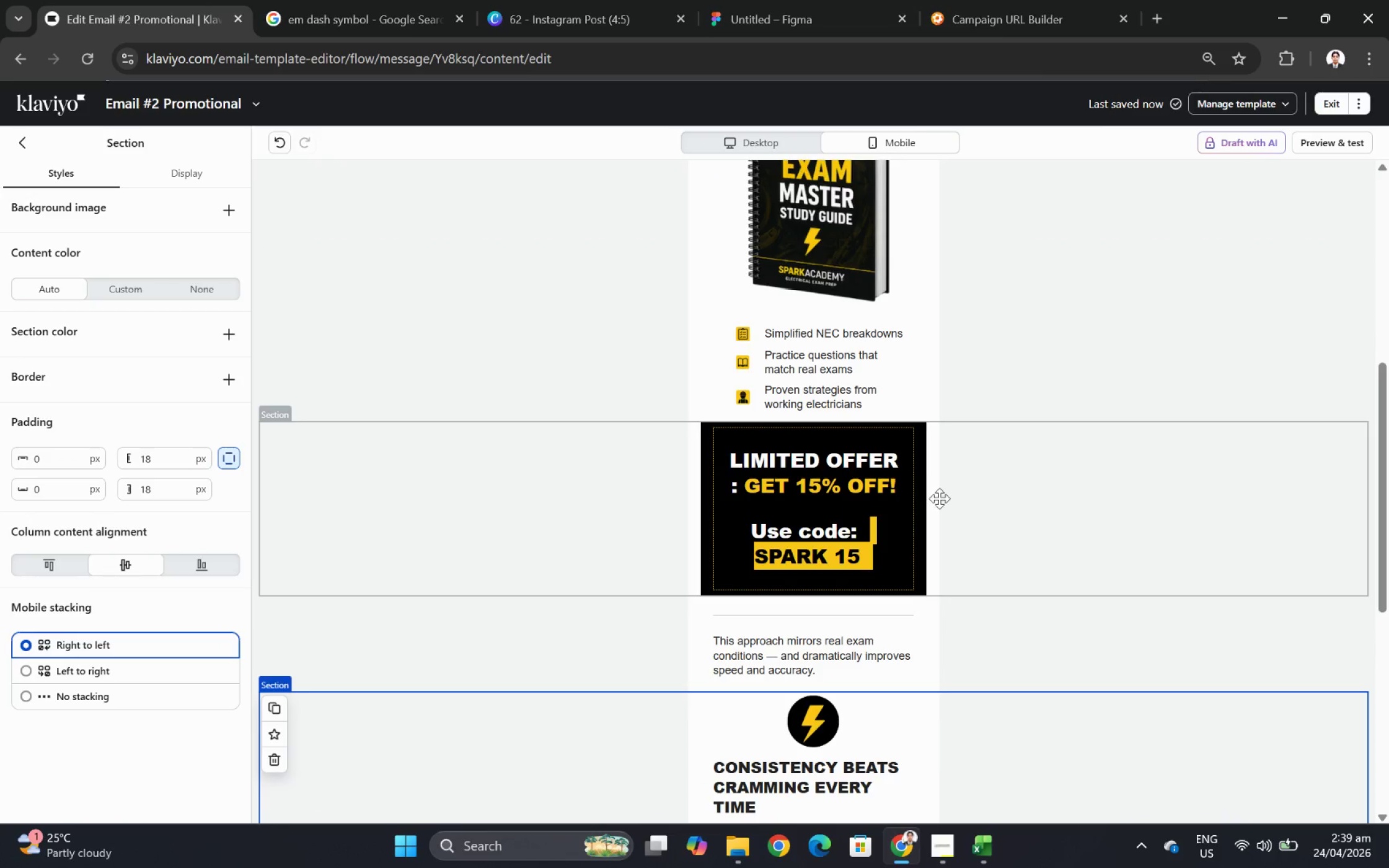 
wait(7.65)
 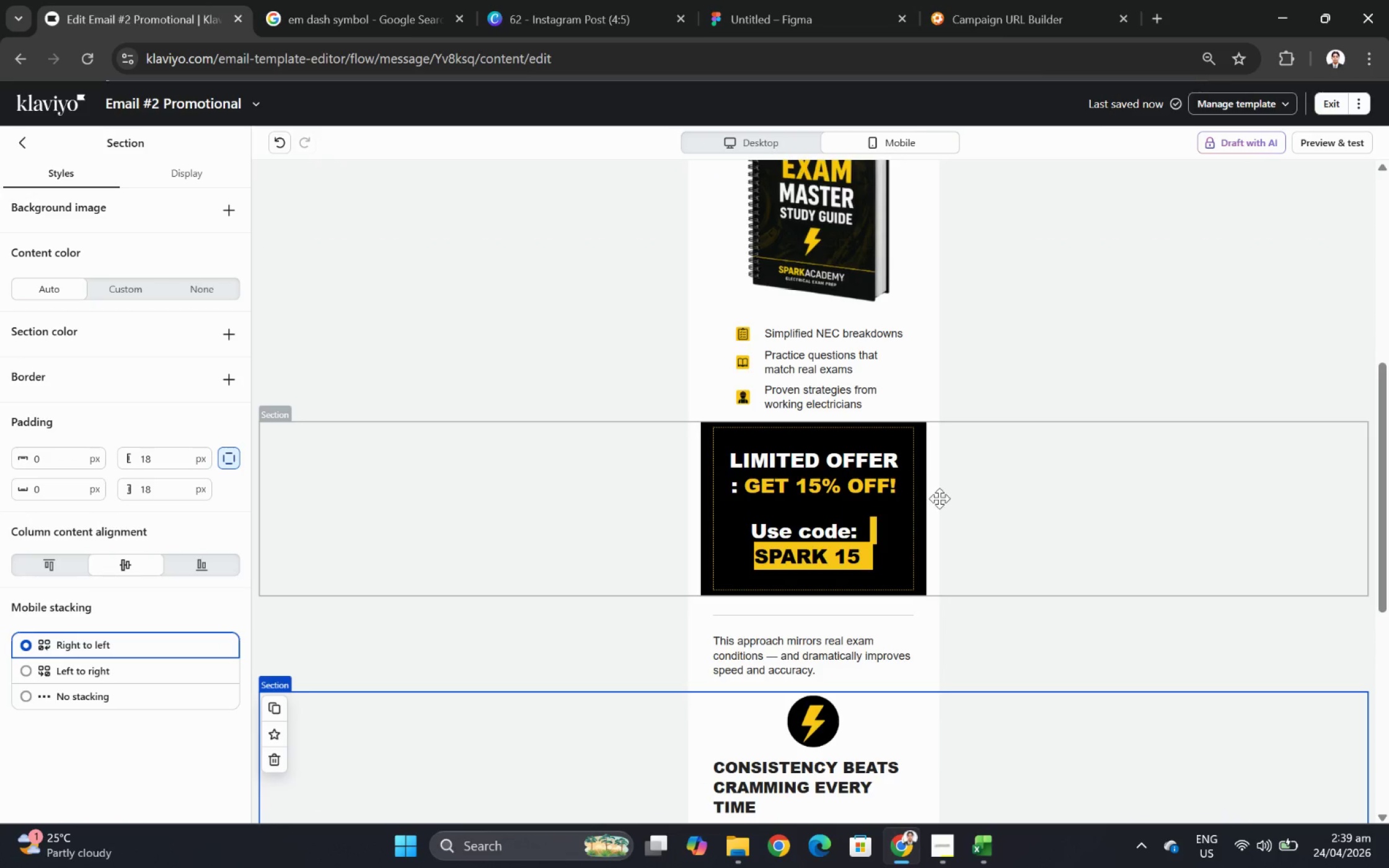 
left_click([776, 144])
 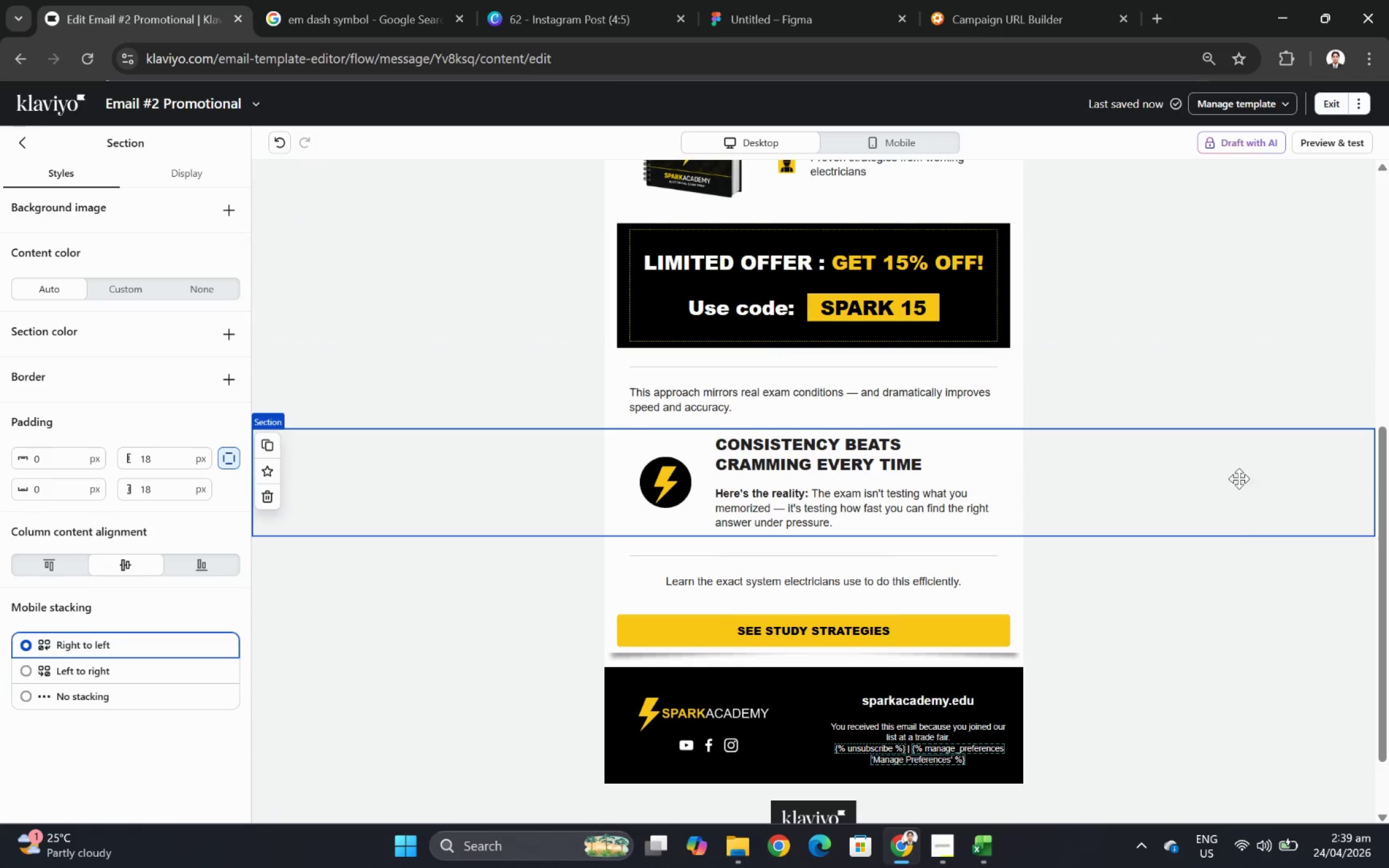 
left_click([1234, 530])
 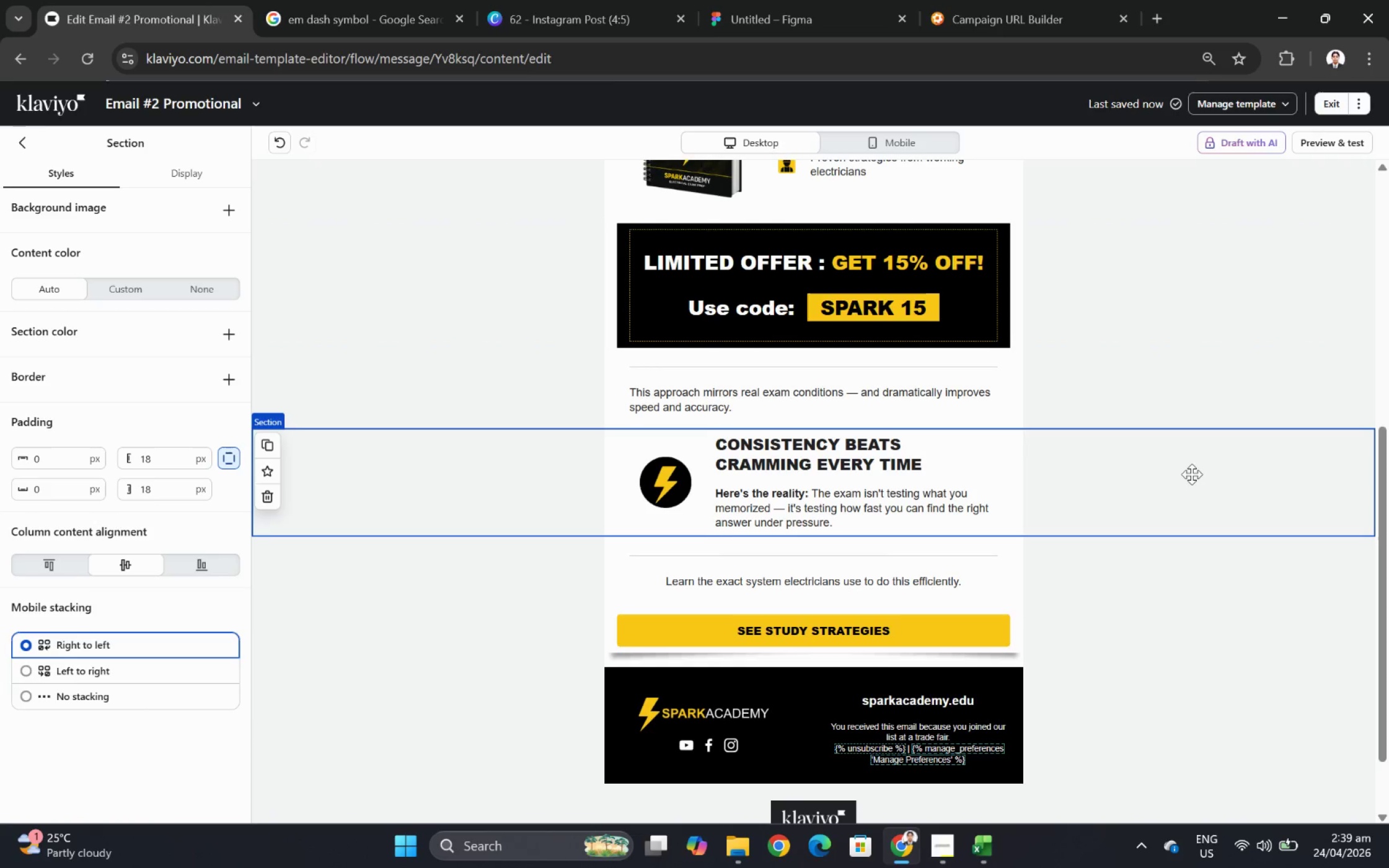 
scroll: coordinate [1189, 468], scroll_direction: up, amount: 2.0
 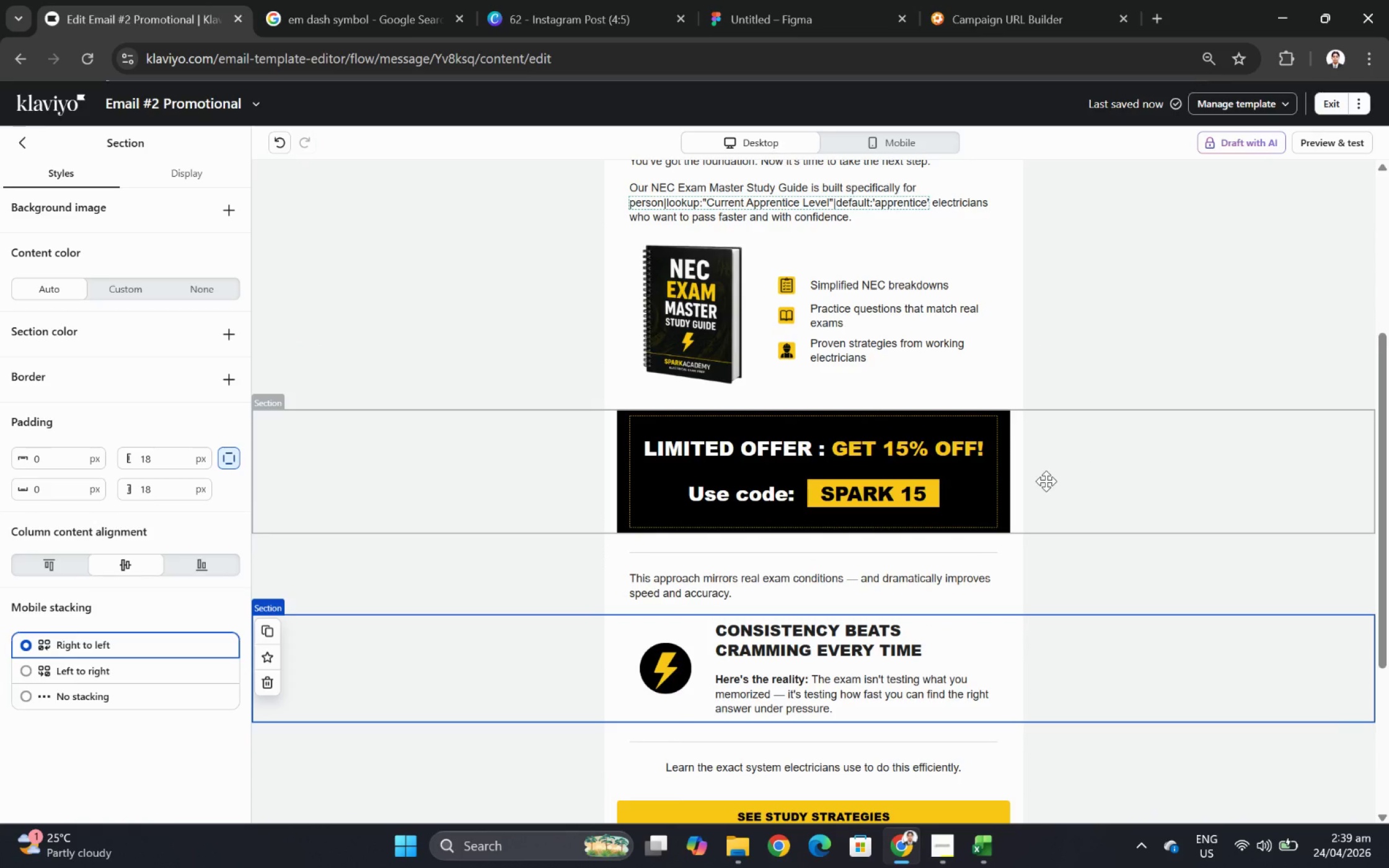 
wait(5.91)
 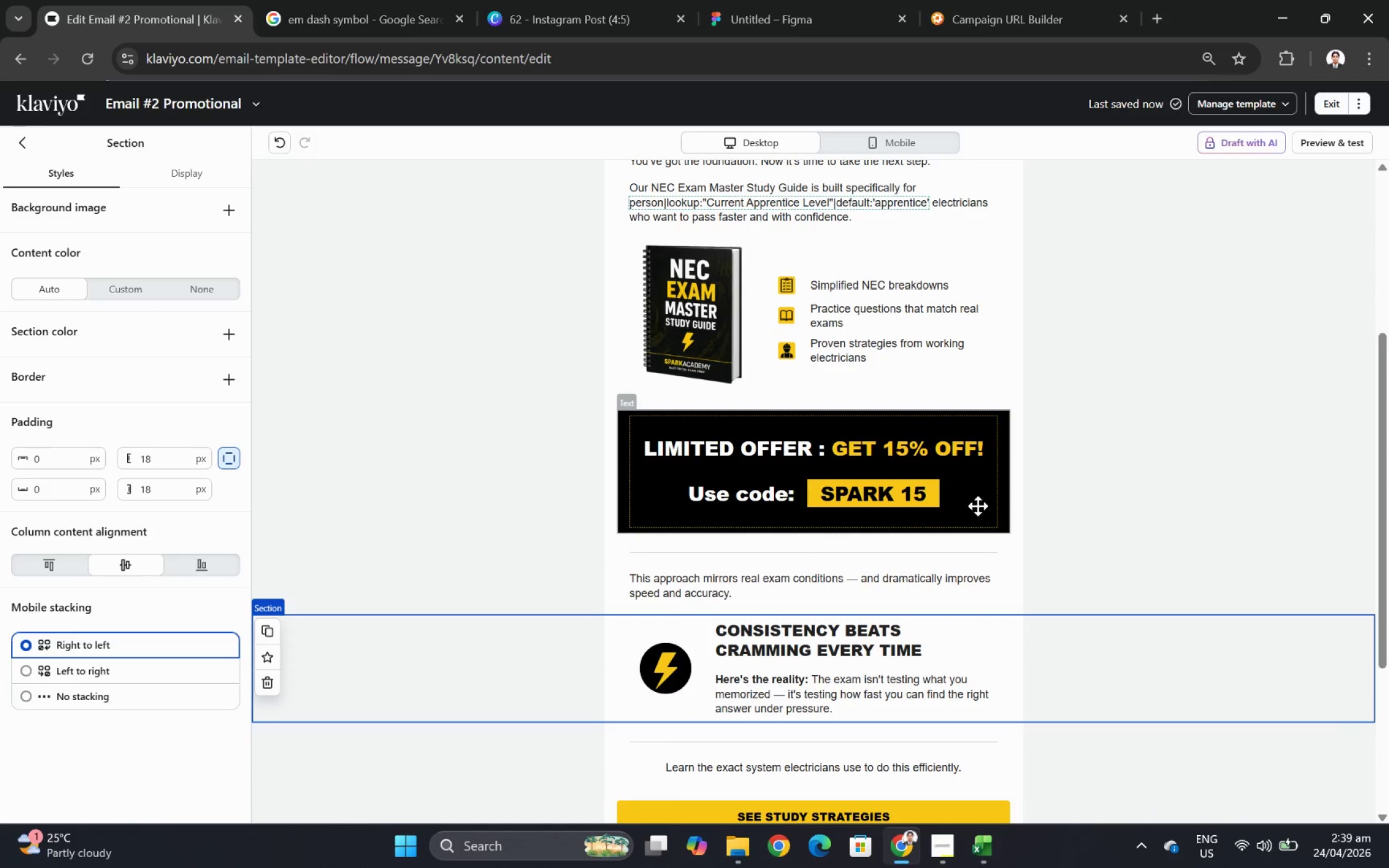 
left_click([1131, 665])
 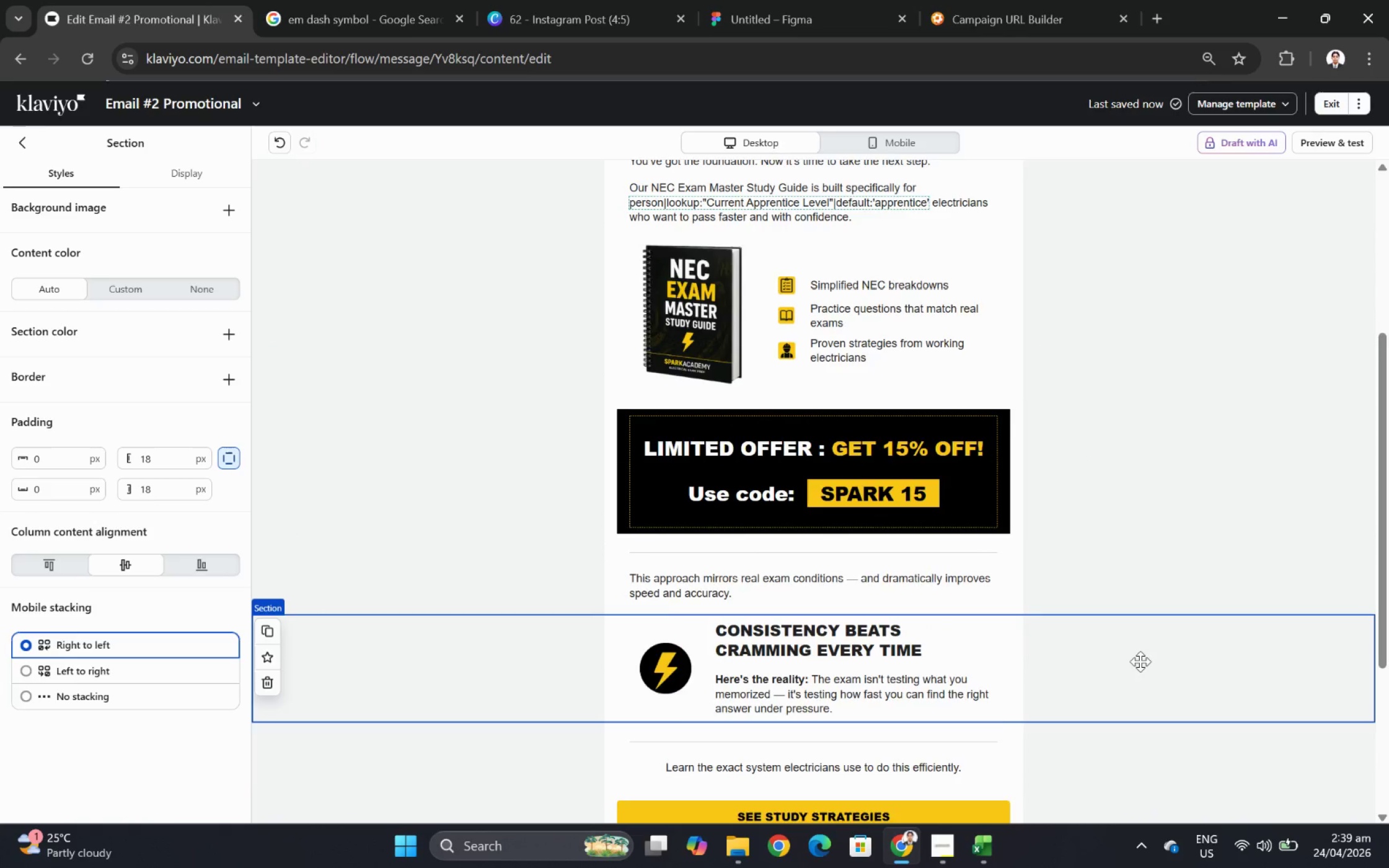 
scroll: coordinate [1141, 661], scroll_direction: up, amount: 3.0
 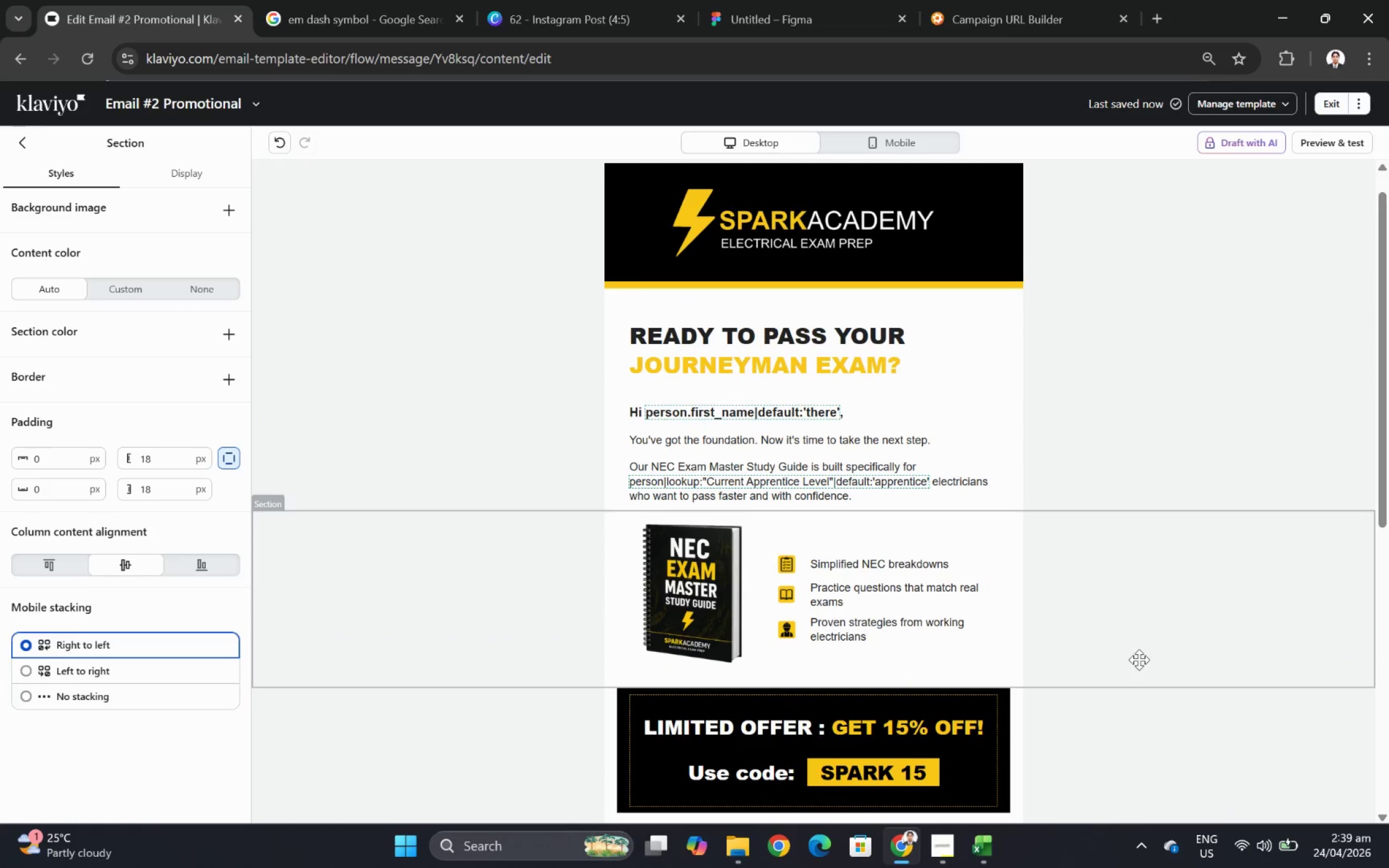 
hold_key(key=ControlLeft, duration=0.59)
scroll: coordinate [1122, 656], scroll_direction: down, amount: 3.0
 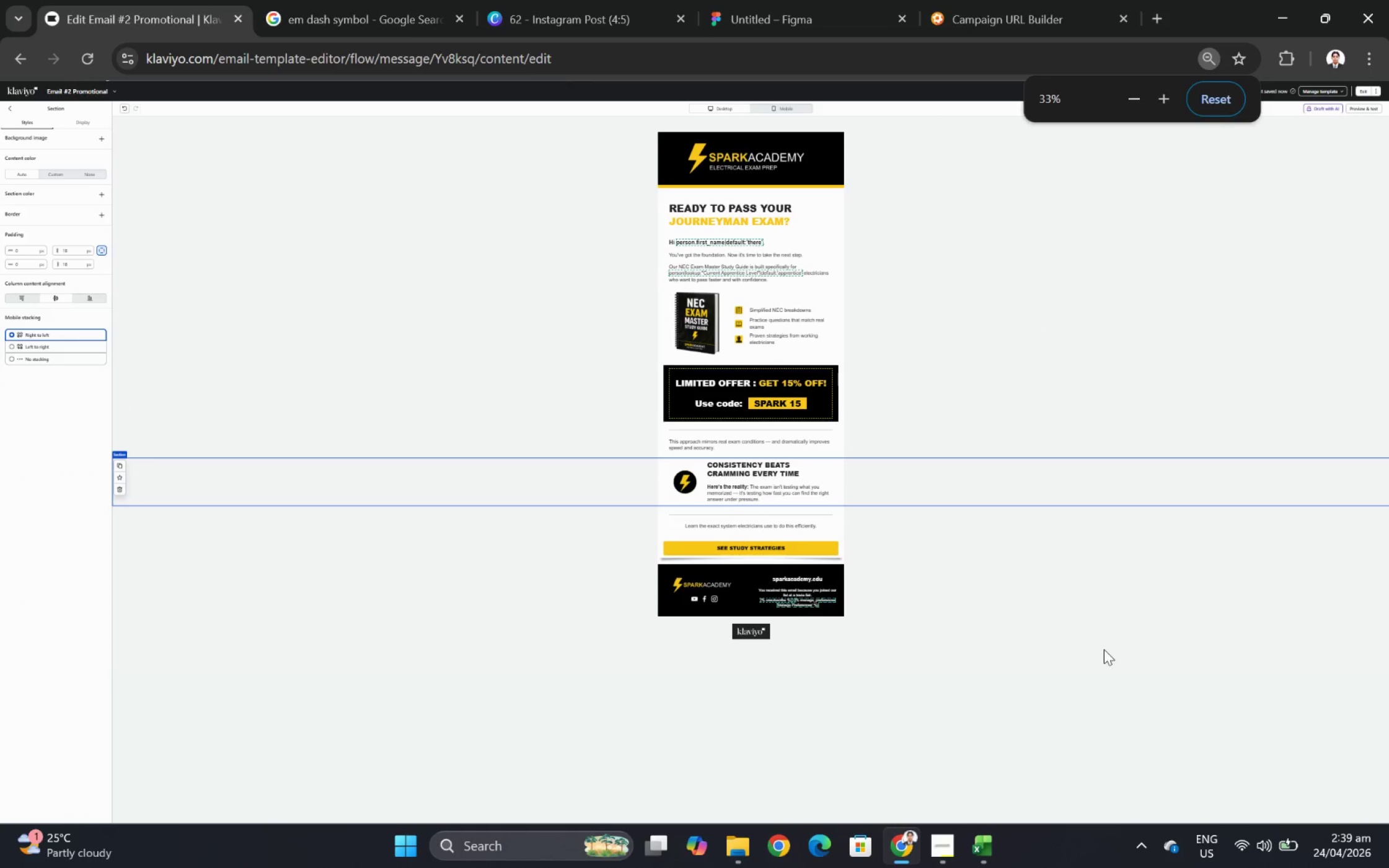 
hold_key(key=ControlLeft, duration=0.82)
scroll: coordinate [996, 631], scroll_direction: up, amount: 1.0
 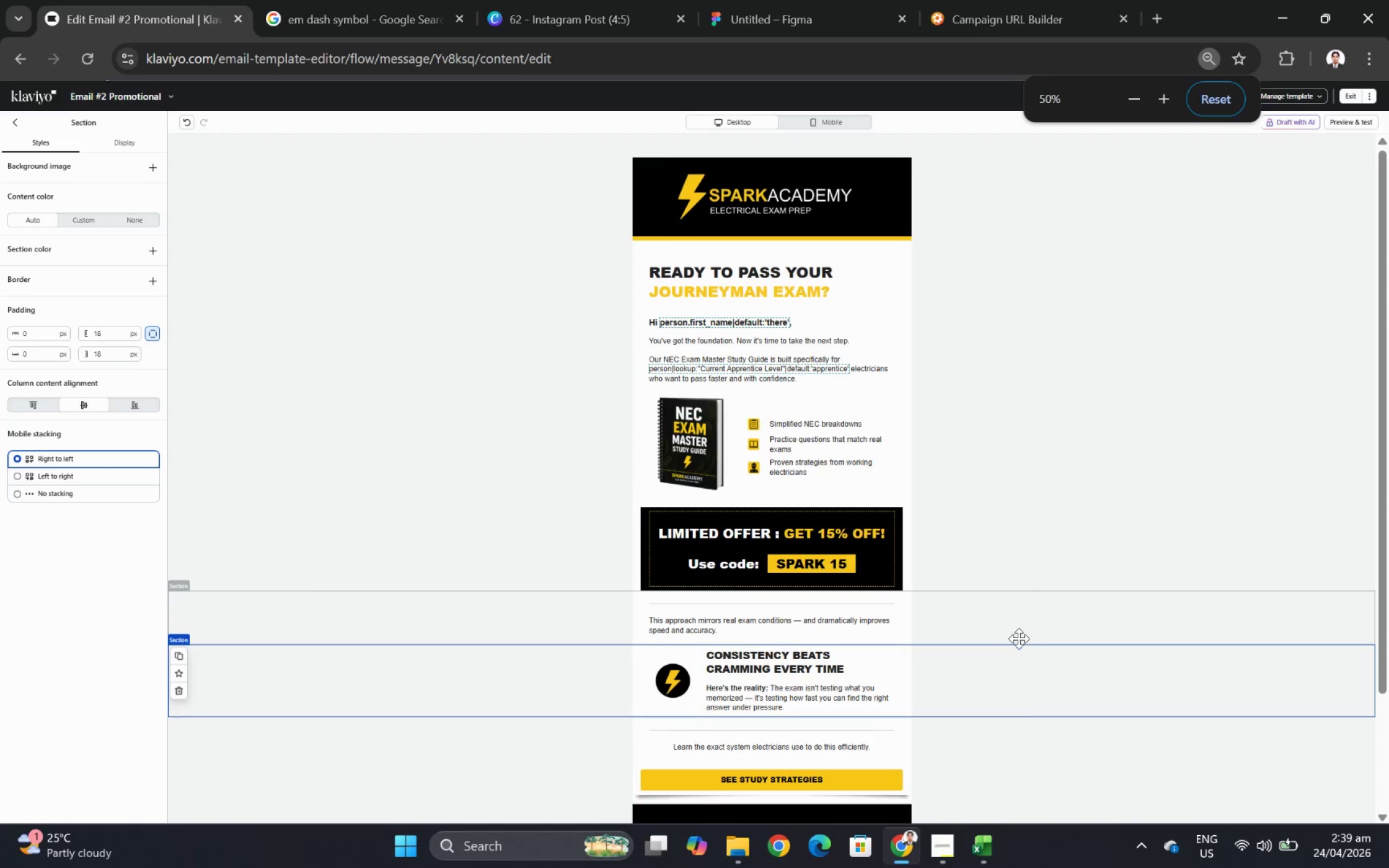 
hold_key(key=ControlLeft, duration=0.36)
scroll: coordinate [1032, 666], scroll_direction: up, amount: 1.0
 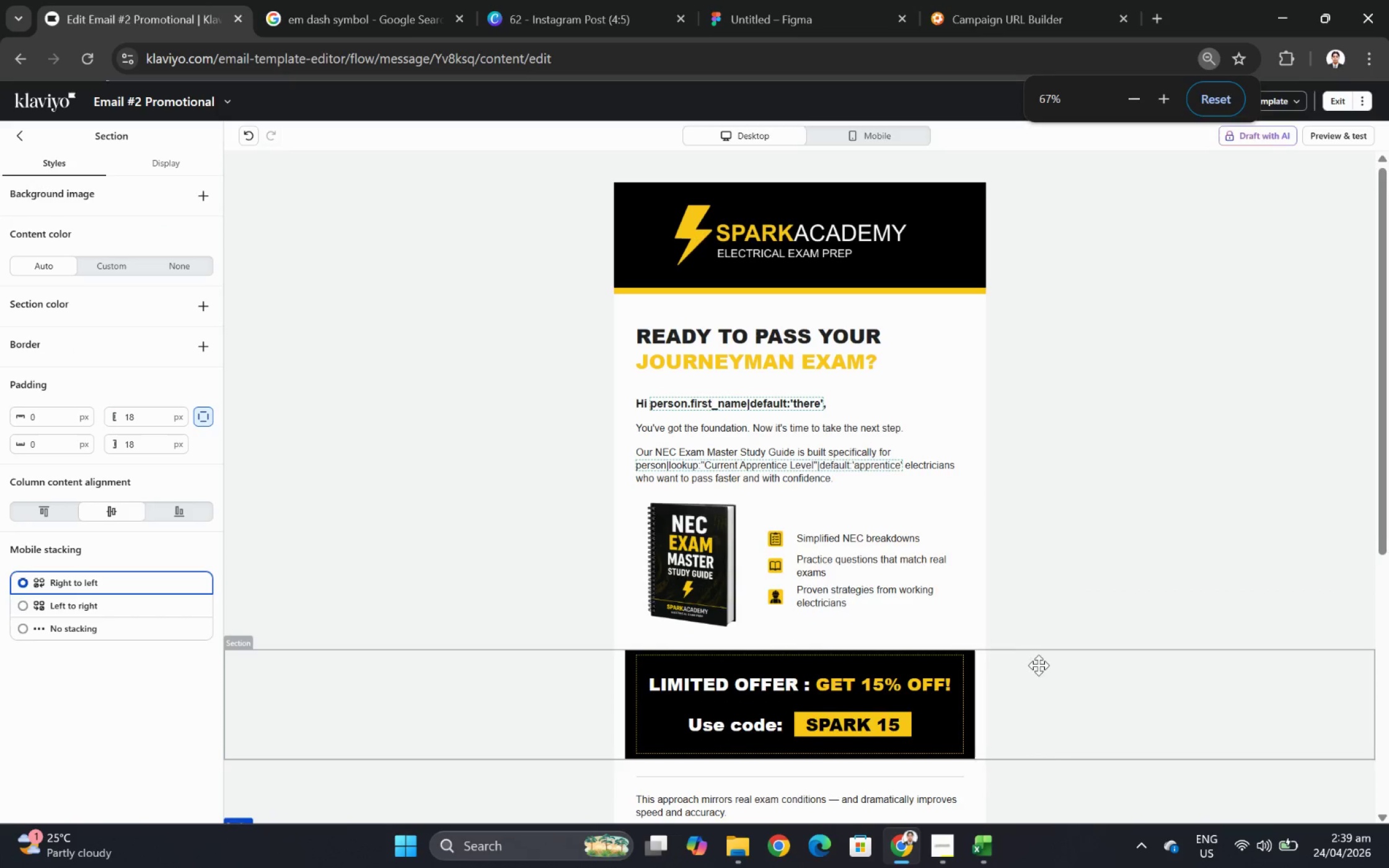 
scroll: coordinate [1038, 663], scroll_direction: down, amount: 1.0
 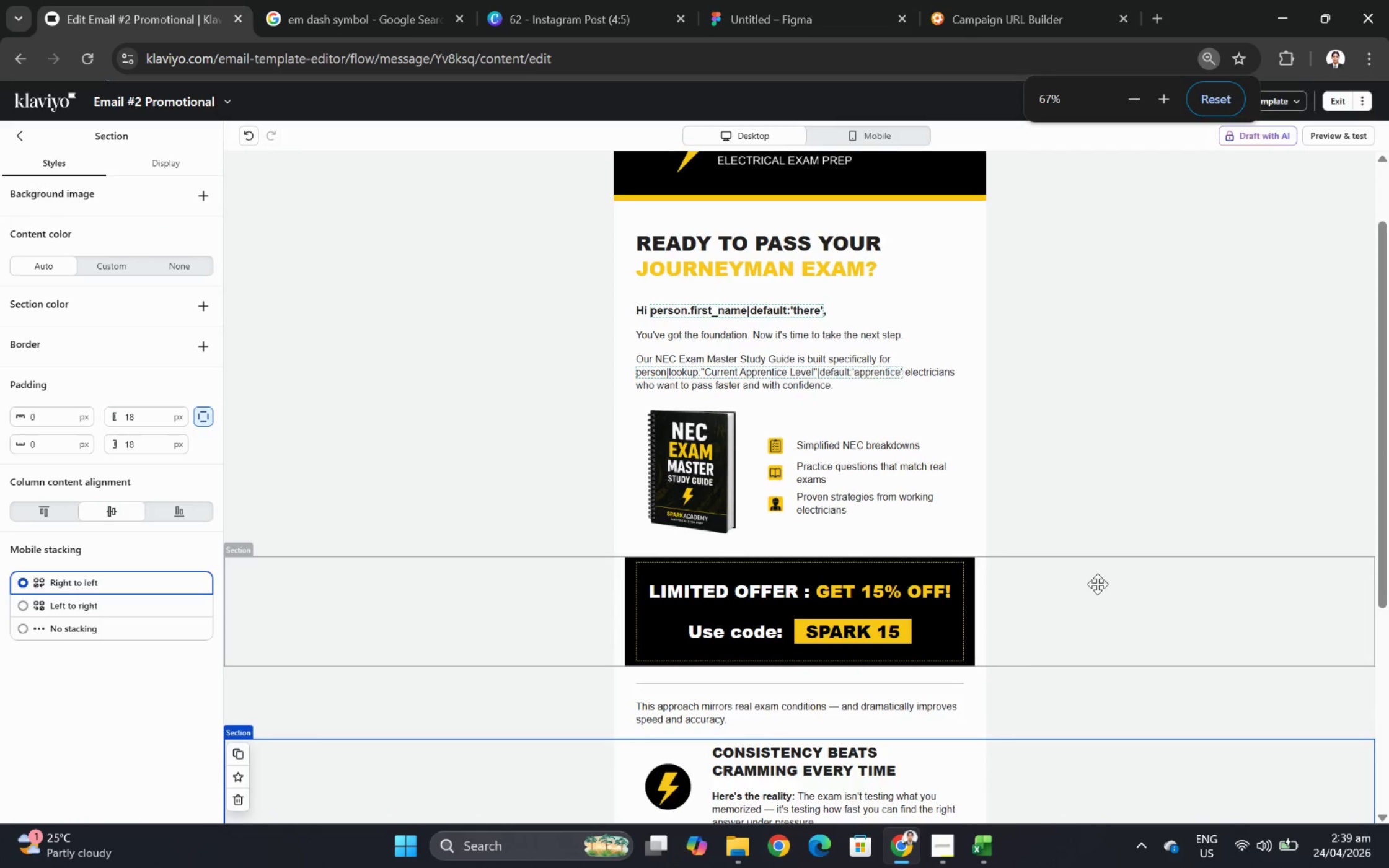 
scroll: coordinate [1097, 584], scroll_direction: up, amount: 1.0
 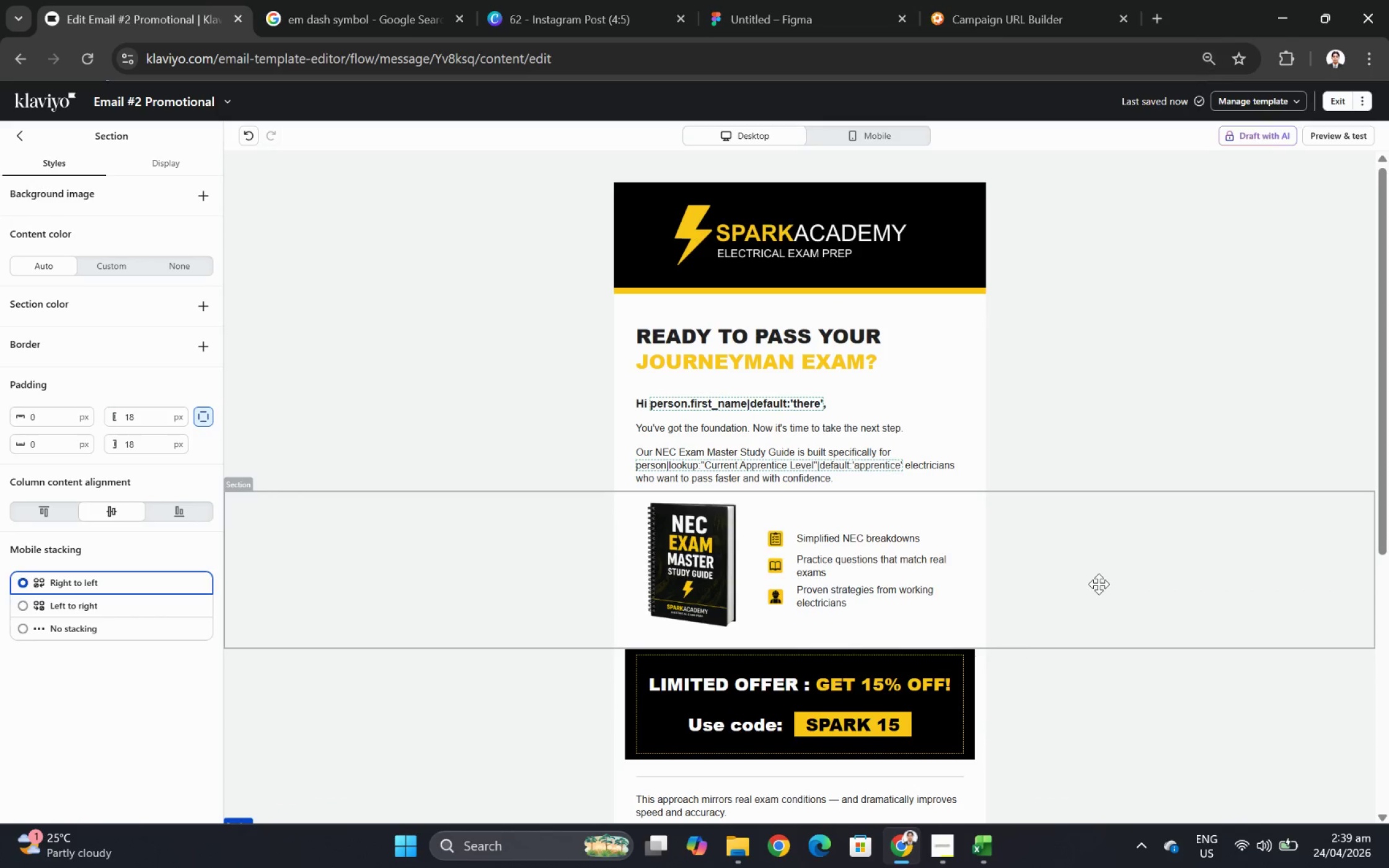 
scroll: coordinate [1099, 581], scroll_direction: down, amount: 1.0
 